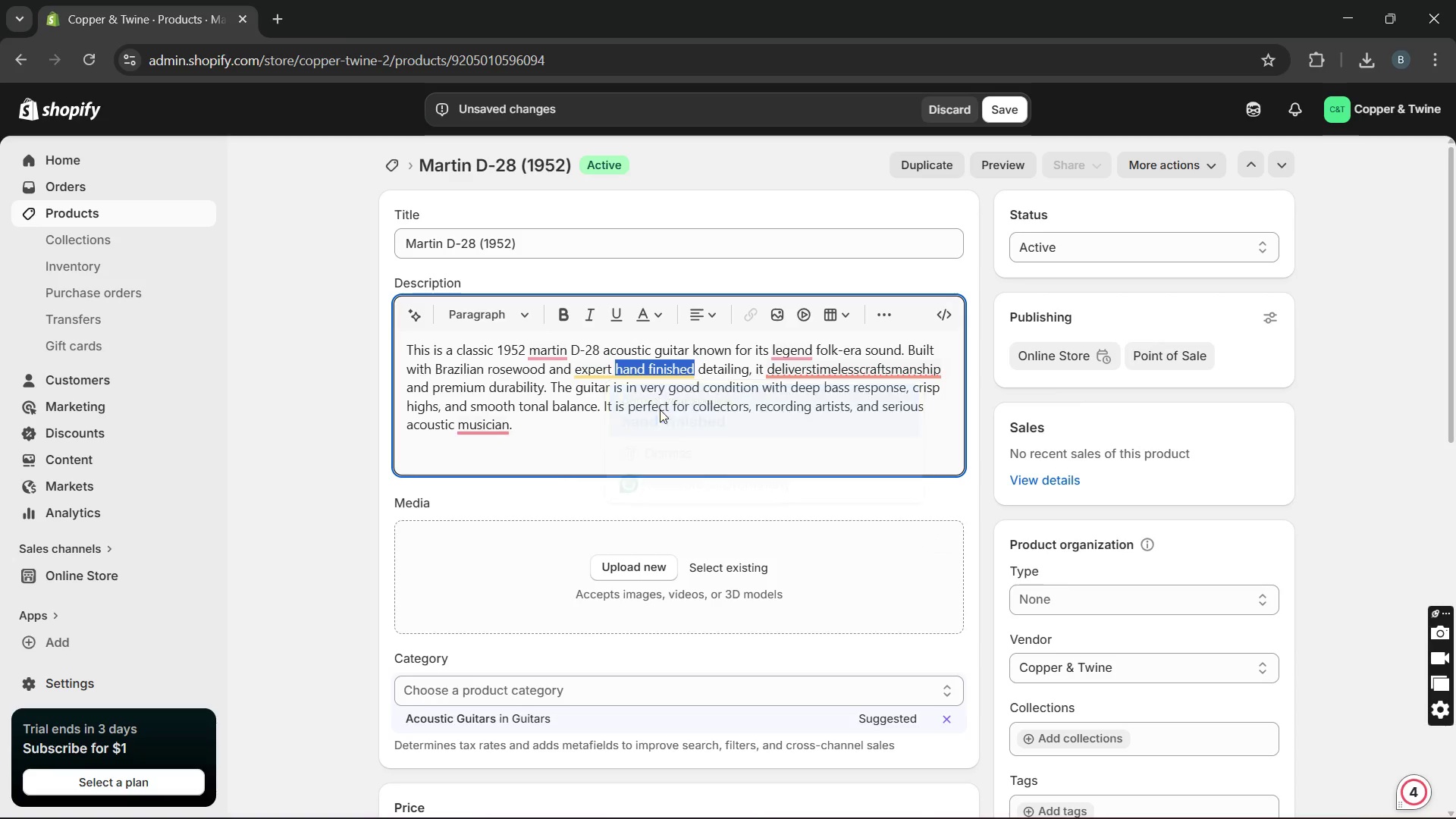 
key(Unknown)
 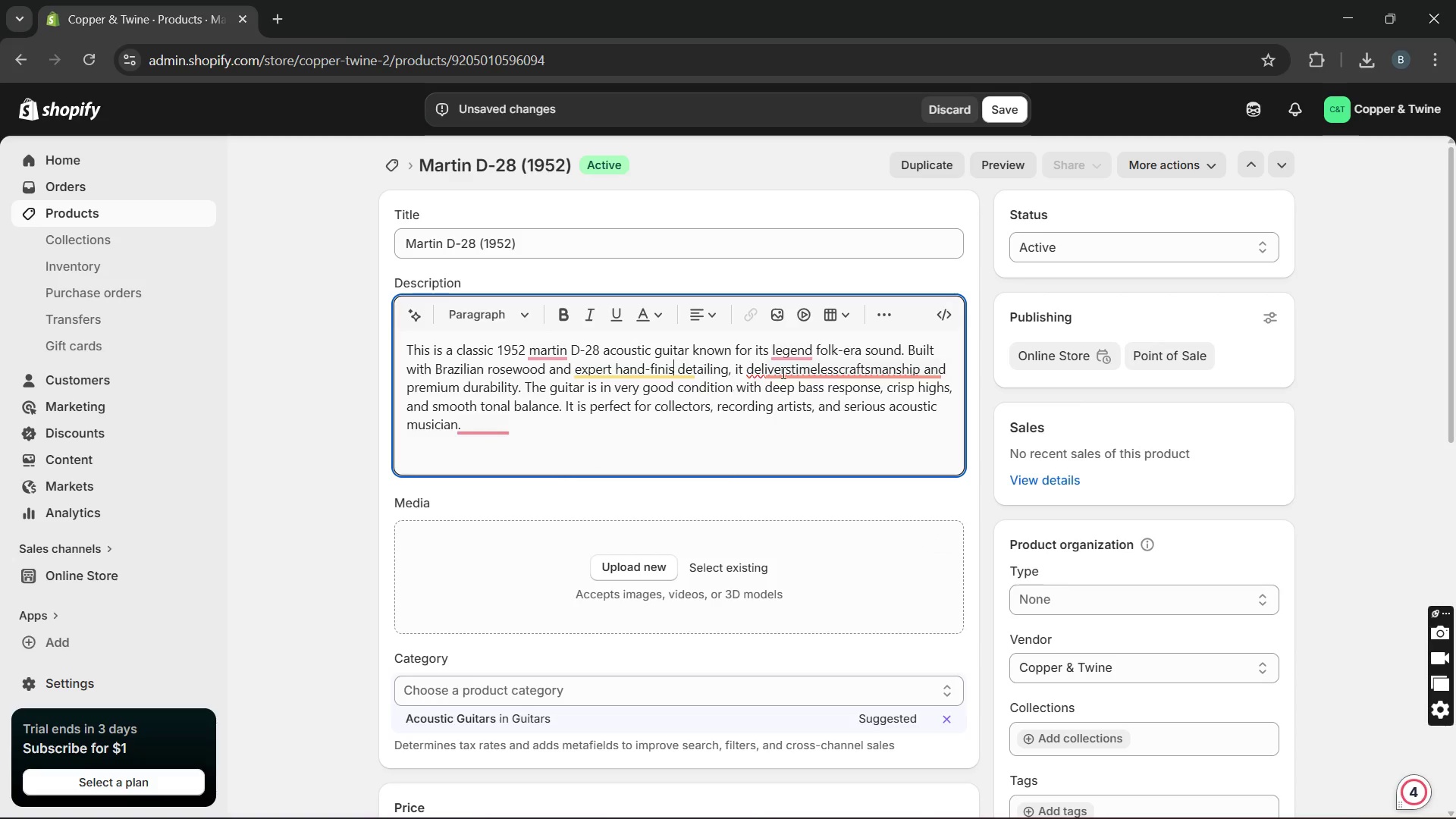 
key(Unknown)
 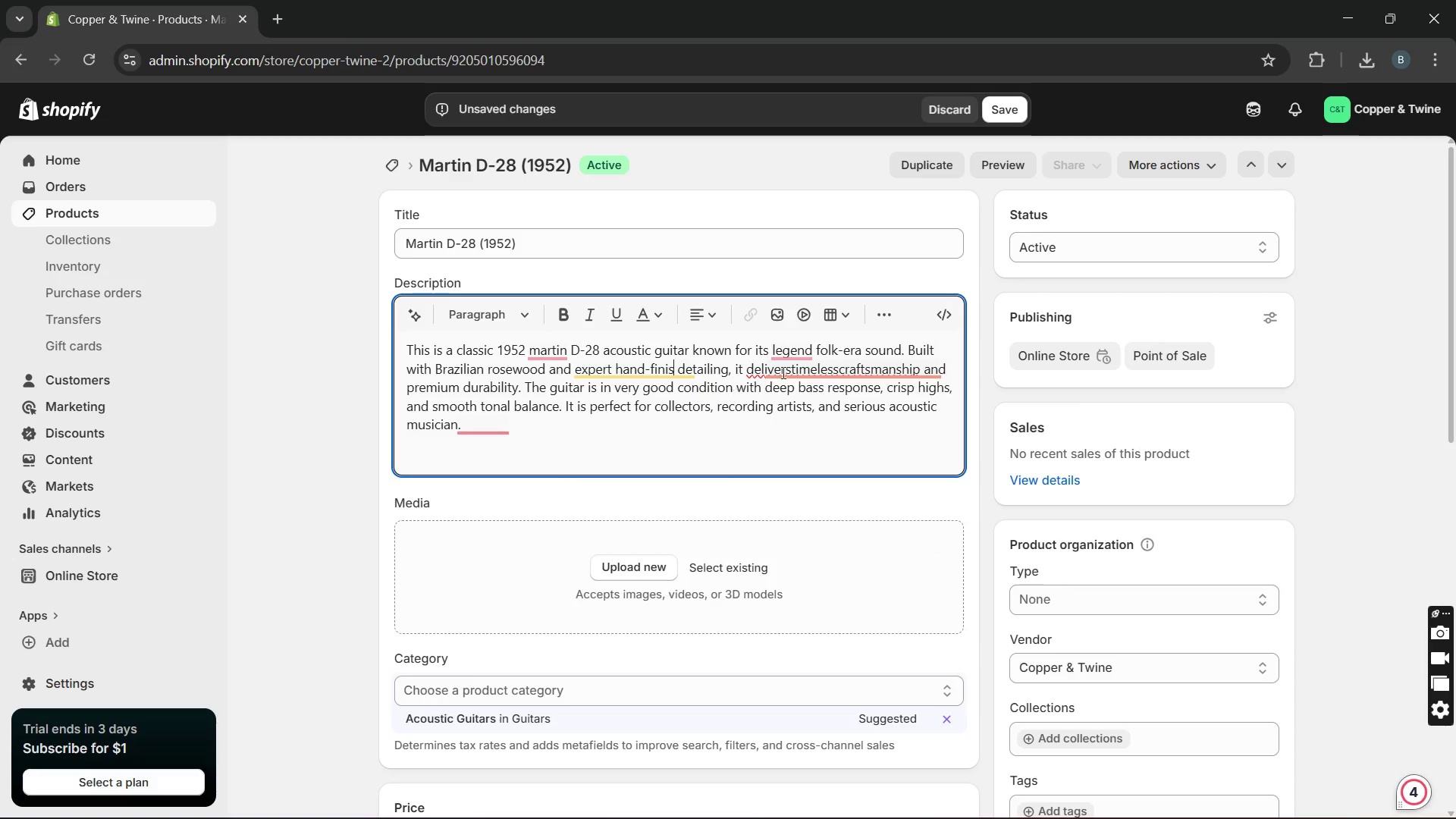 
key(Unknown)
 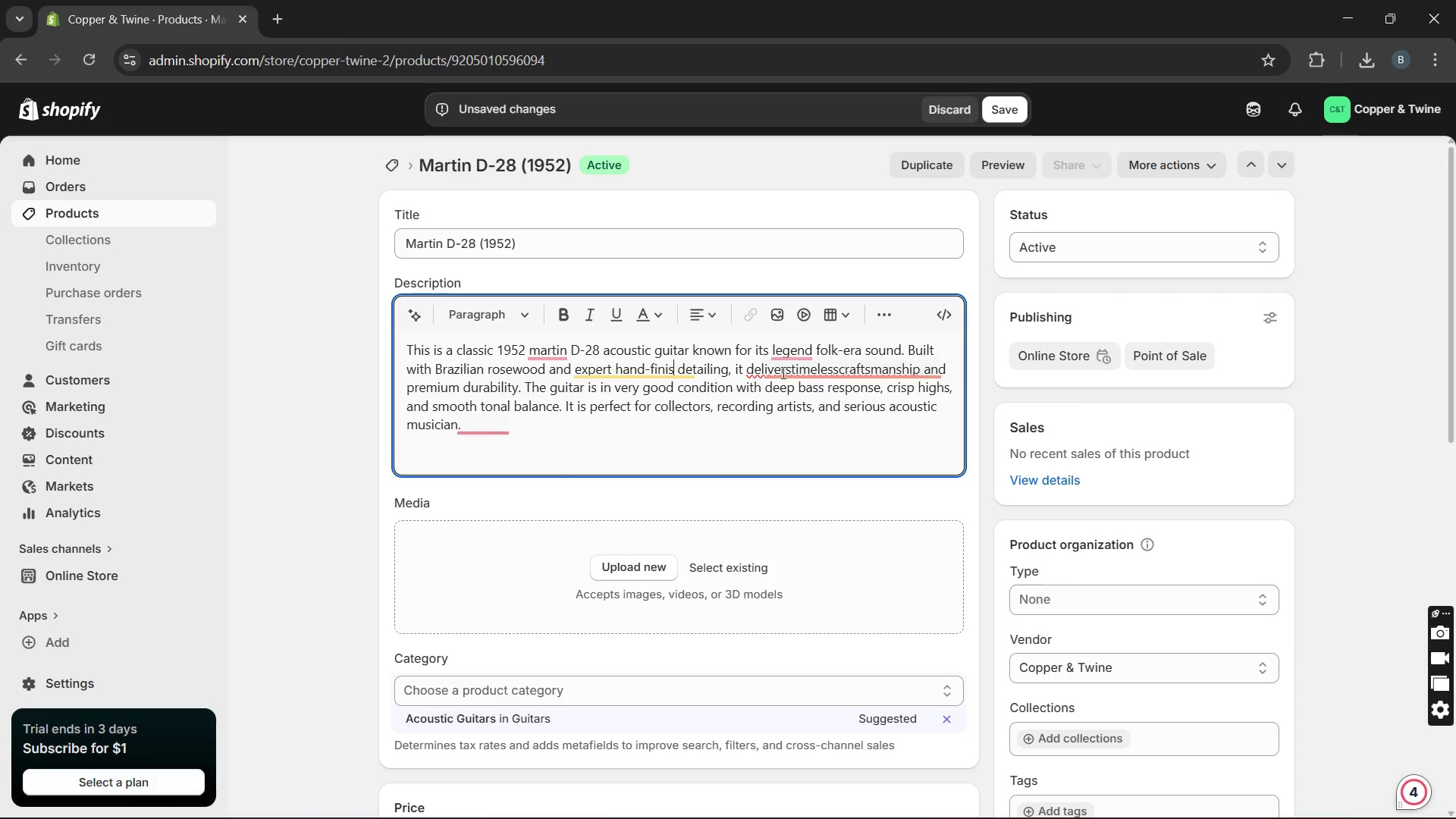 
key(Unknown)
 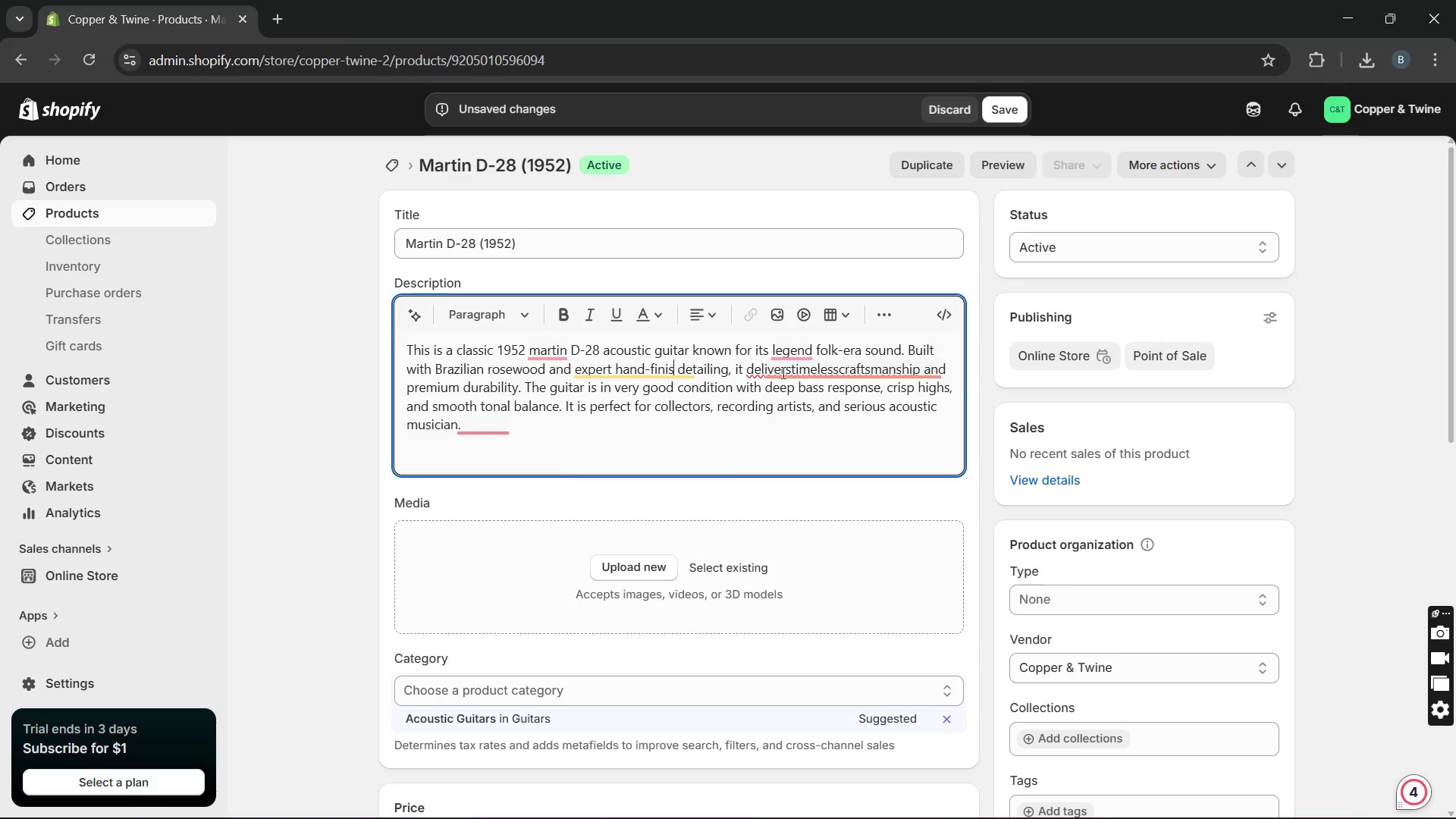 
mouse_move([833, 369])
 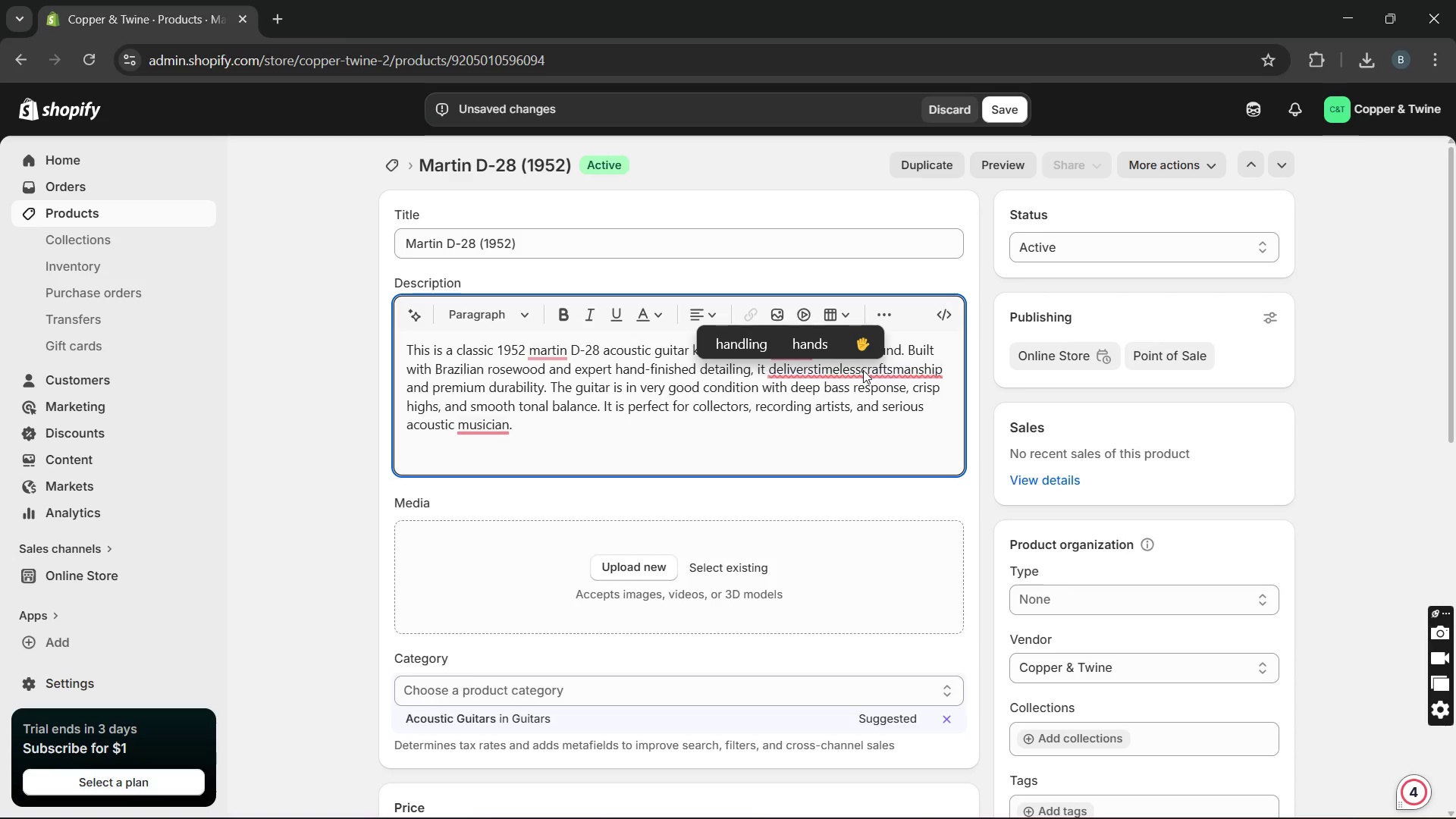 
left_click([863, 370])
 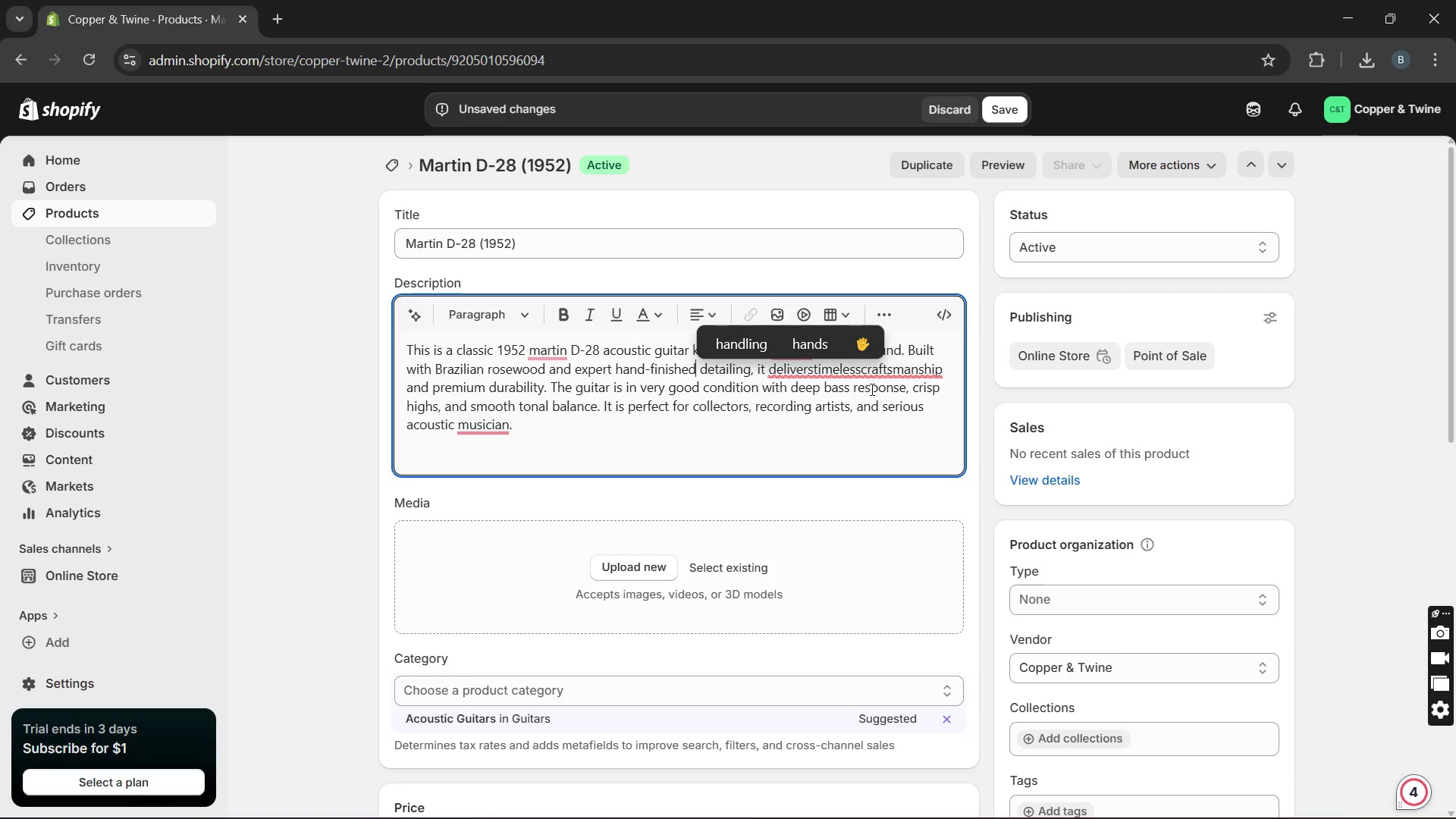 
left_click_drag(start_coordinate=[871, 389], to_coordinate=[855, 365])
 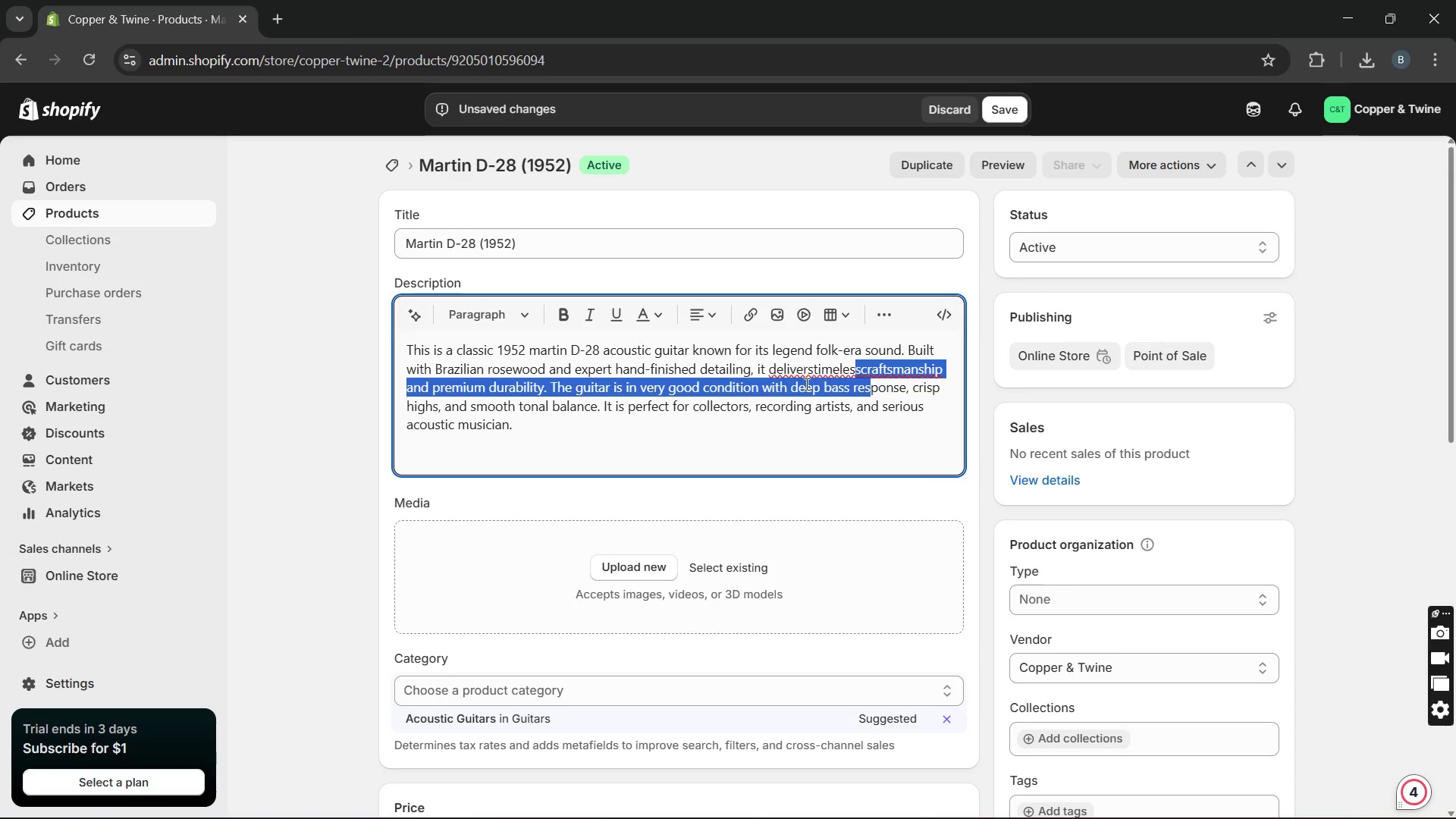 
left_click([805, 384])
 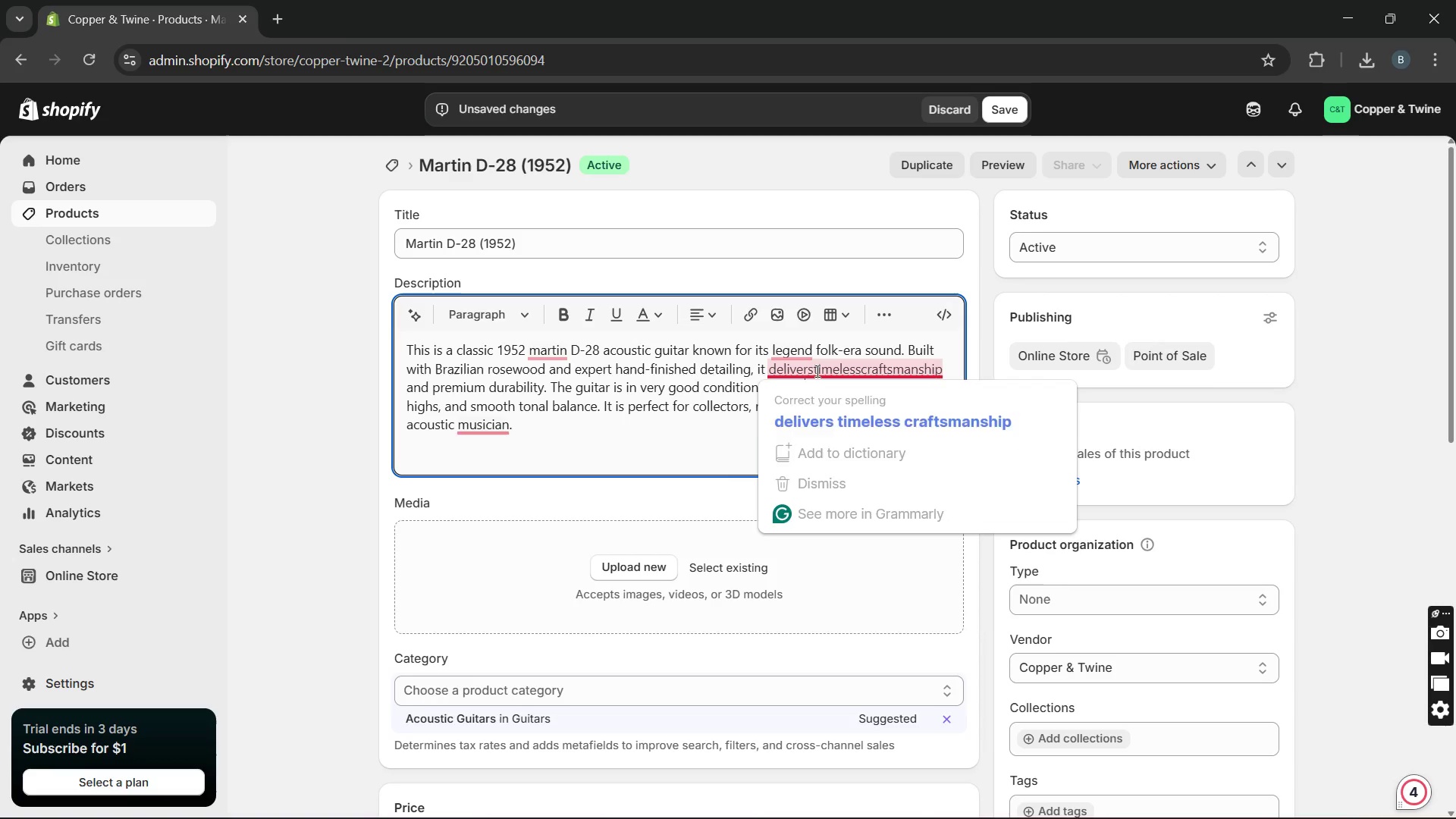 
left_click([824, 435])
 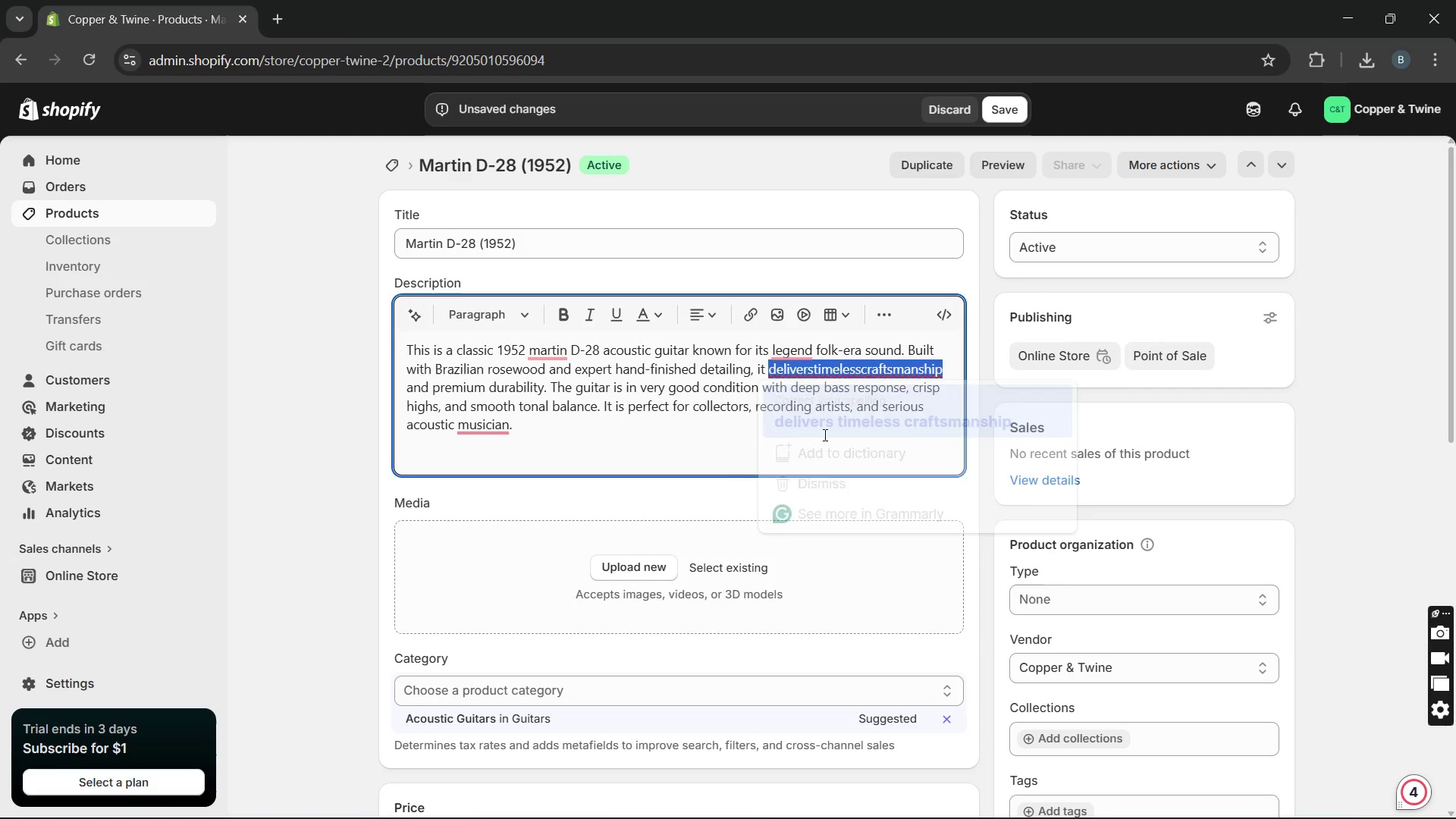 
key(Unknown)
 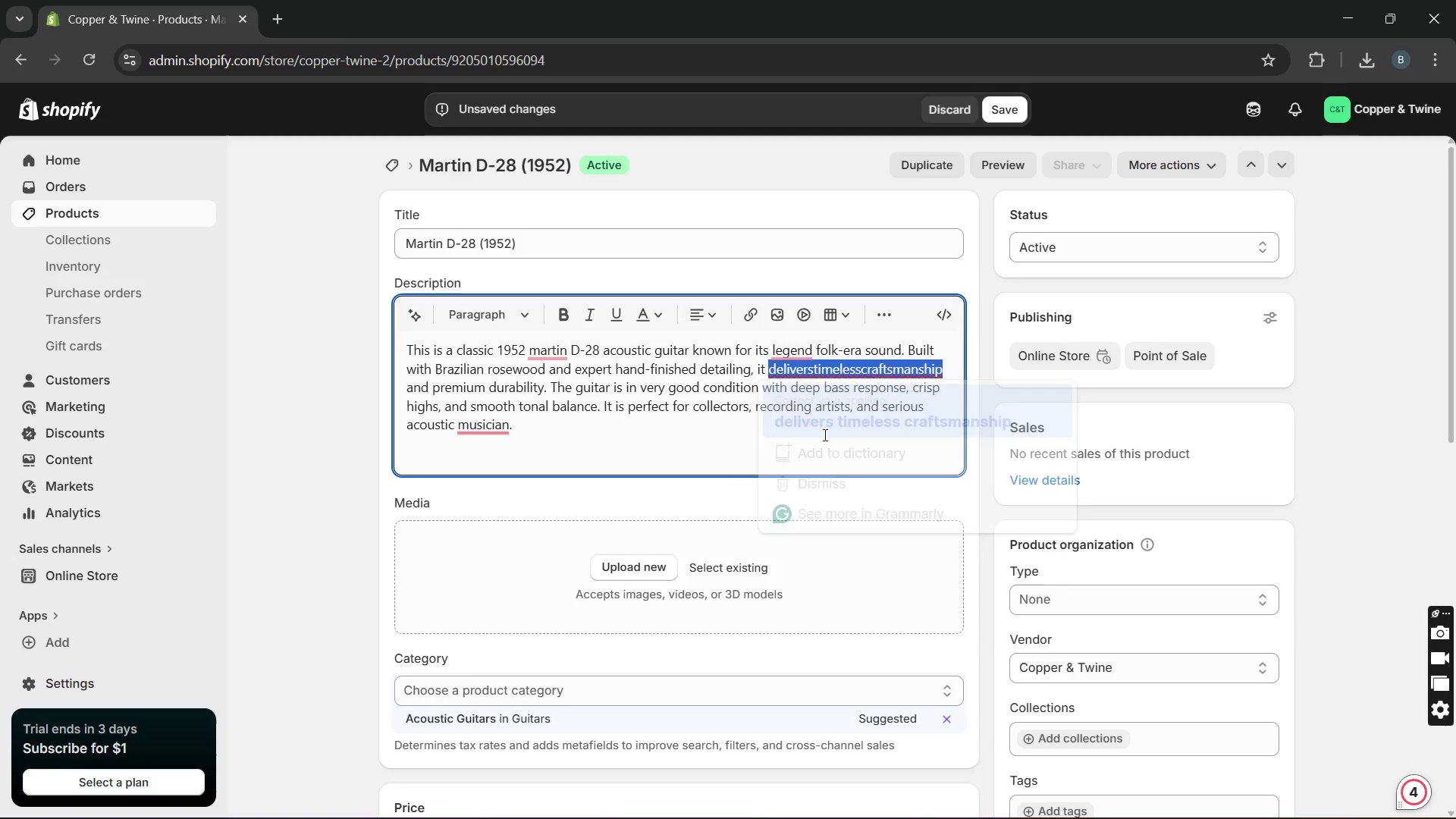 
key(Unknown)
 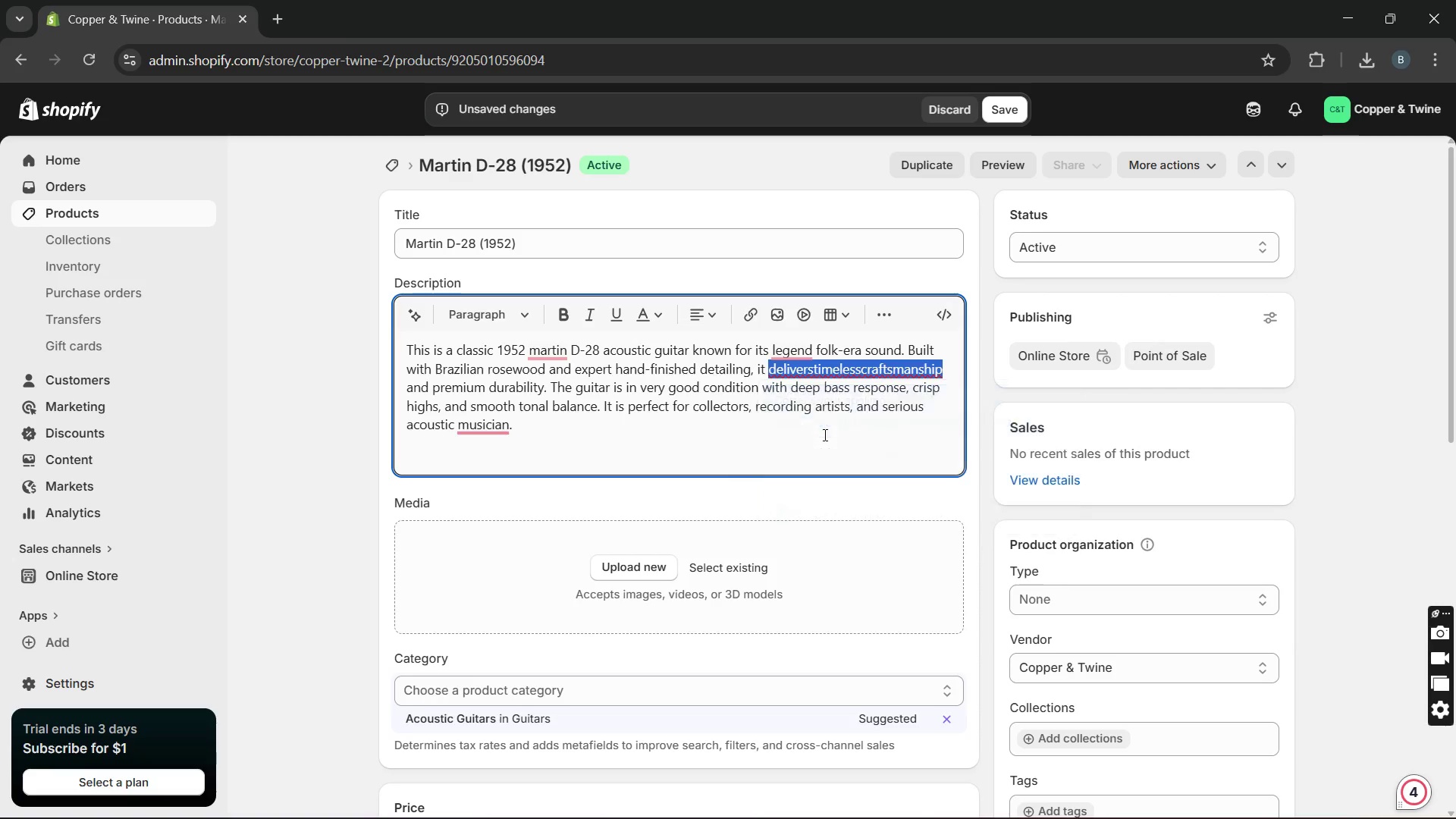 
key(Unknown)
 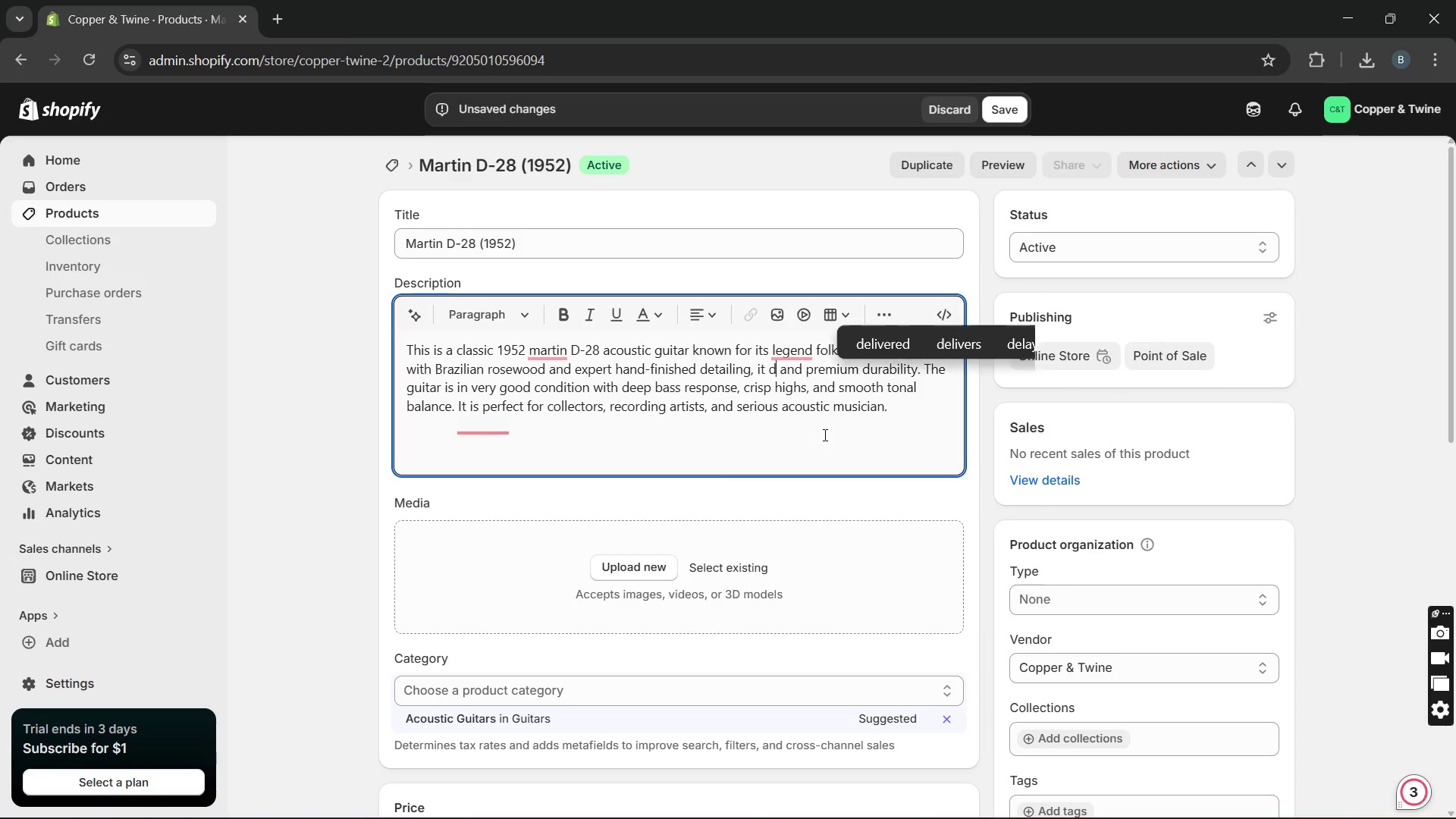 
key(Unknown)
 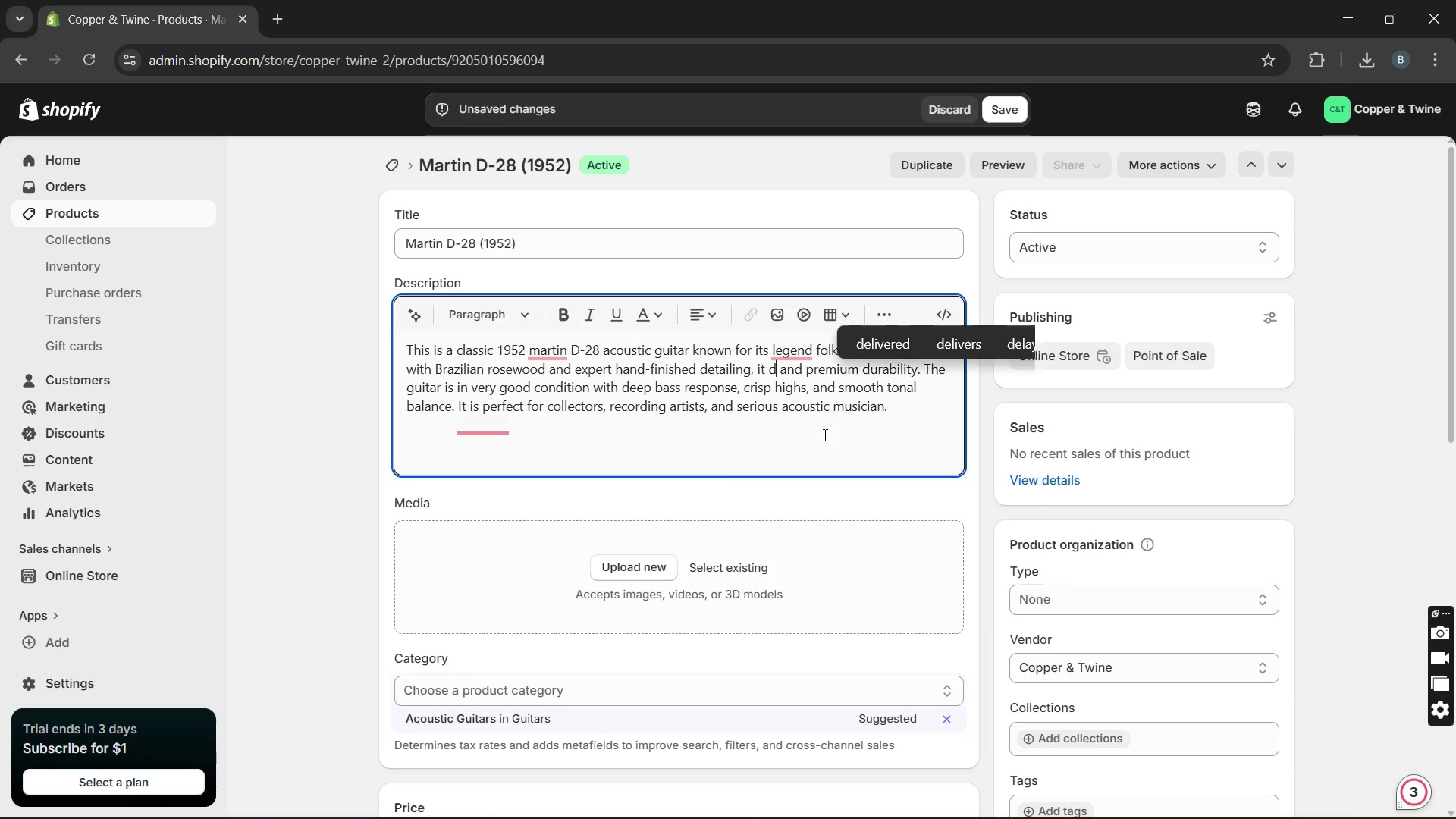 
key(Unknown)
 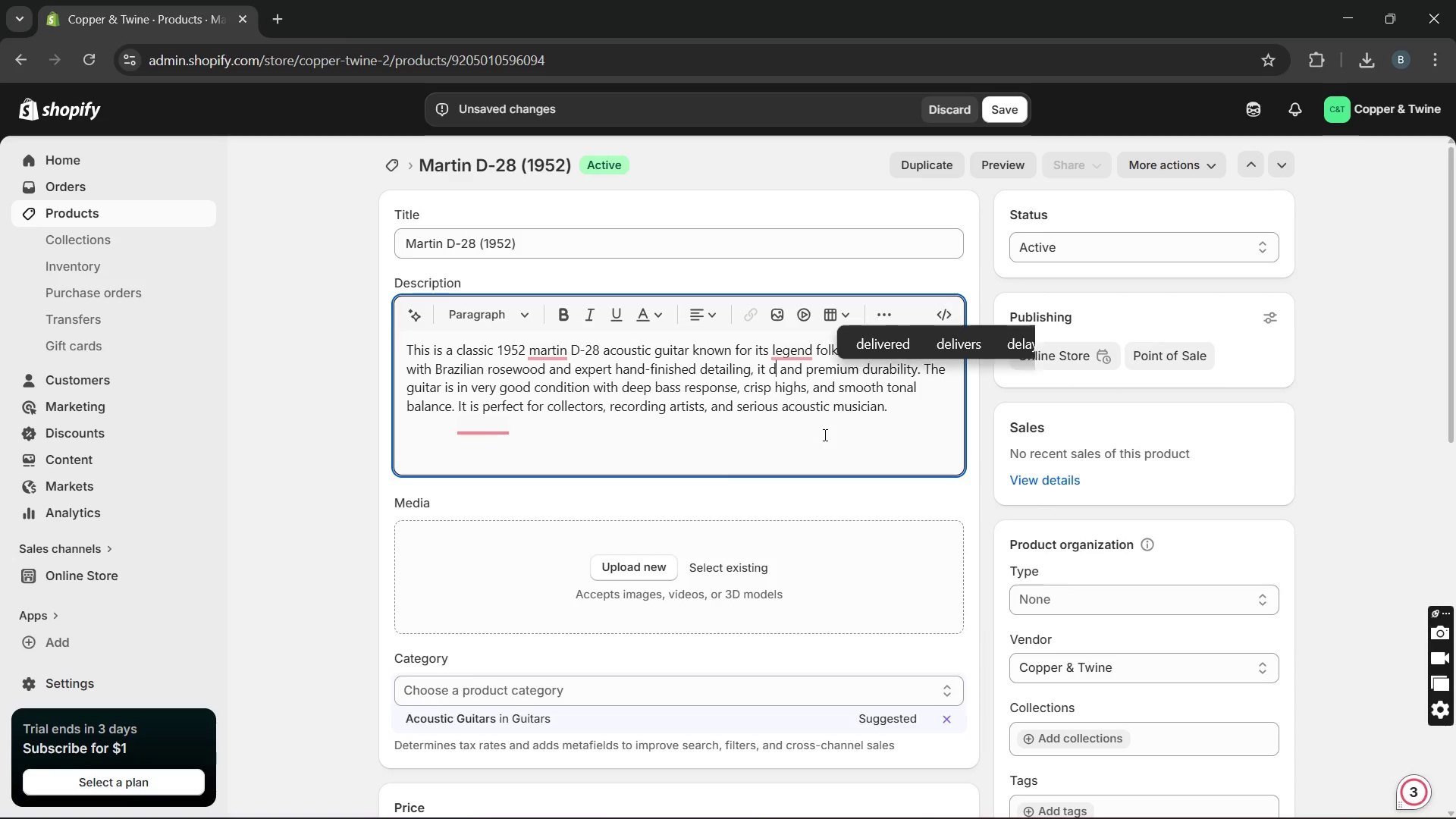 
key(Unknown)
 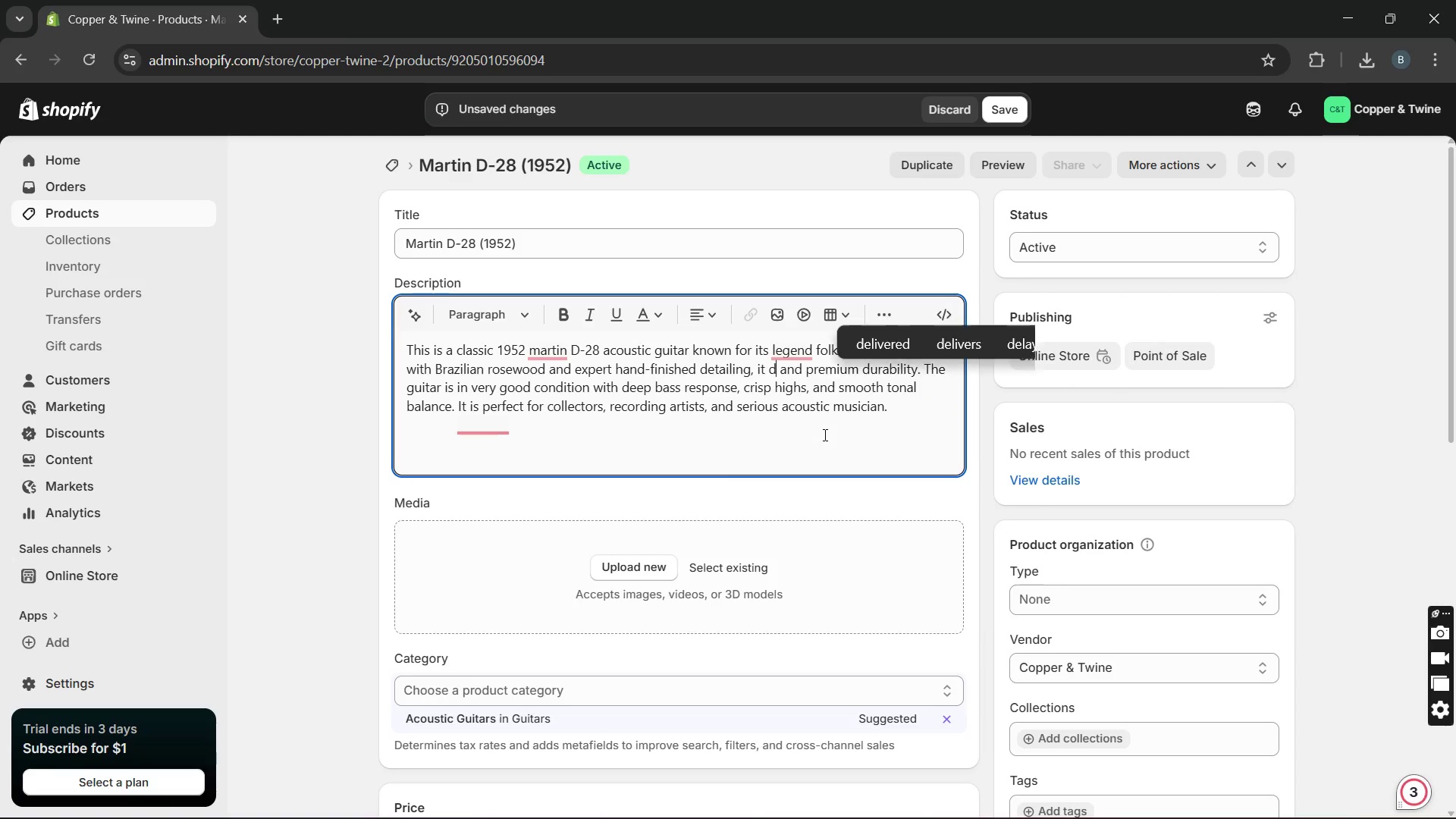 
key(Unknown)
 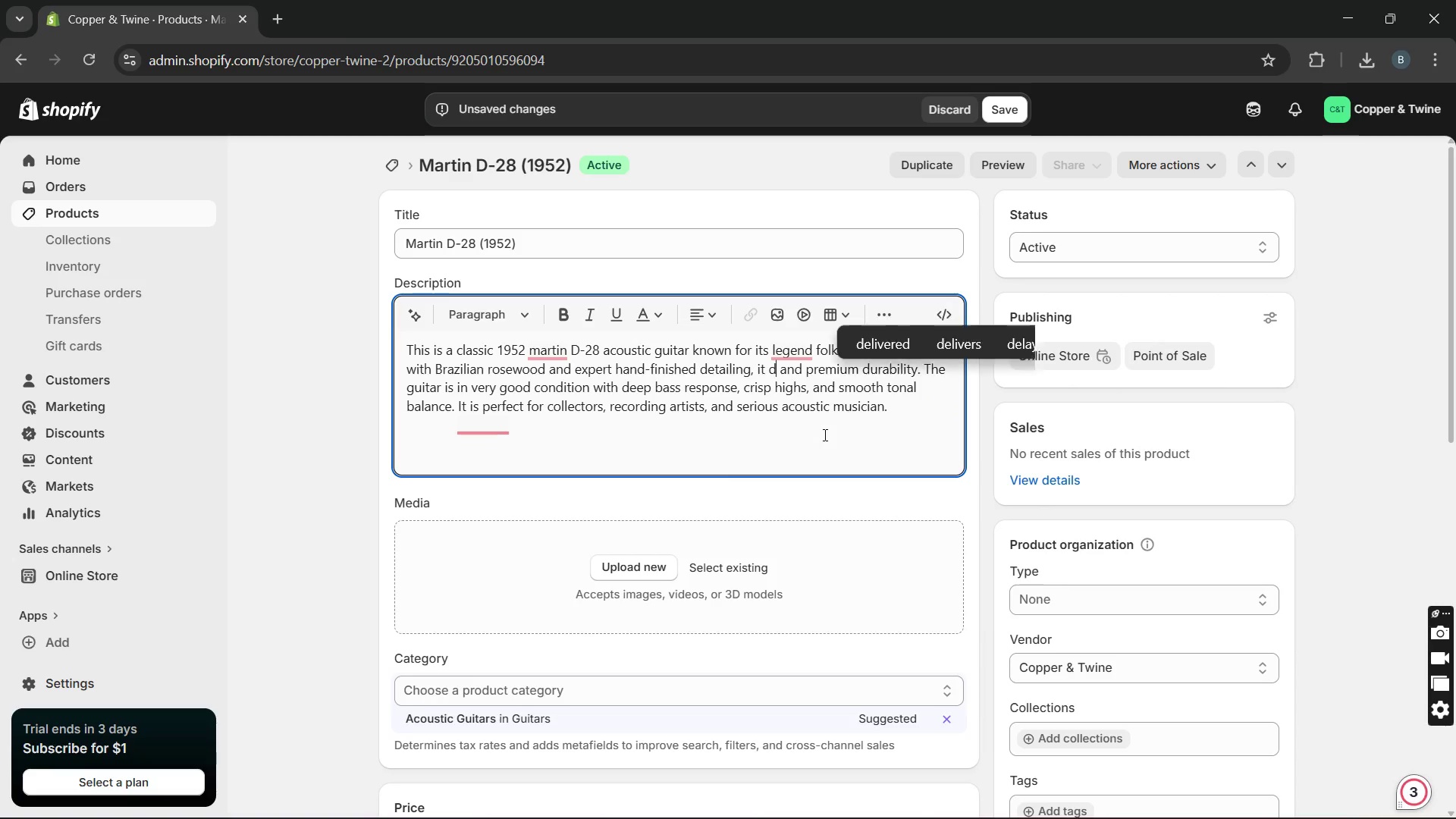 
key(Unknown)
 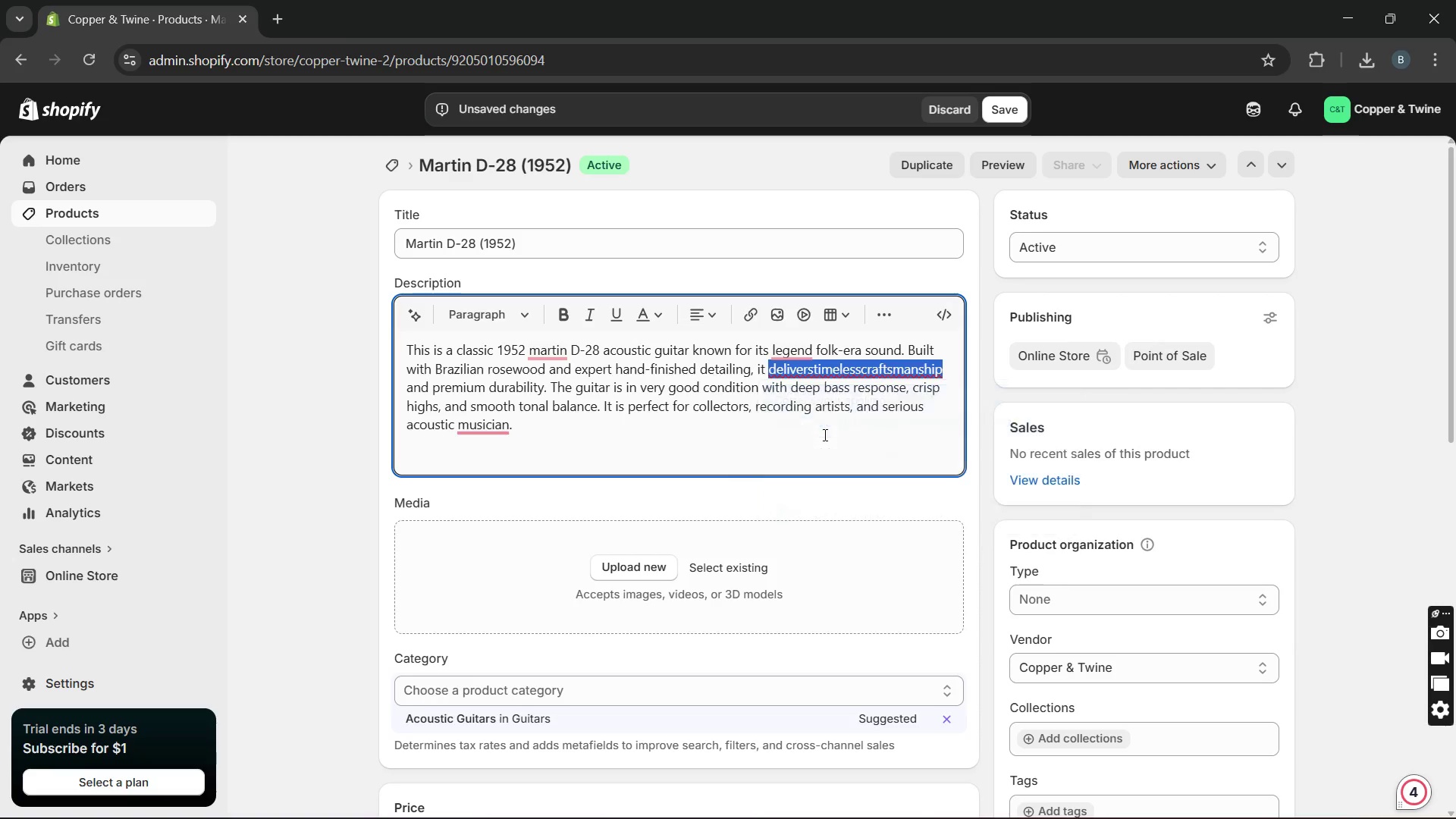 
key(Unknown)
 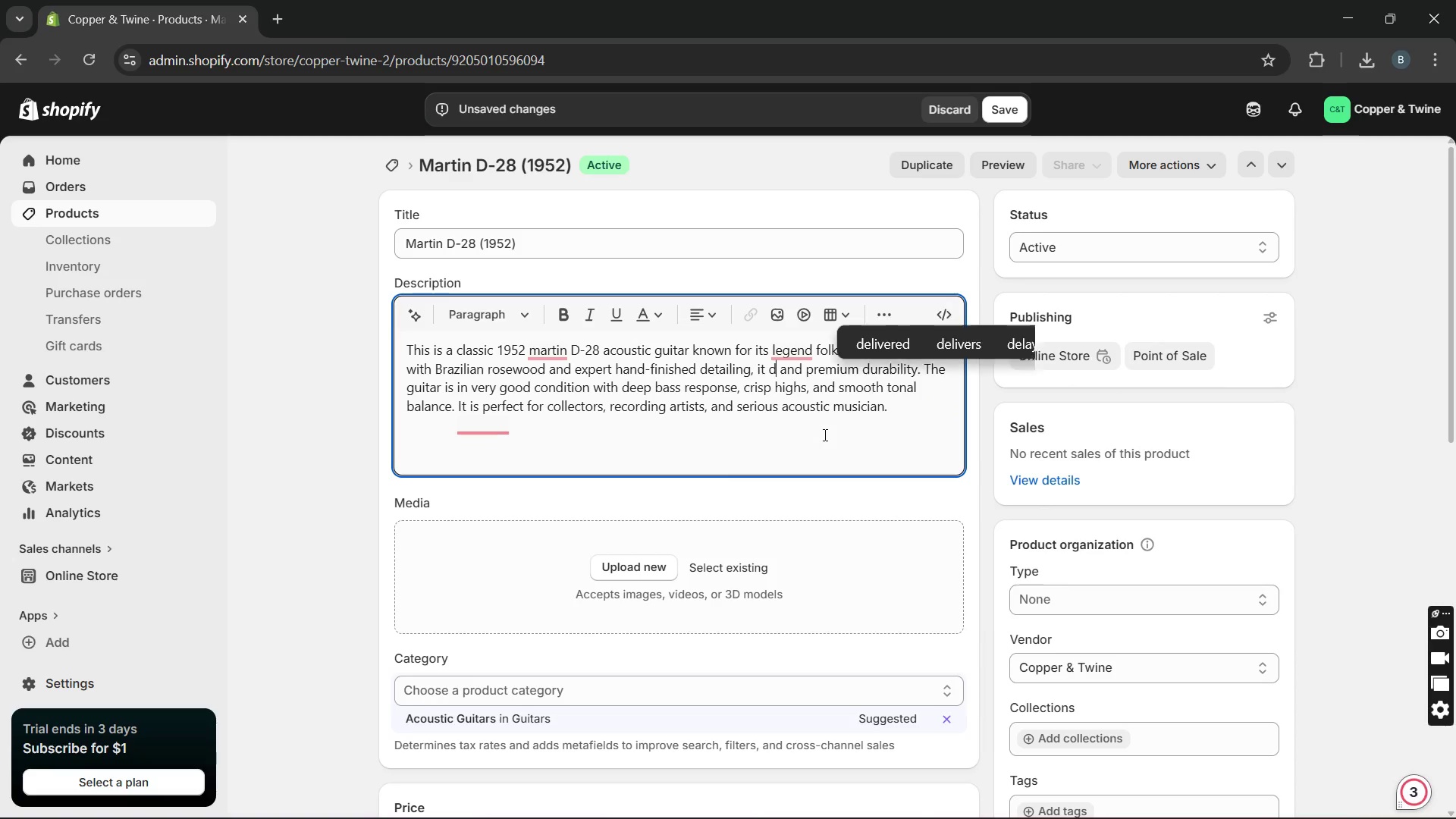 
key(Unknown)
 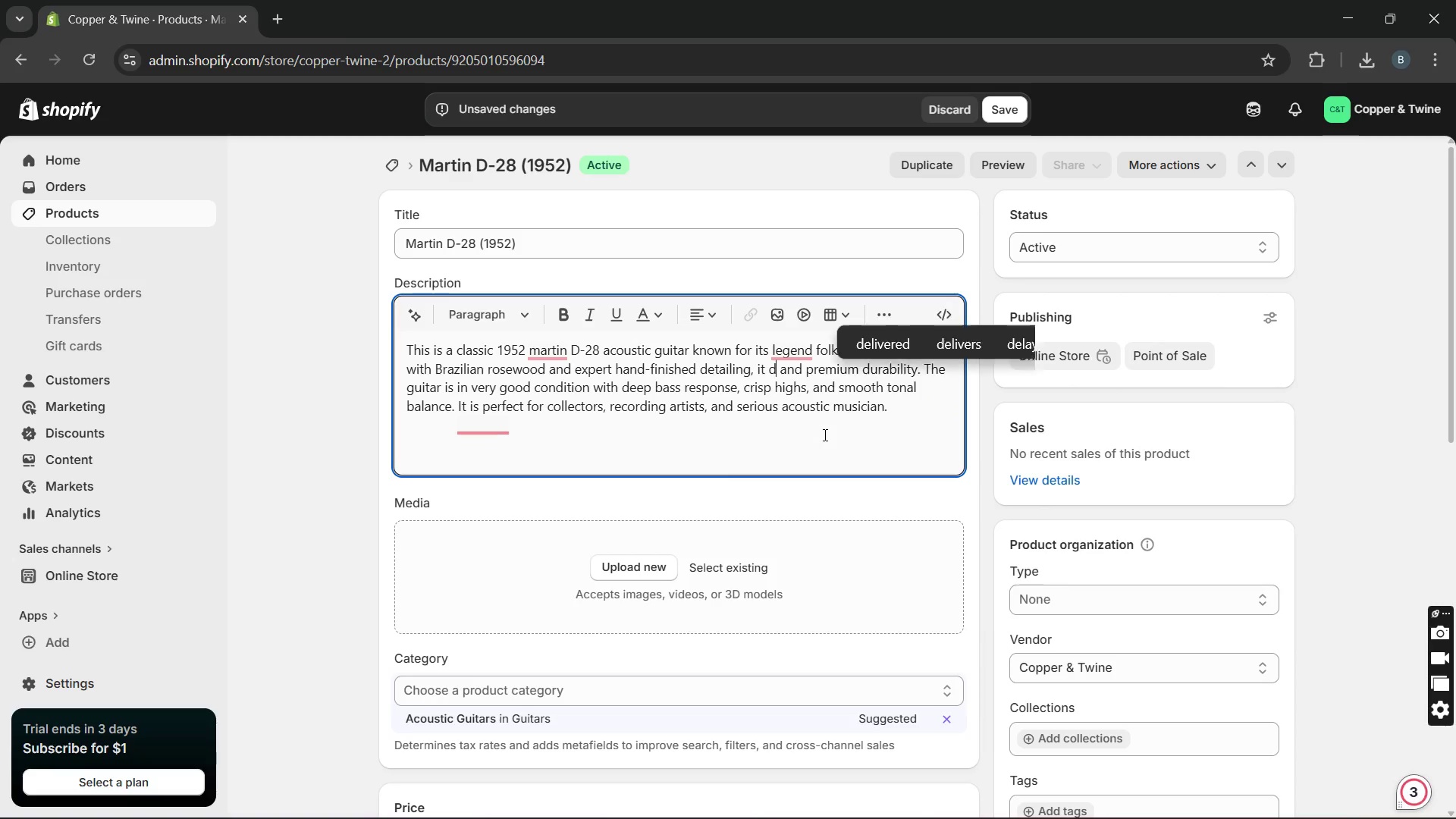 
key(Unknown)
 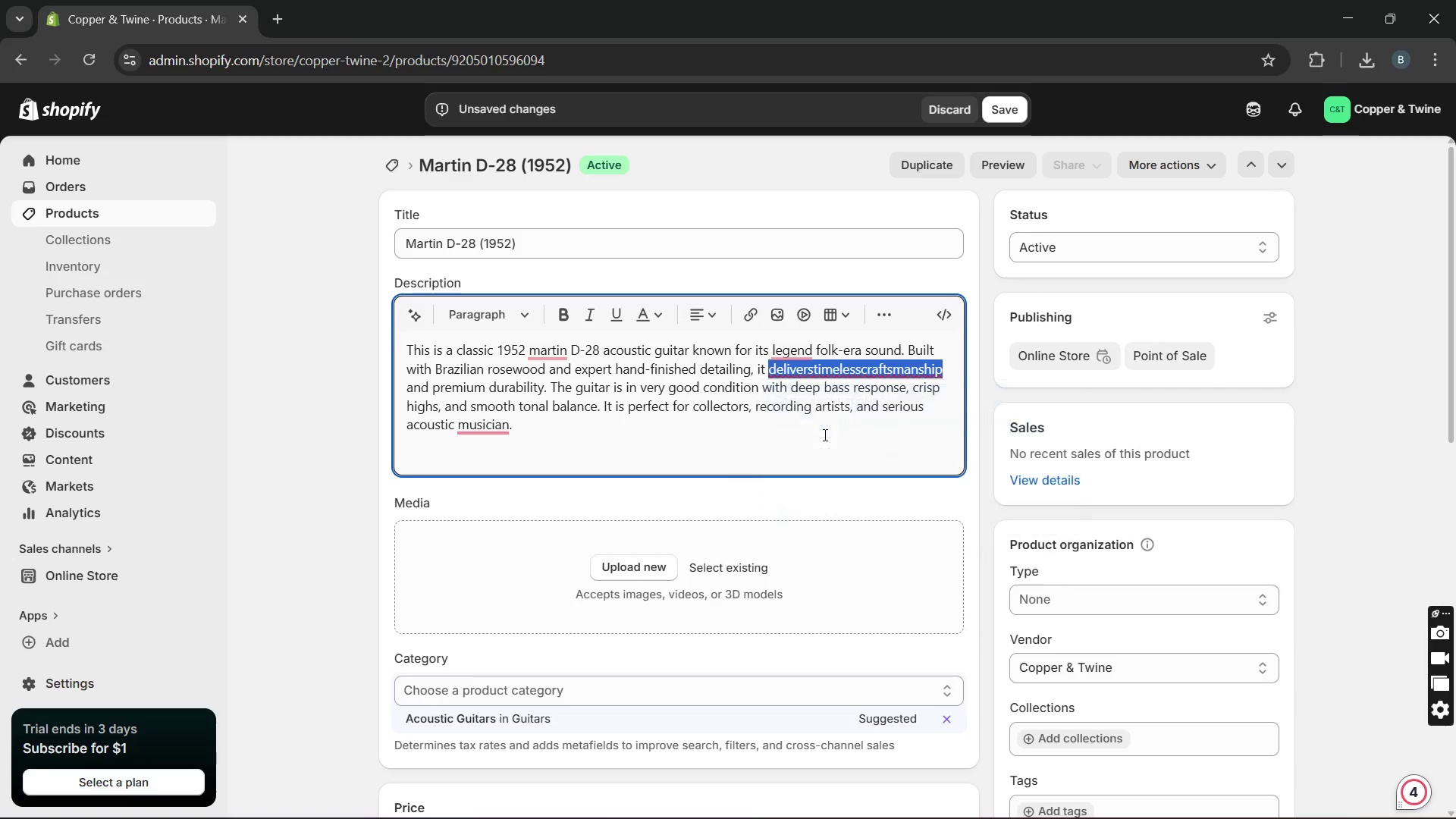 
key(Unknown)
 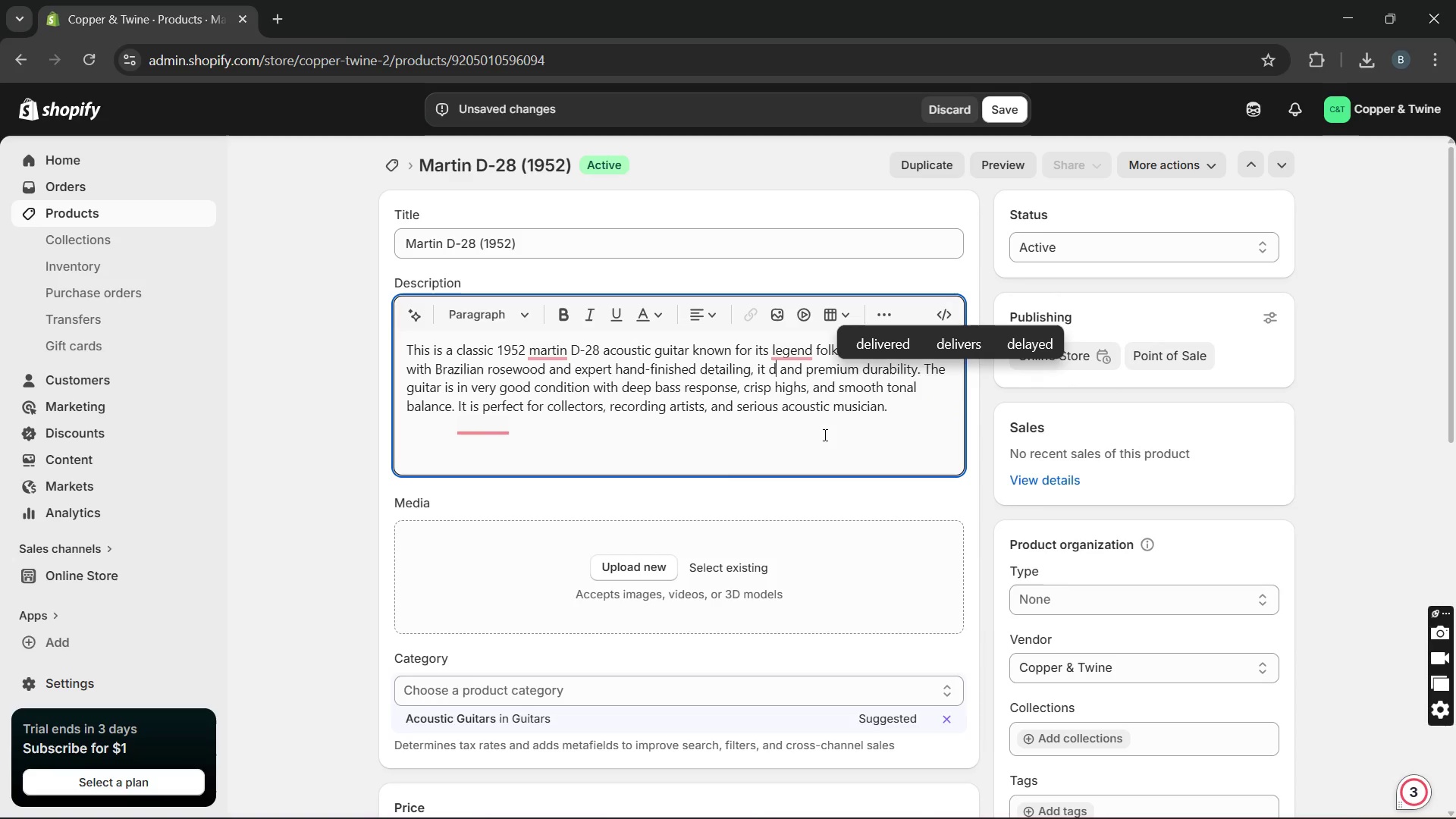 
key(Unknown)
 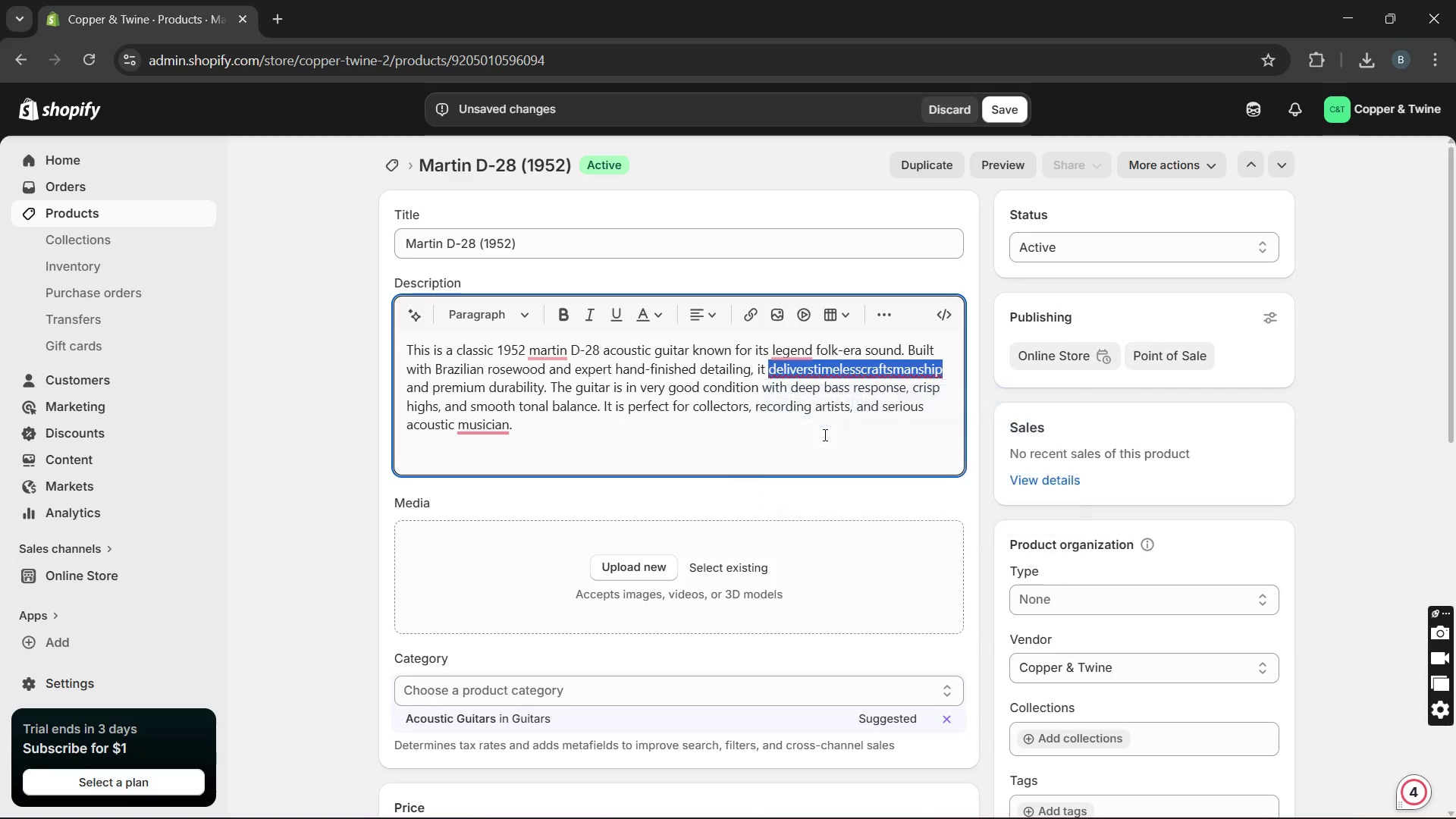 
key(Unknown)
 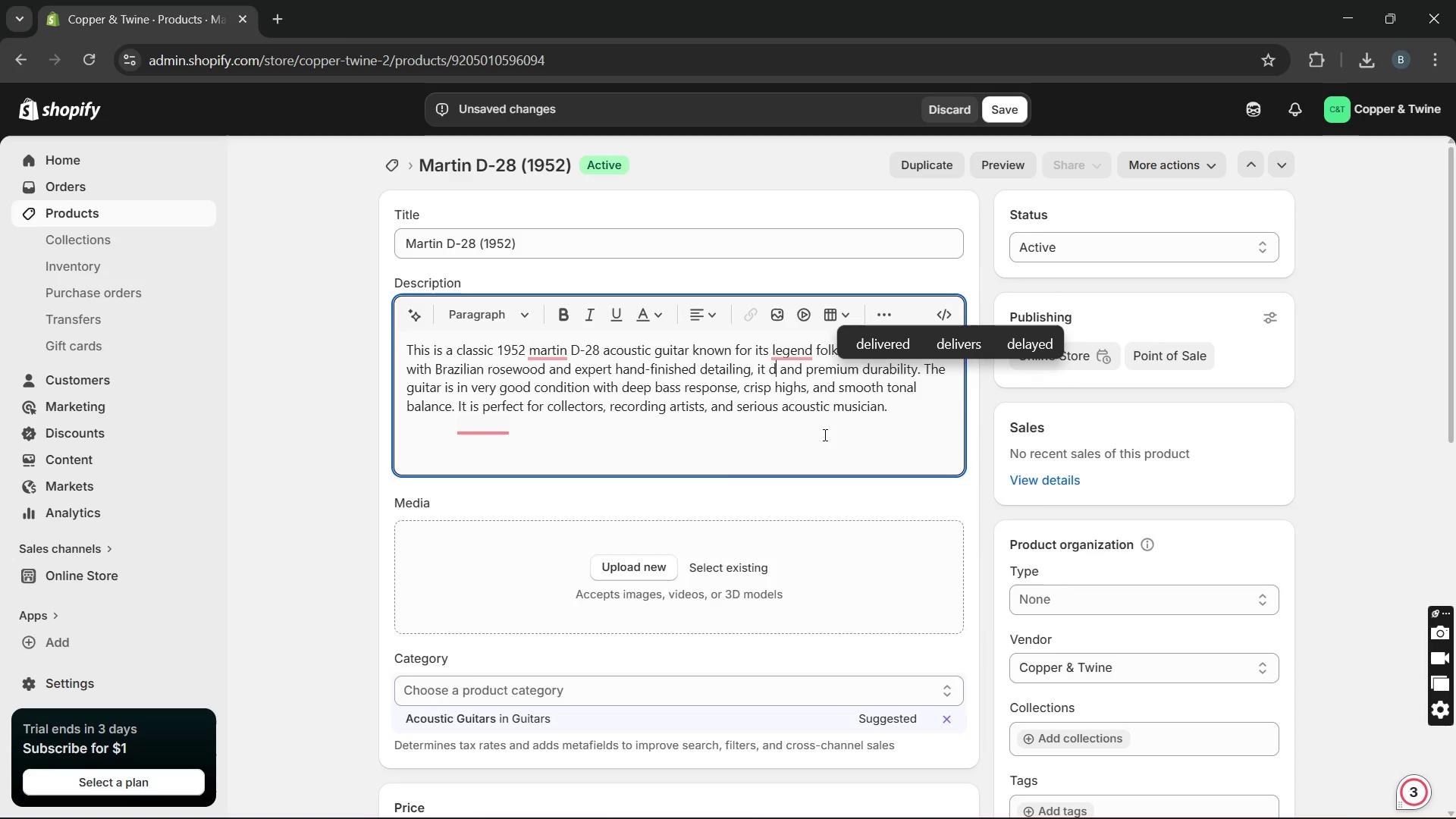 
key(Unknown)
 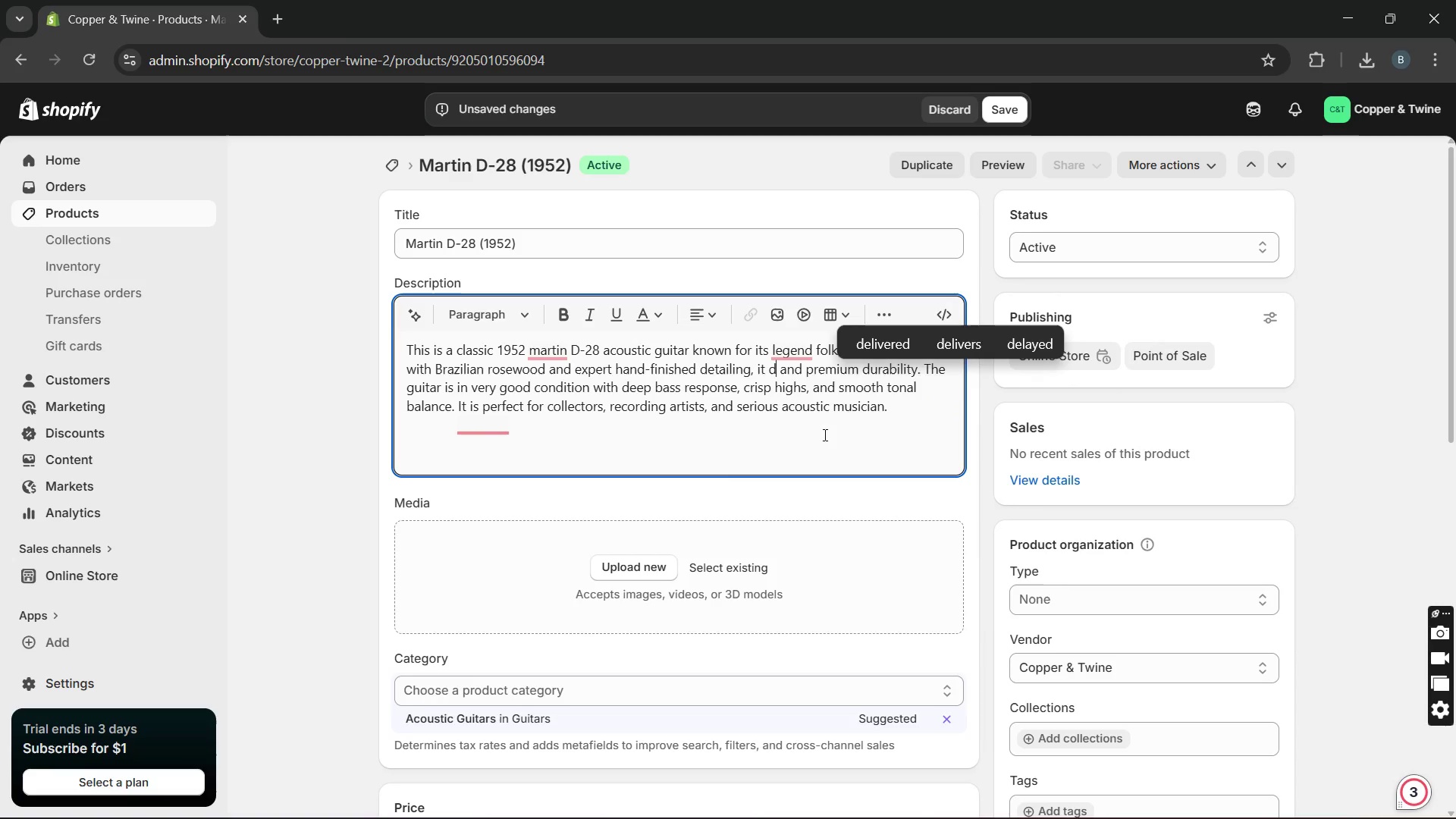 
key(Unknown)
 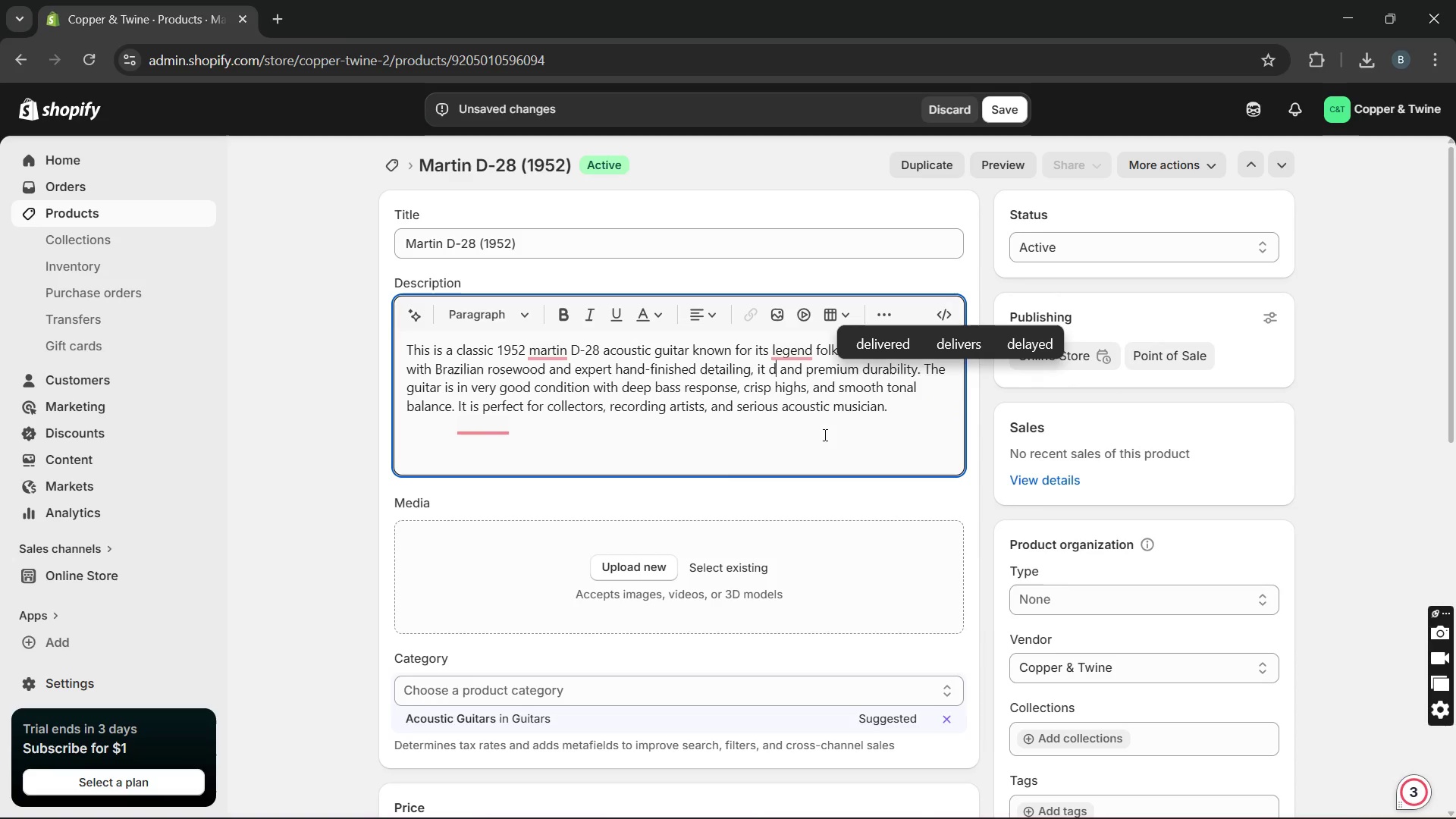 
key(Unknown)
 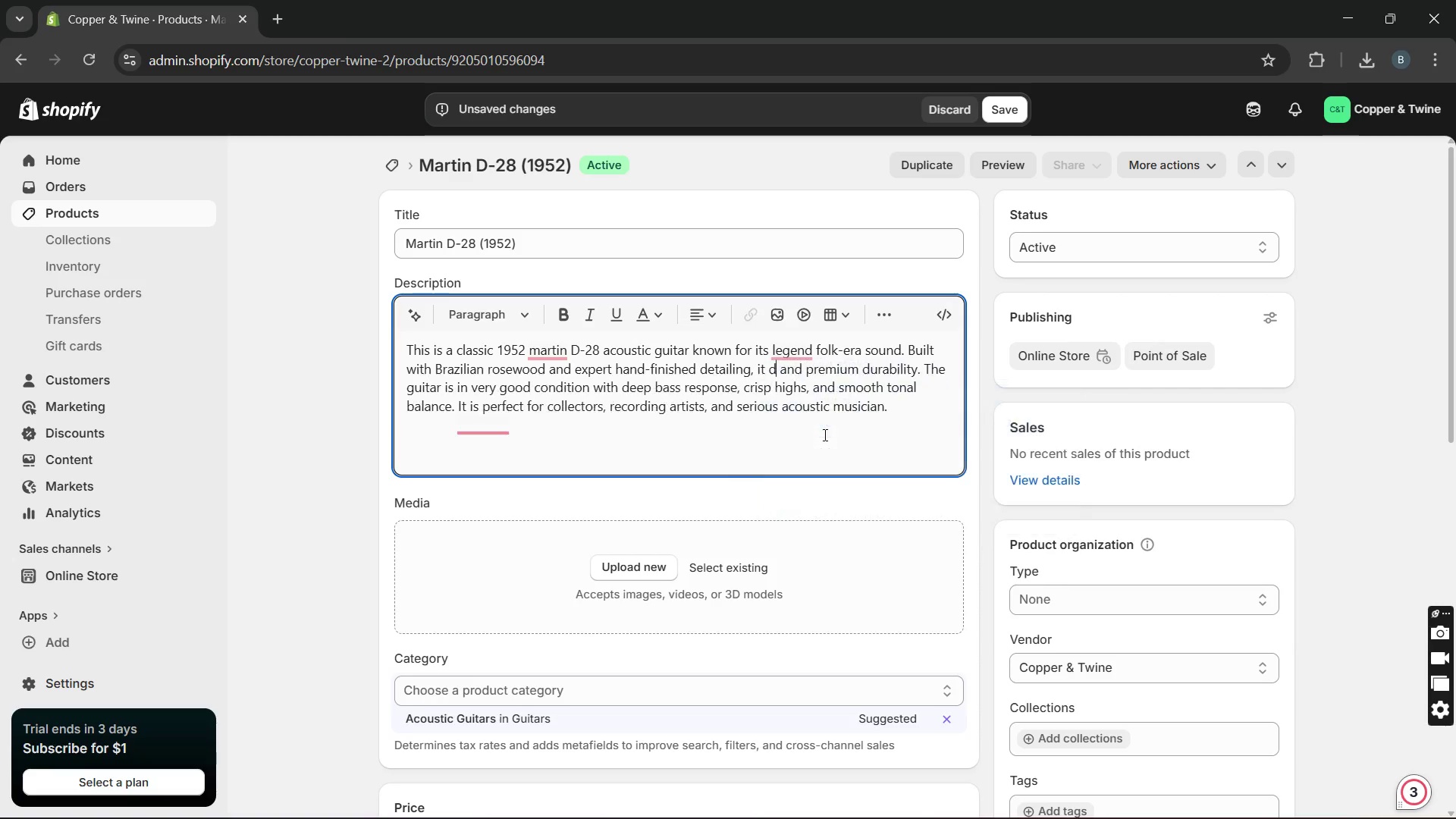 
key(Unknown)
 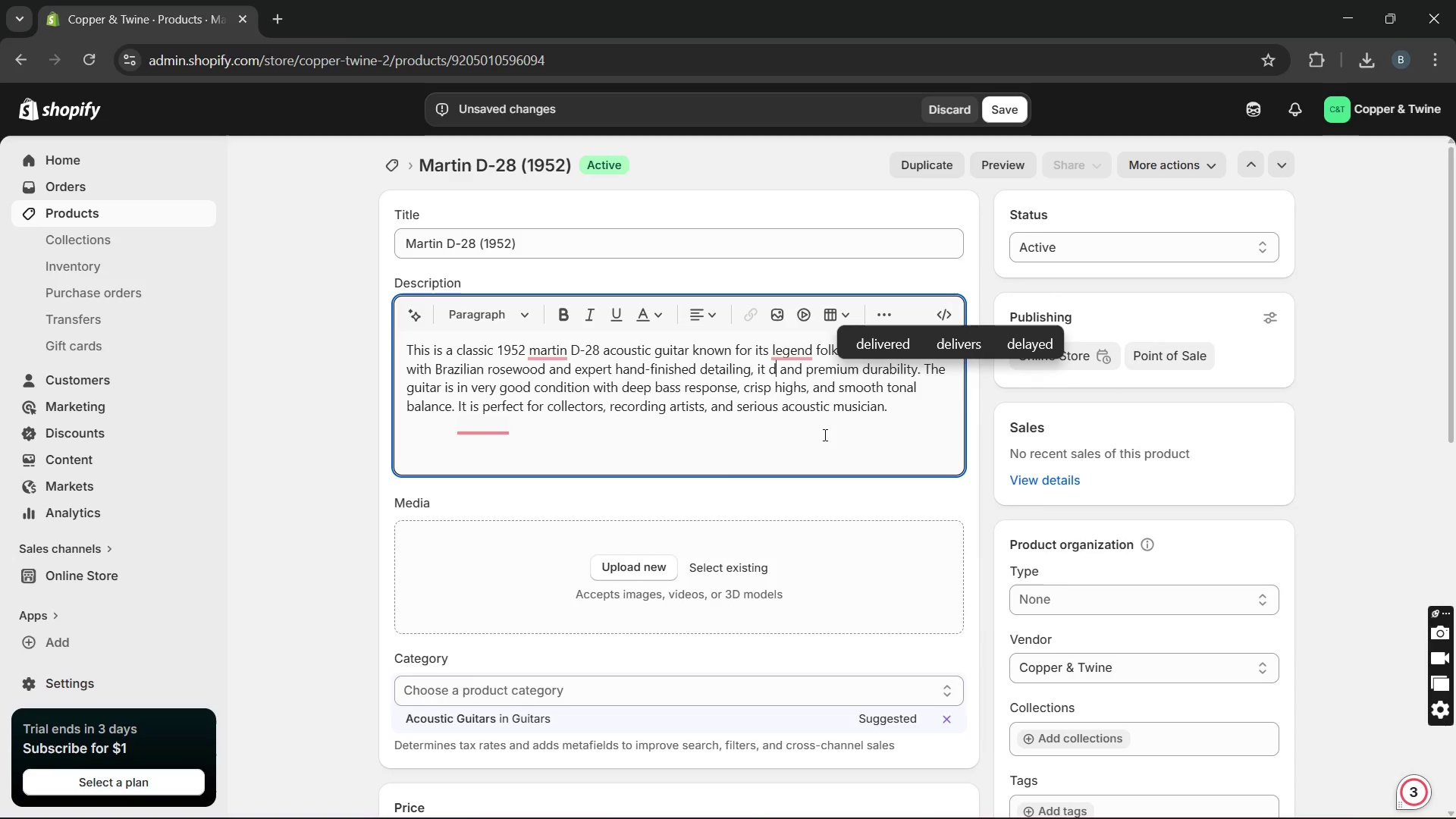 
key(Unknown)
 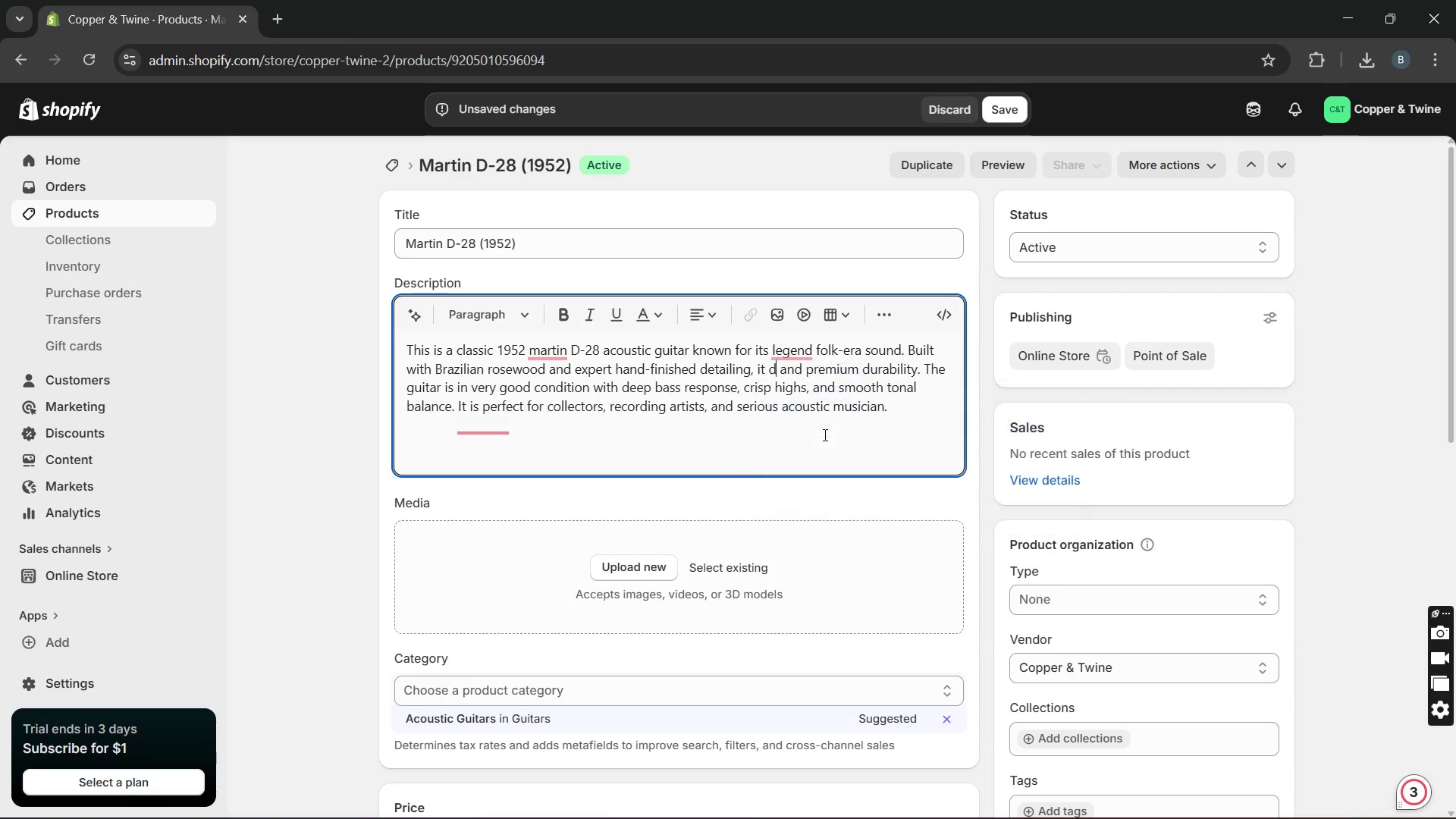 
key(Unknown)
 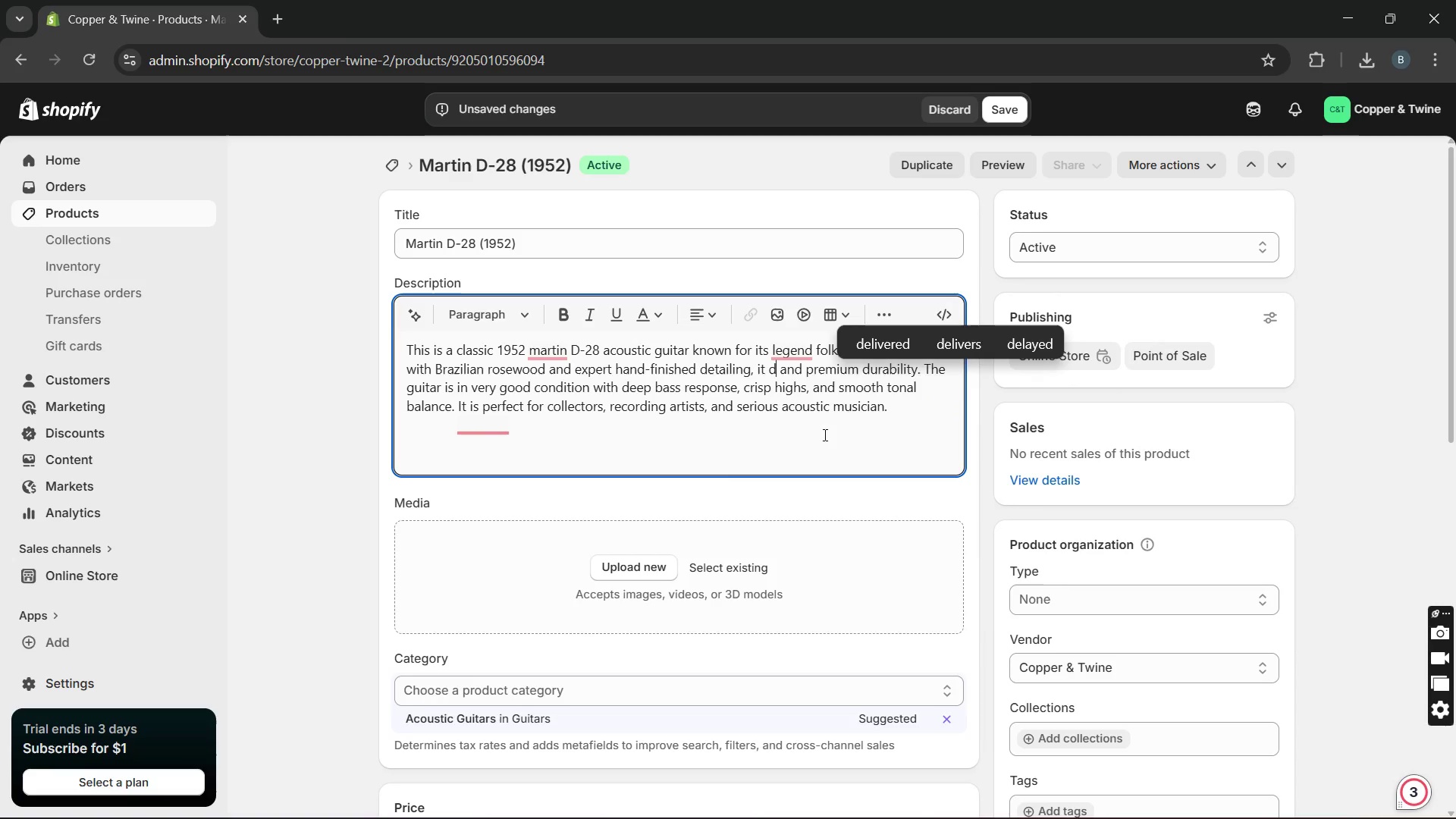 
key(Unknown)
 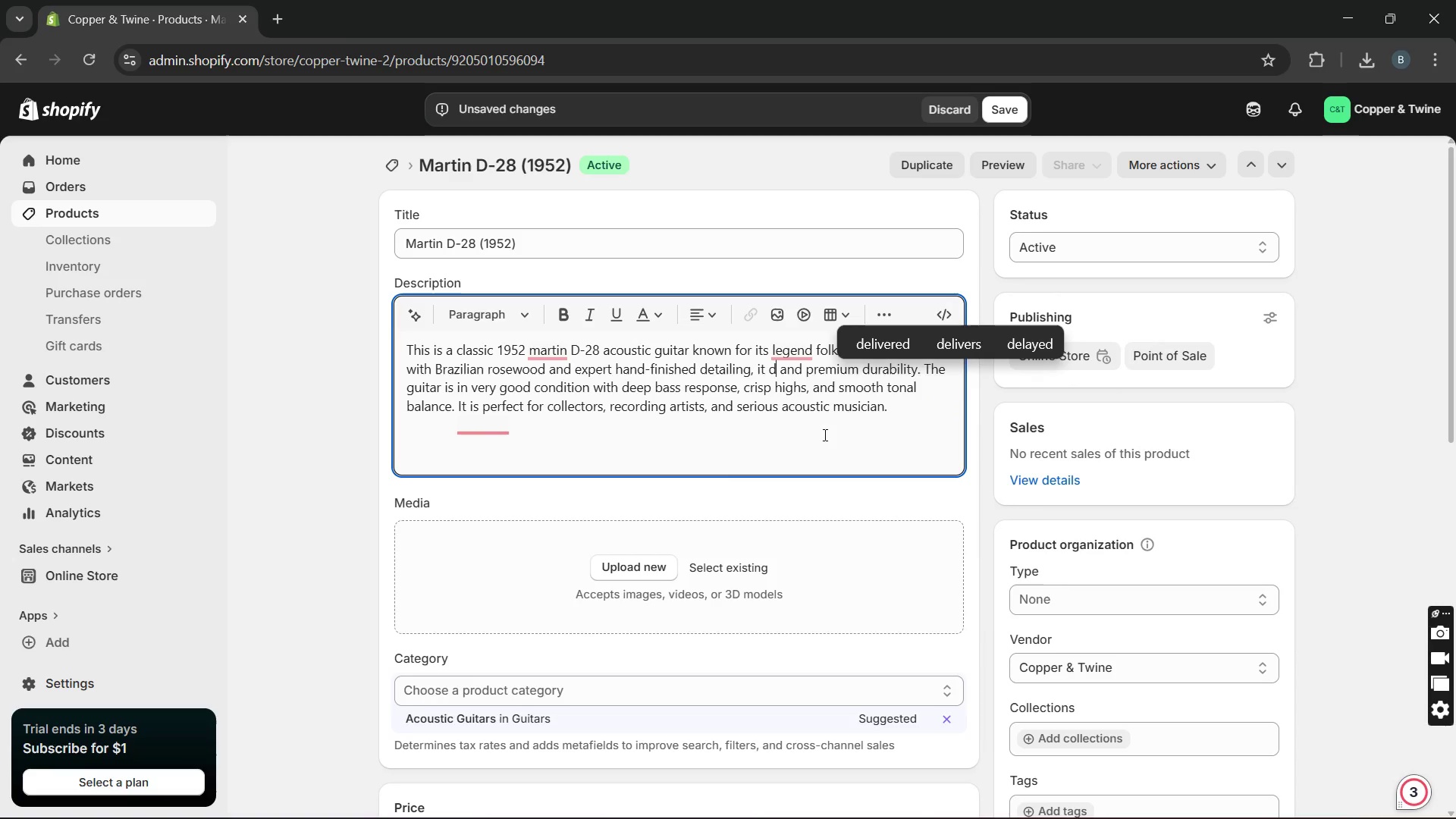 
key(Unknown)
 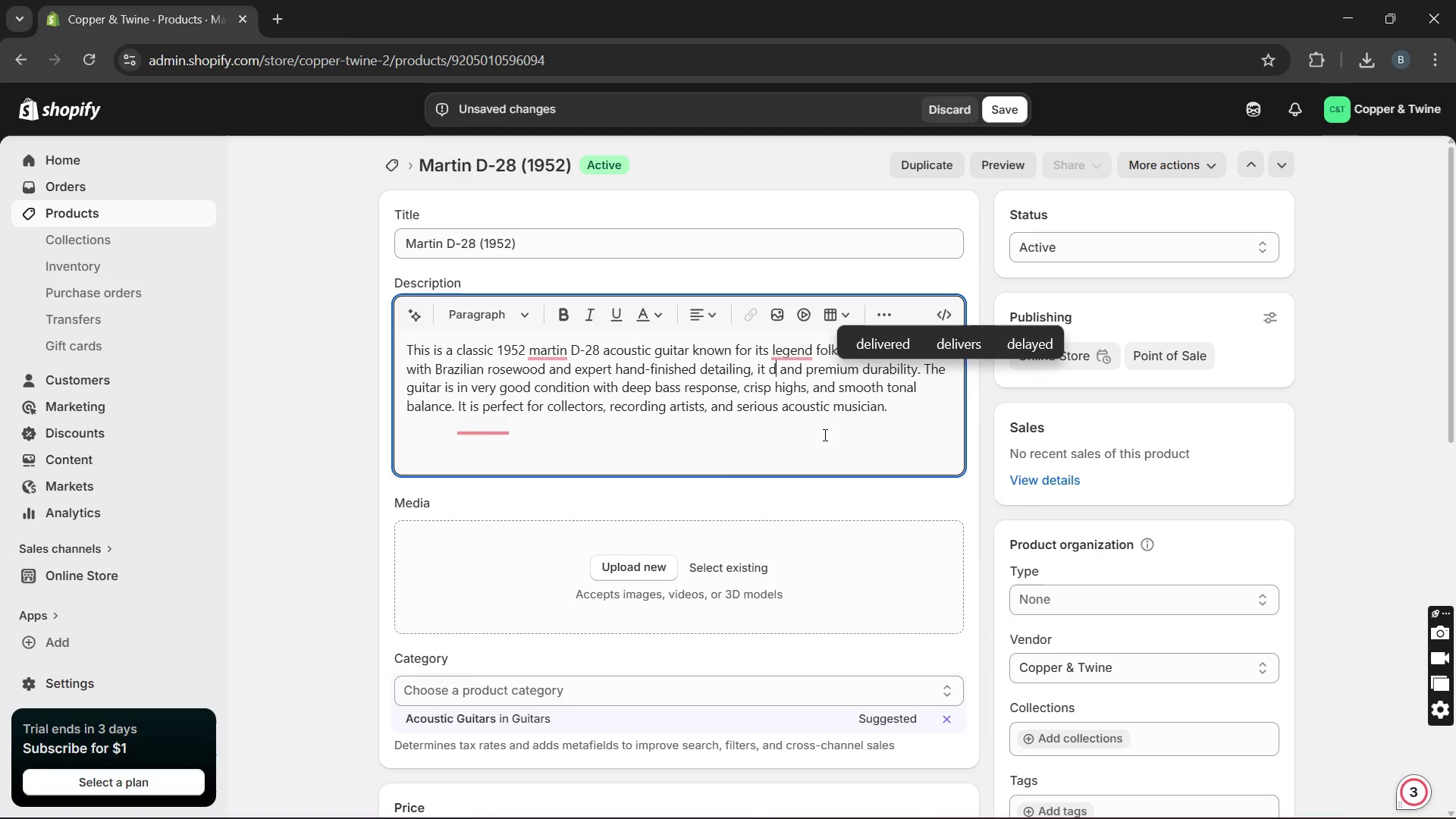 
key(Unknown)
 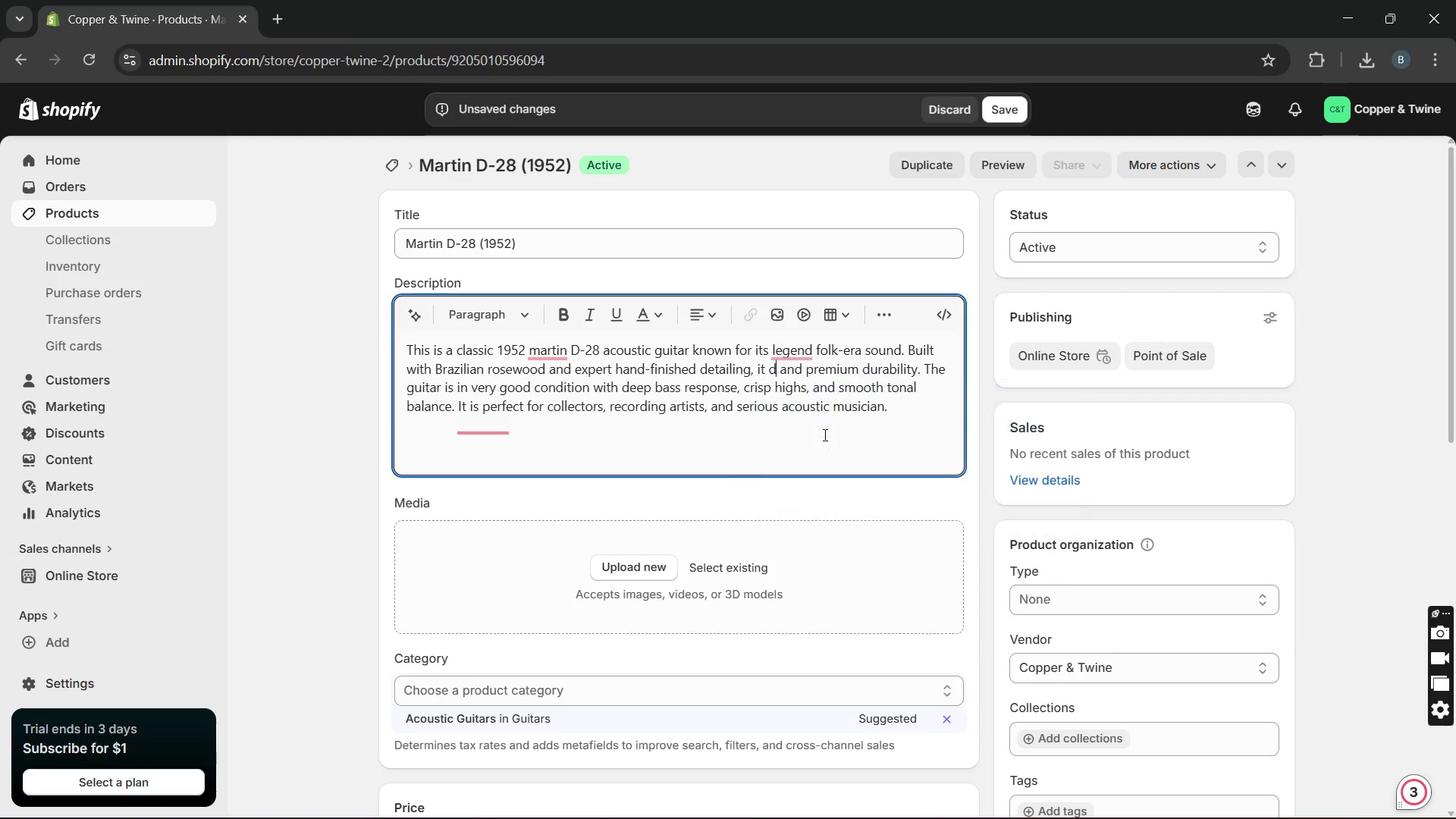 
key(Unknown)
 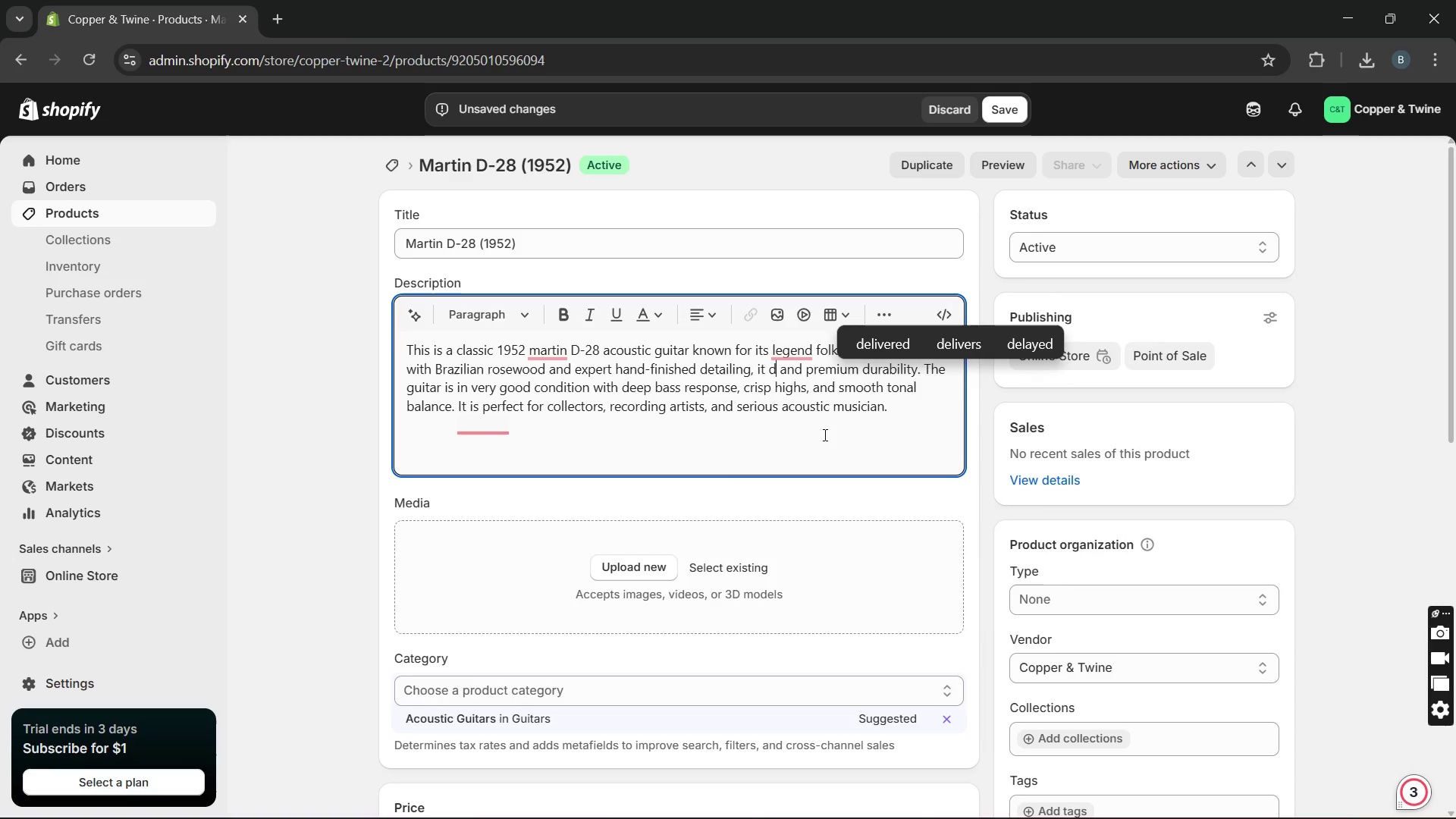 
key(Unknown)
 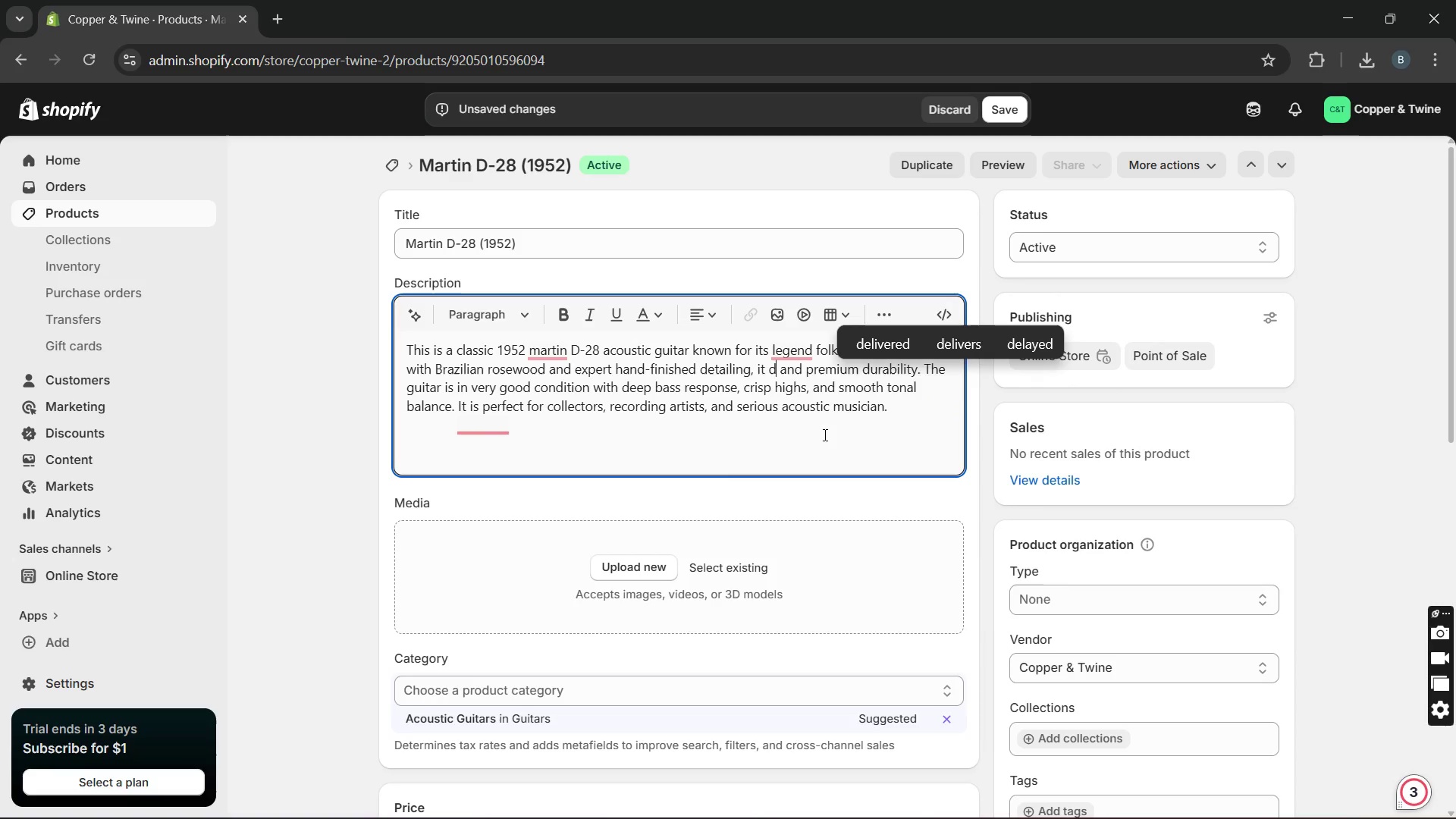 
key(Unknown)
 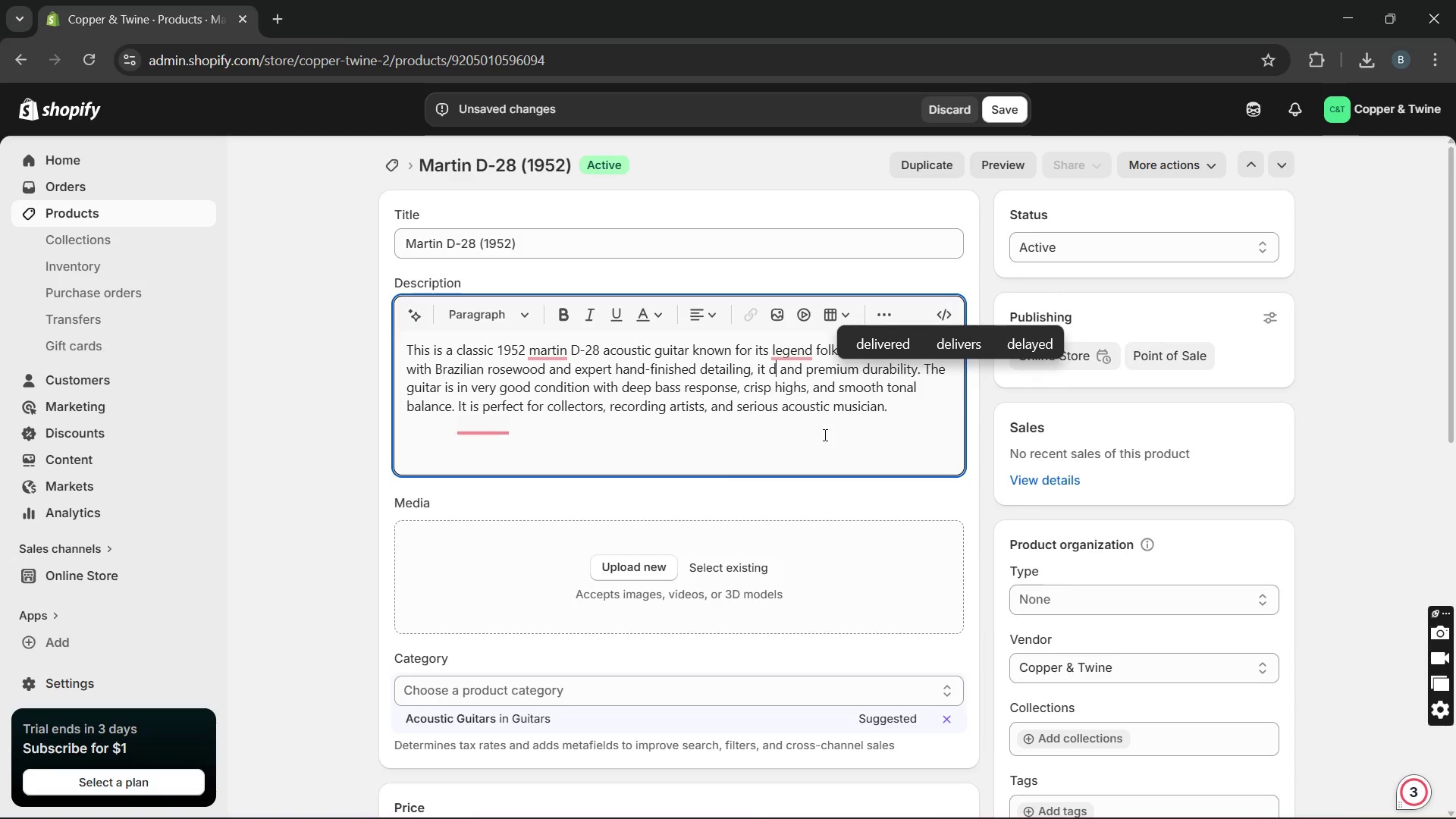 
key(Unknown)
 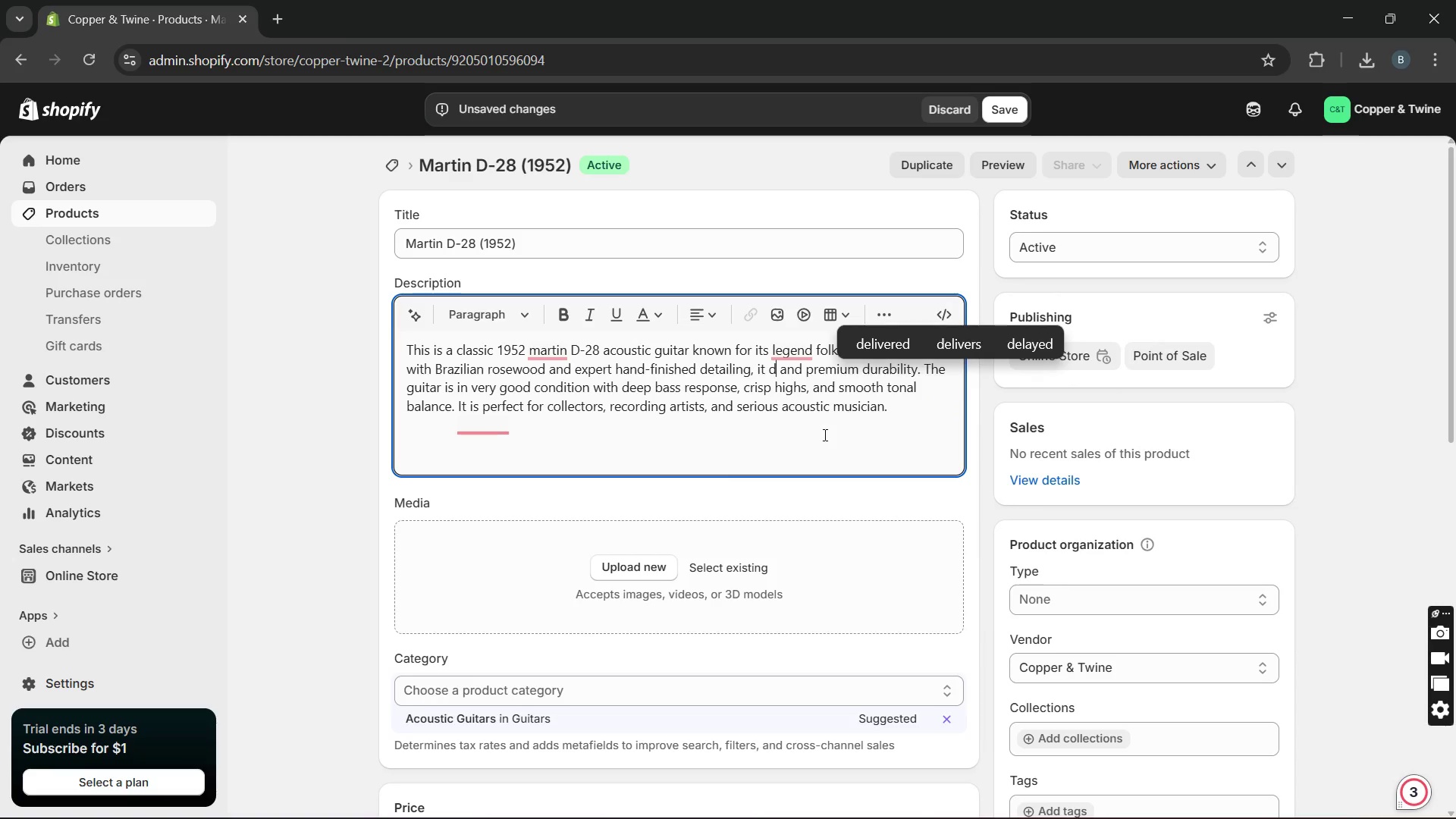 
key(Unknown)
 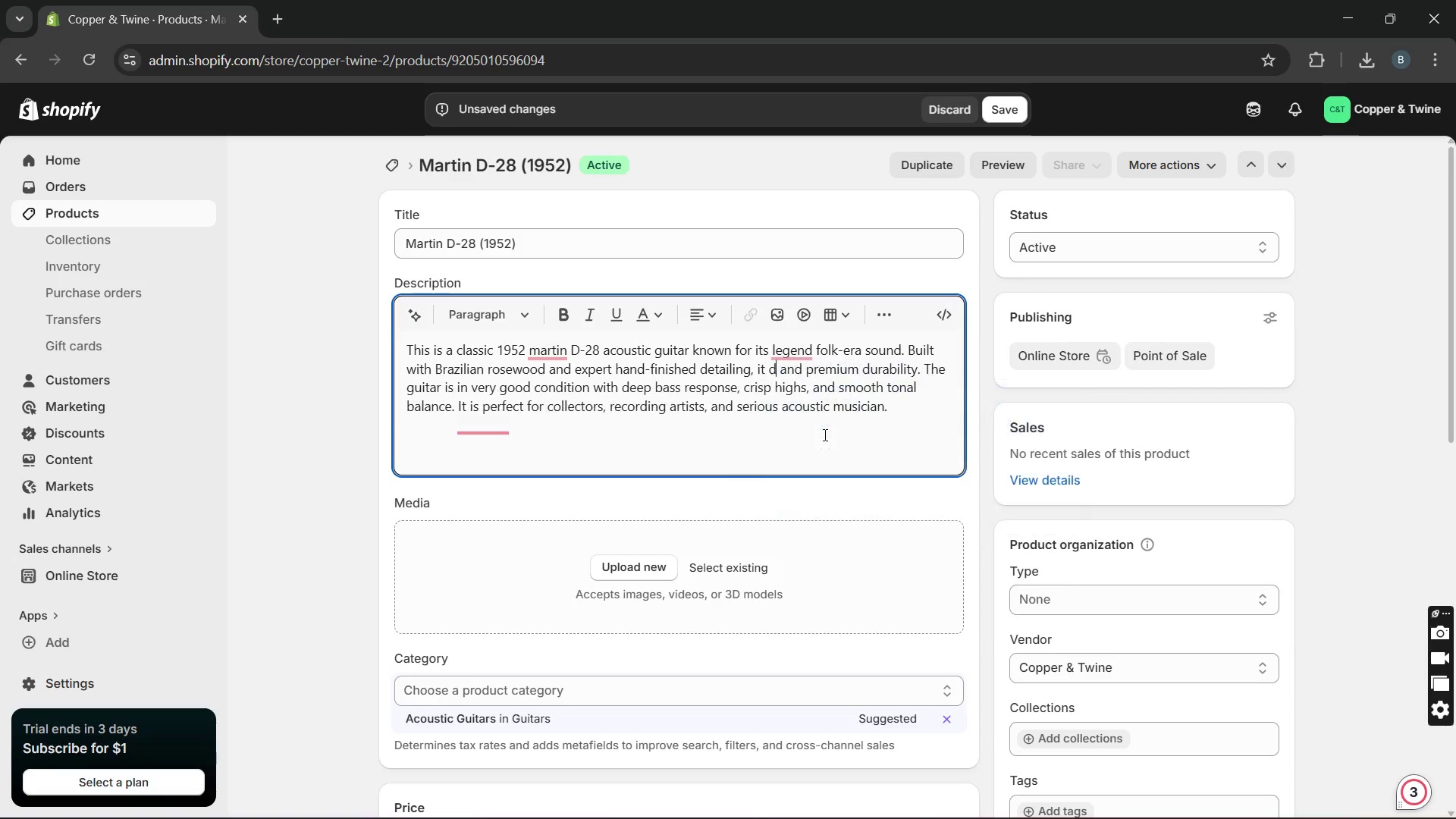 
key(Unknown)
 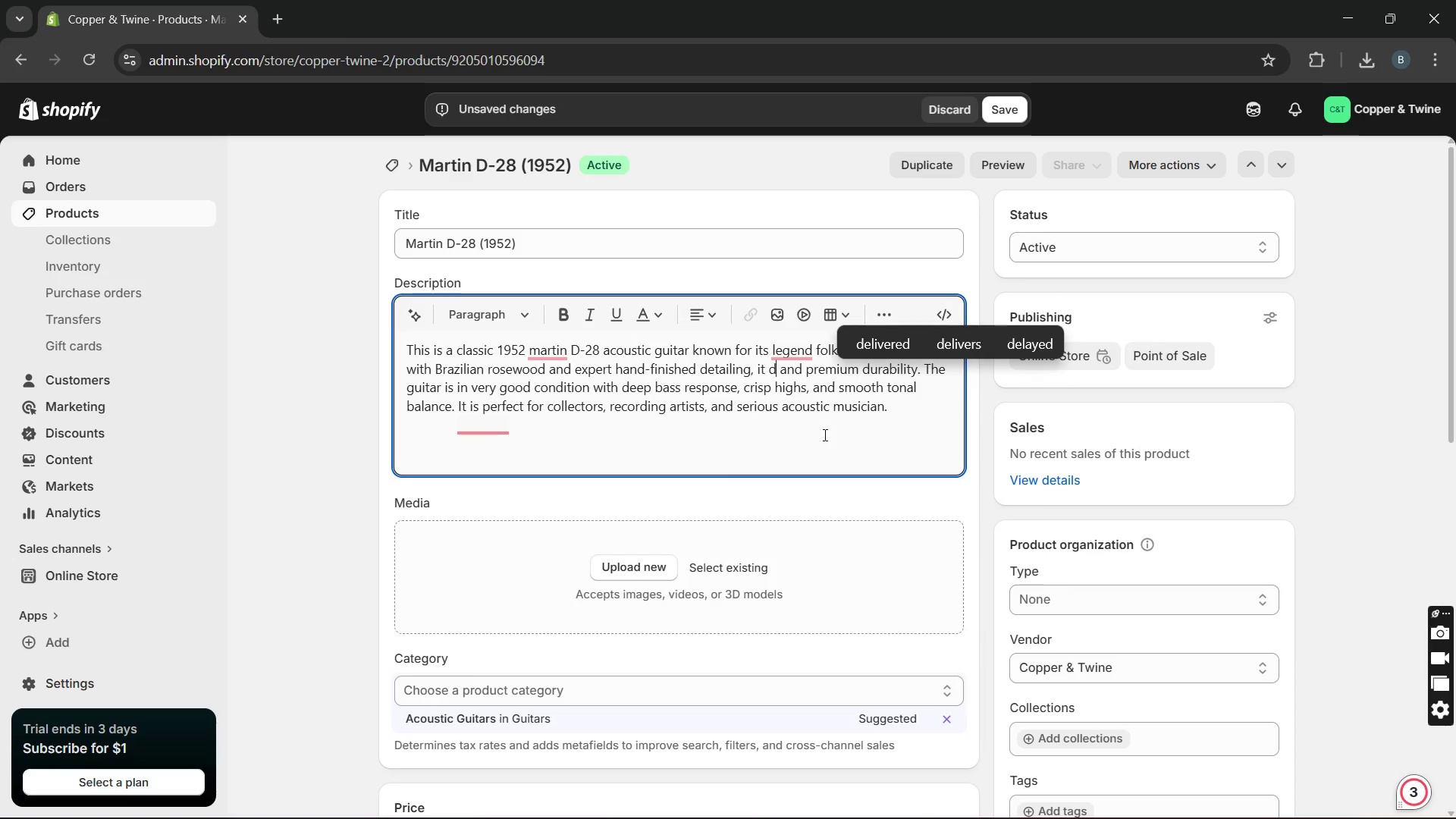 
key(Unknown)
 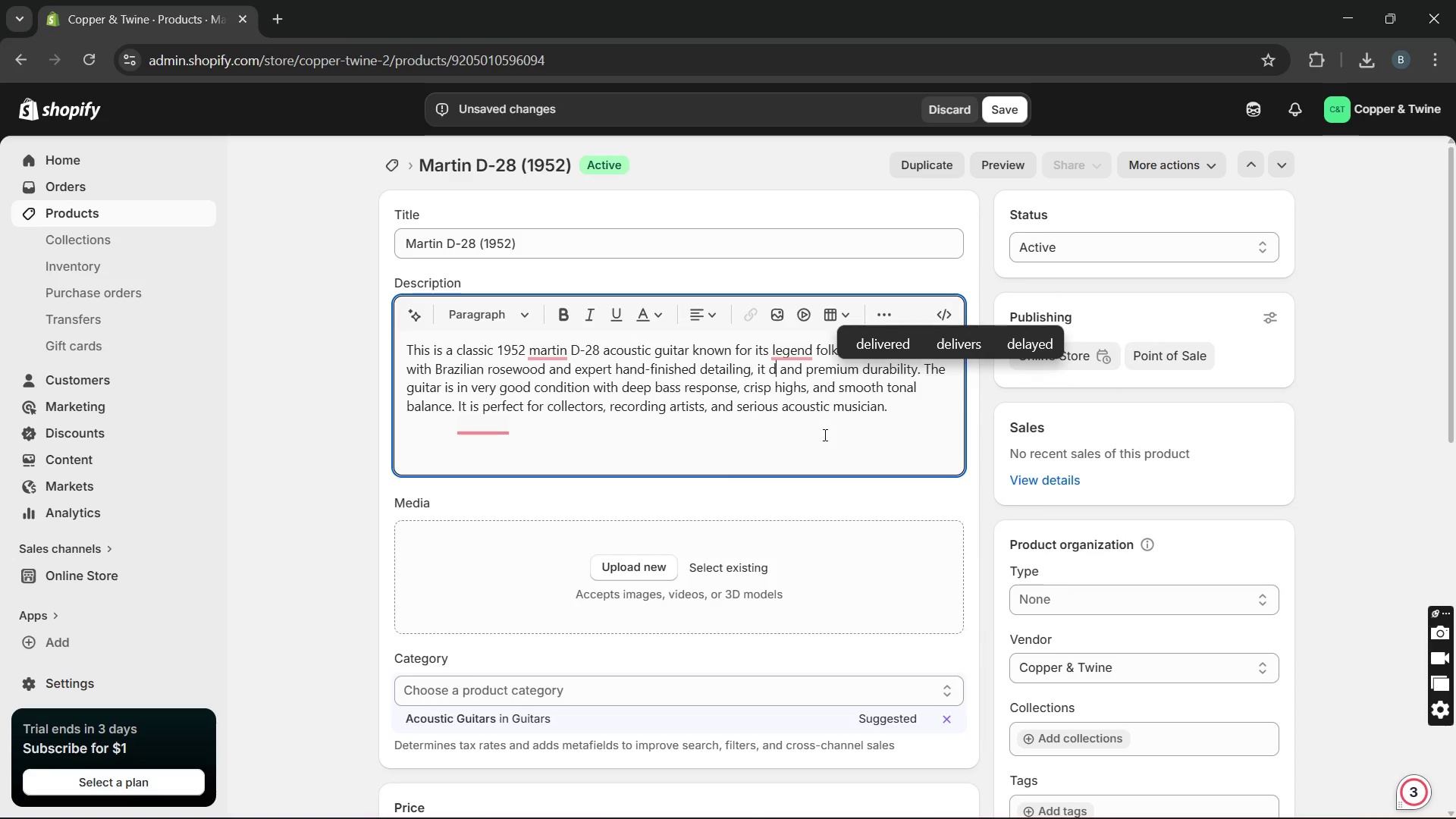 
key(Unknown)
 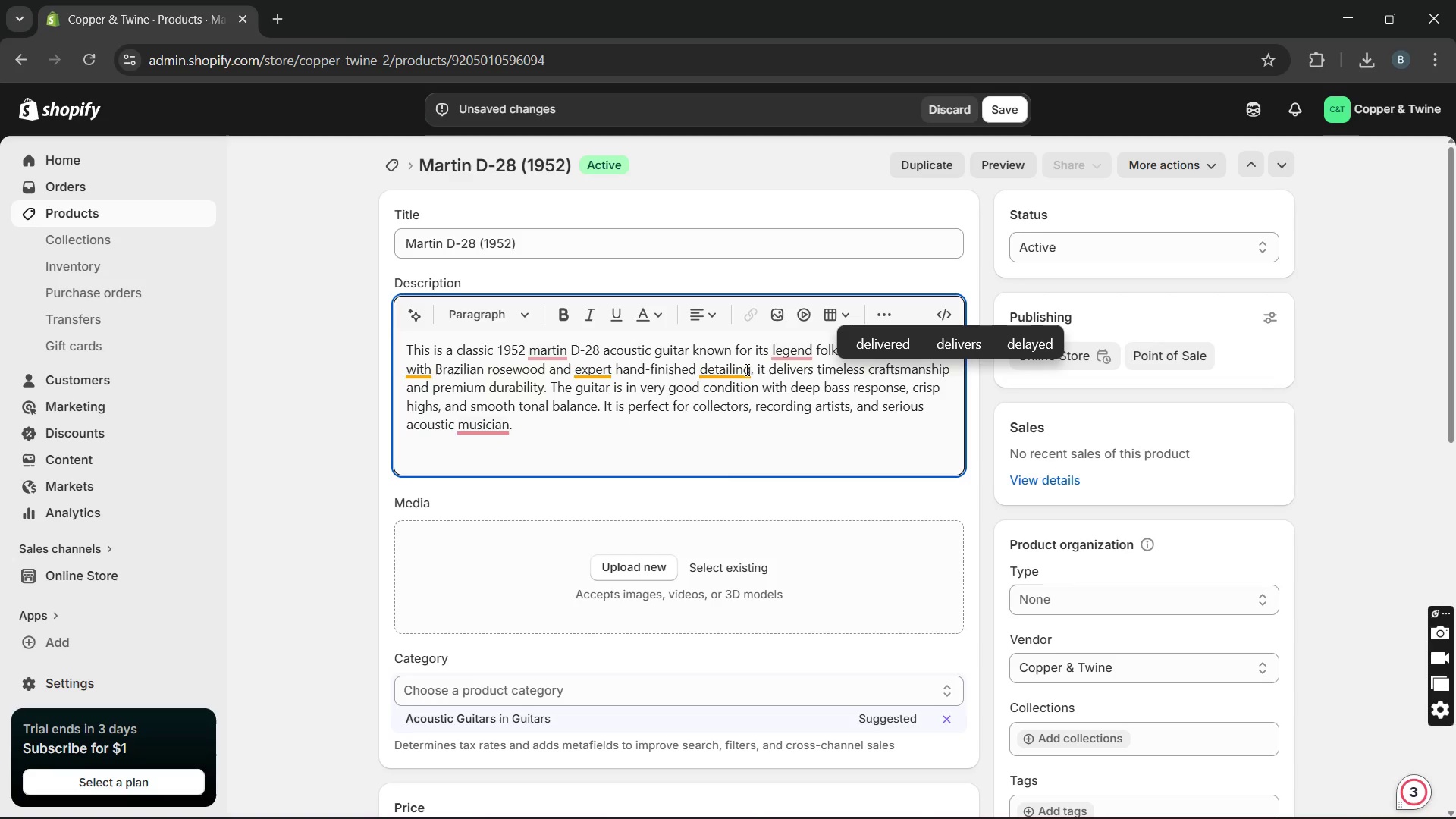 
wait(5.36)
 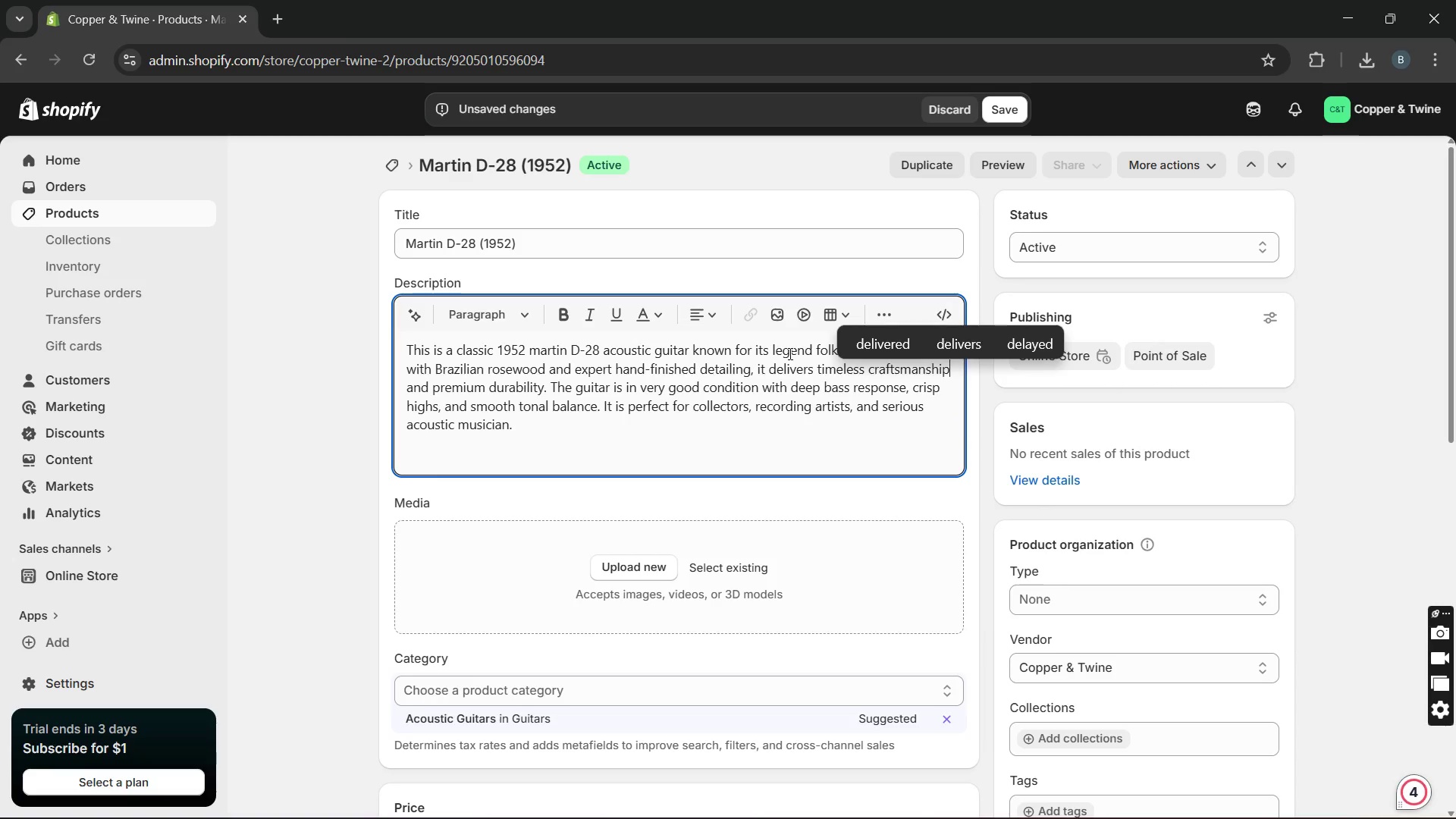 
left_click([792, 394])
 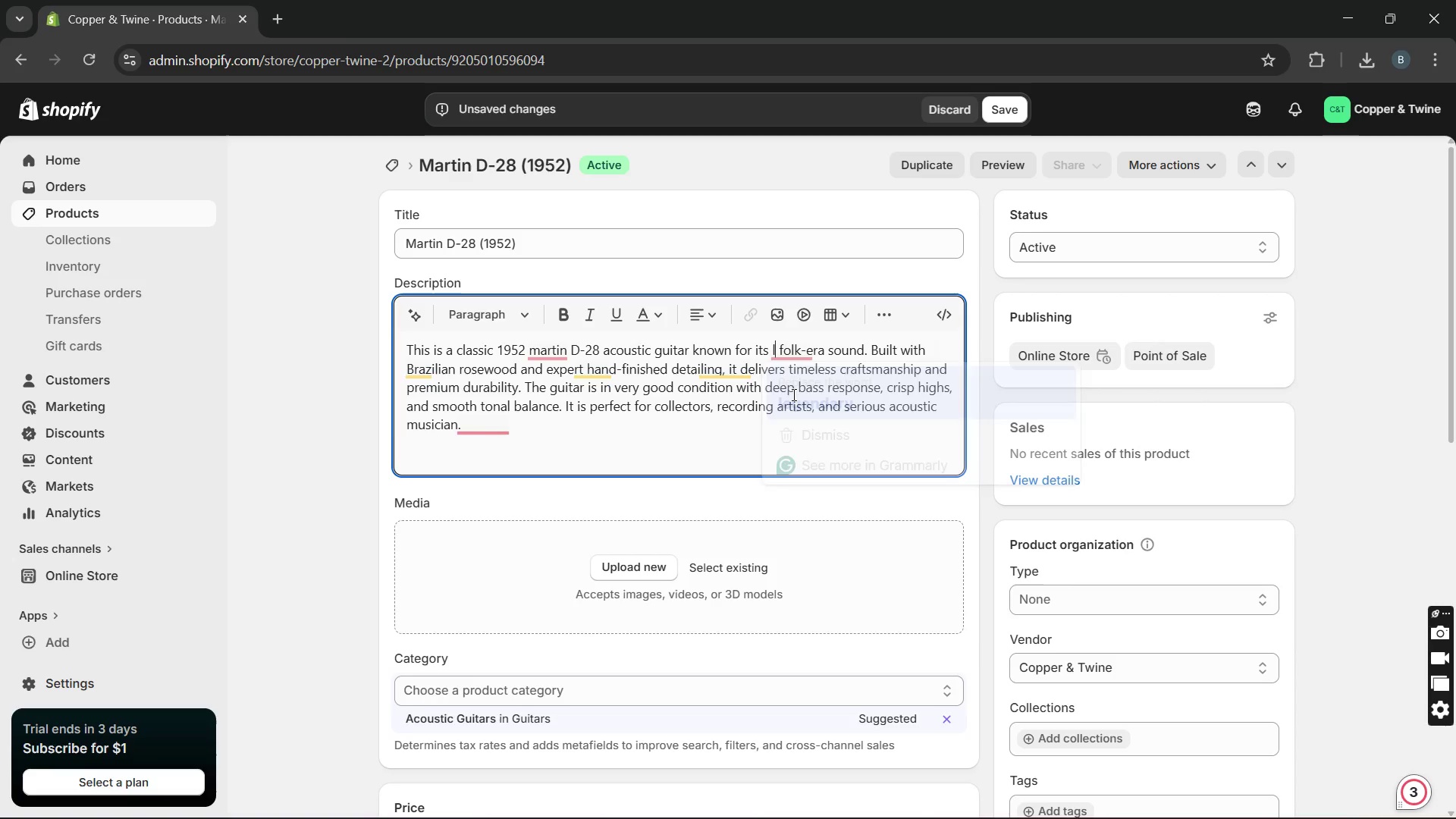 
key(Unknown)
 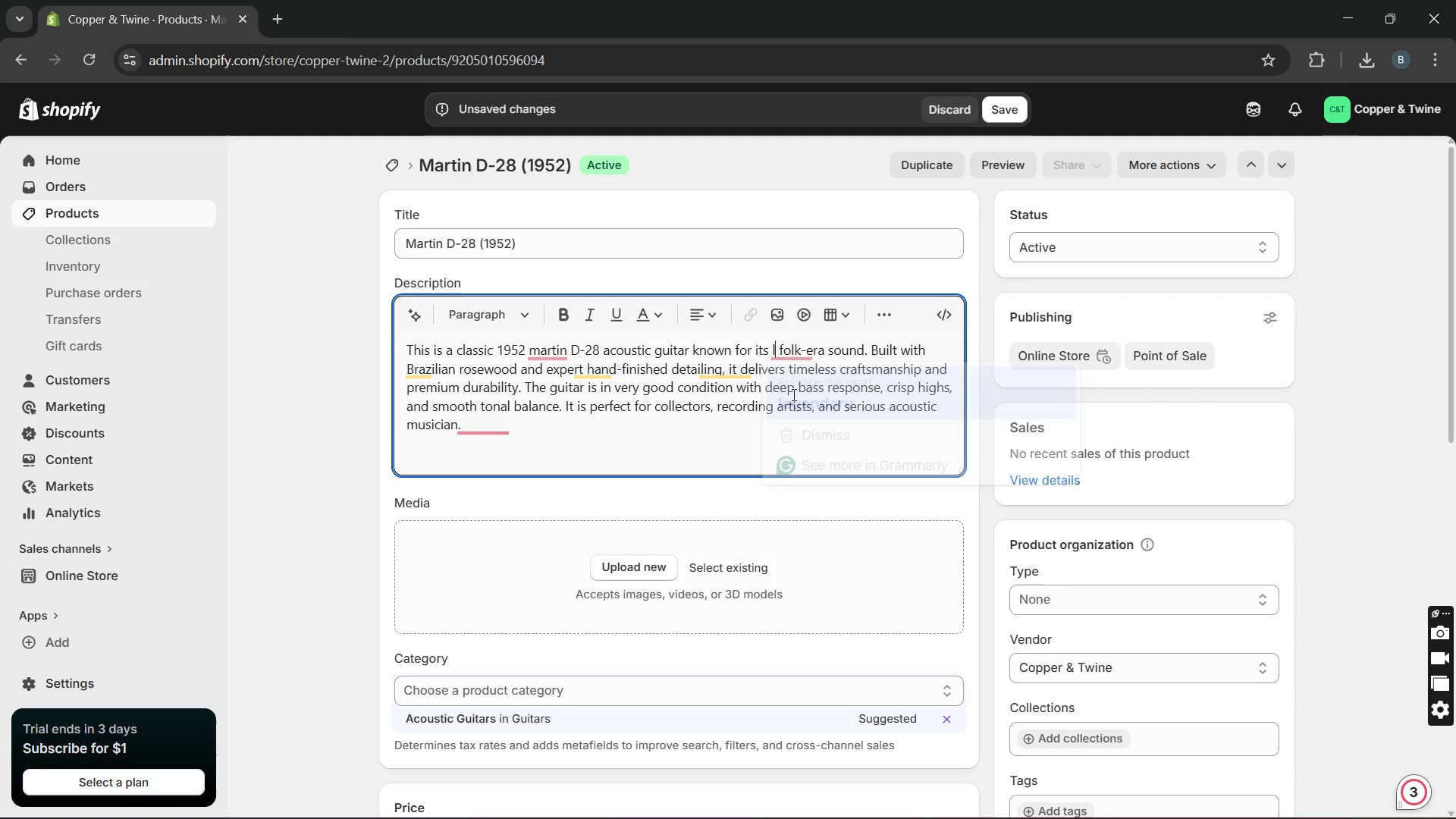 
key(Unknown)
 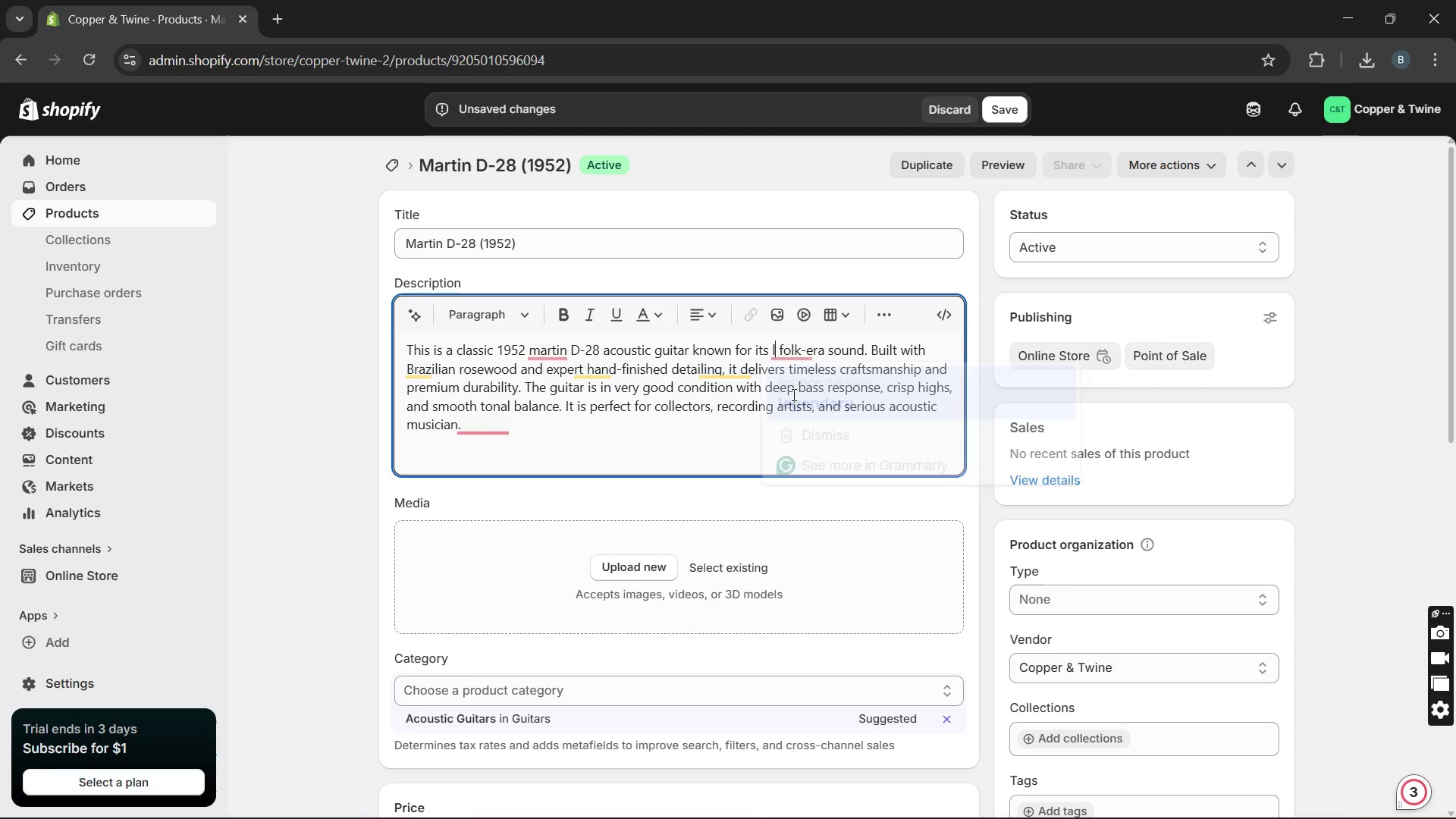 
key(Unknown)
 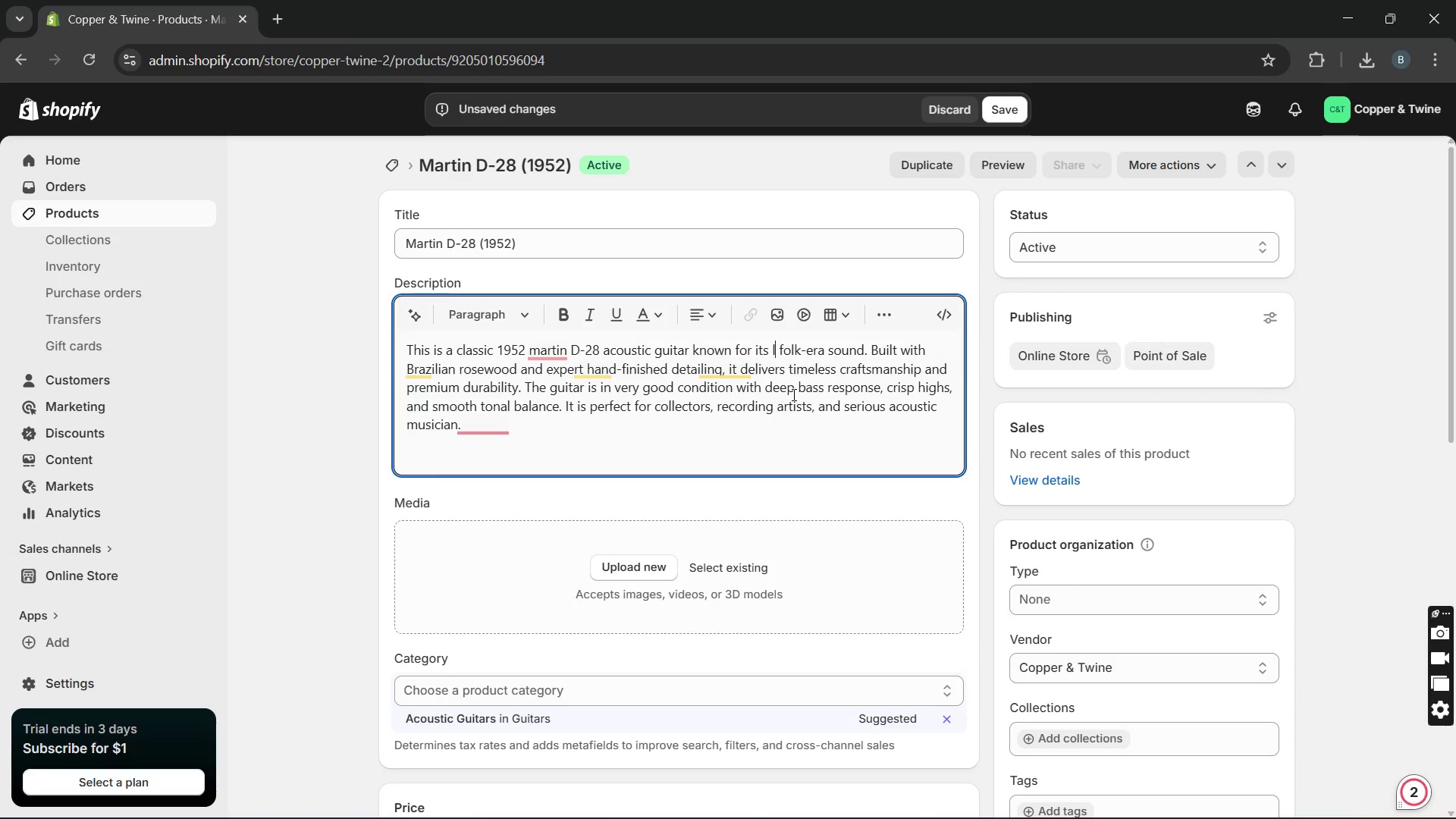 
key(Unknown)
 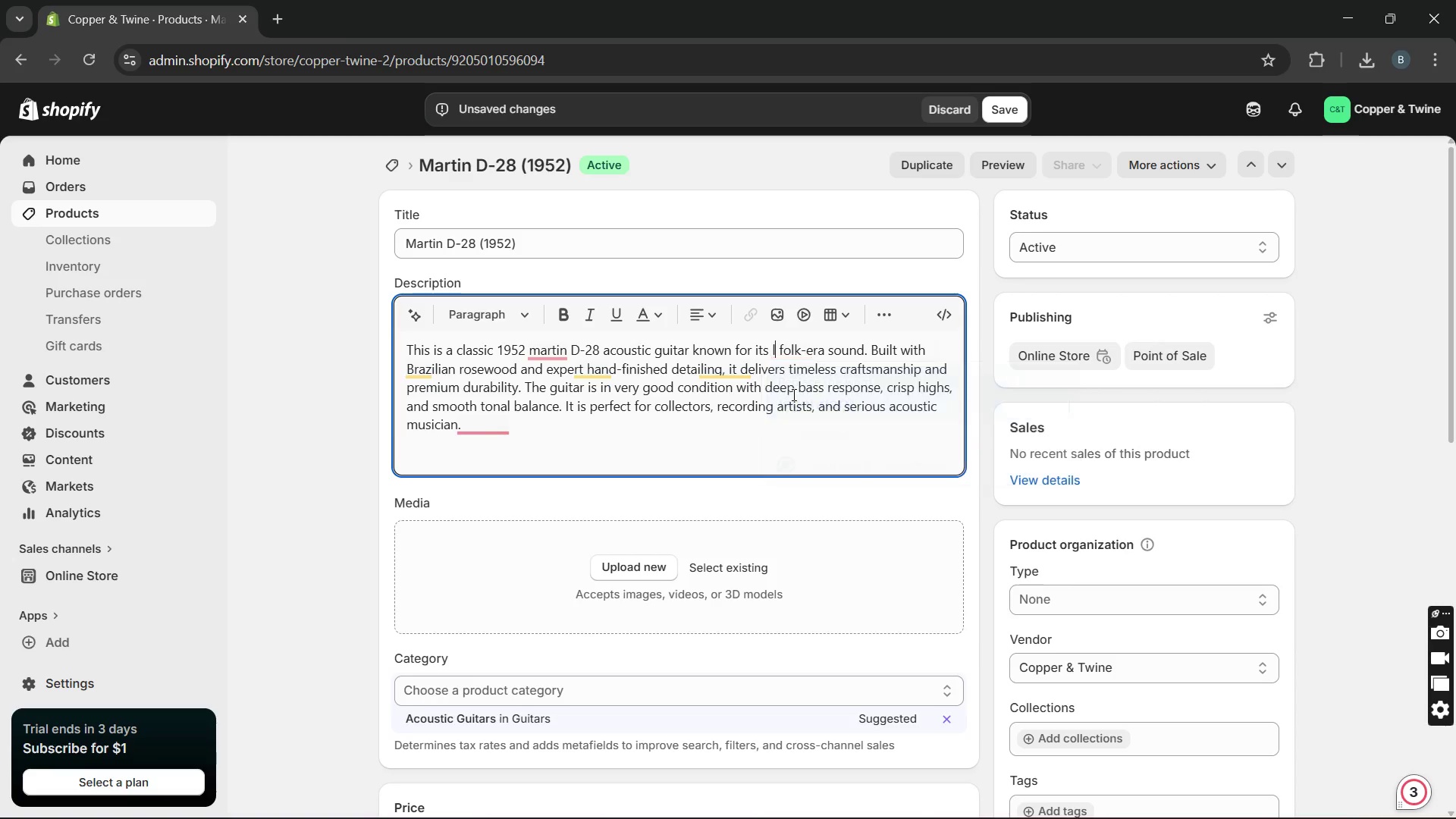 
key(Unknown)
 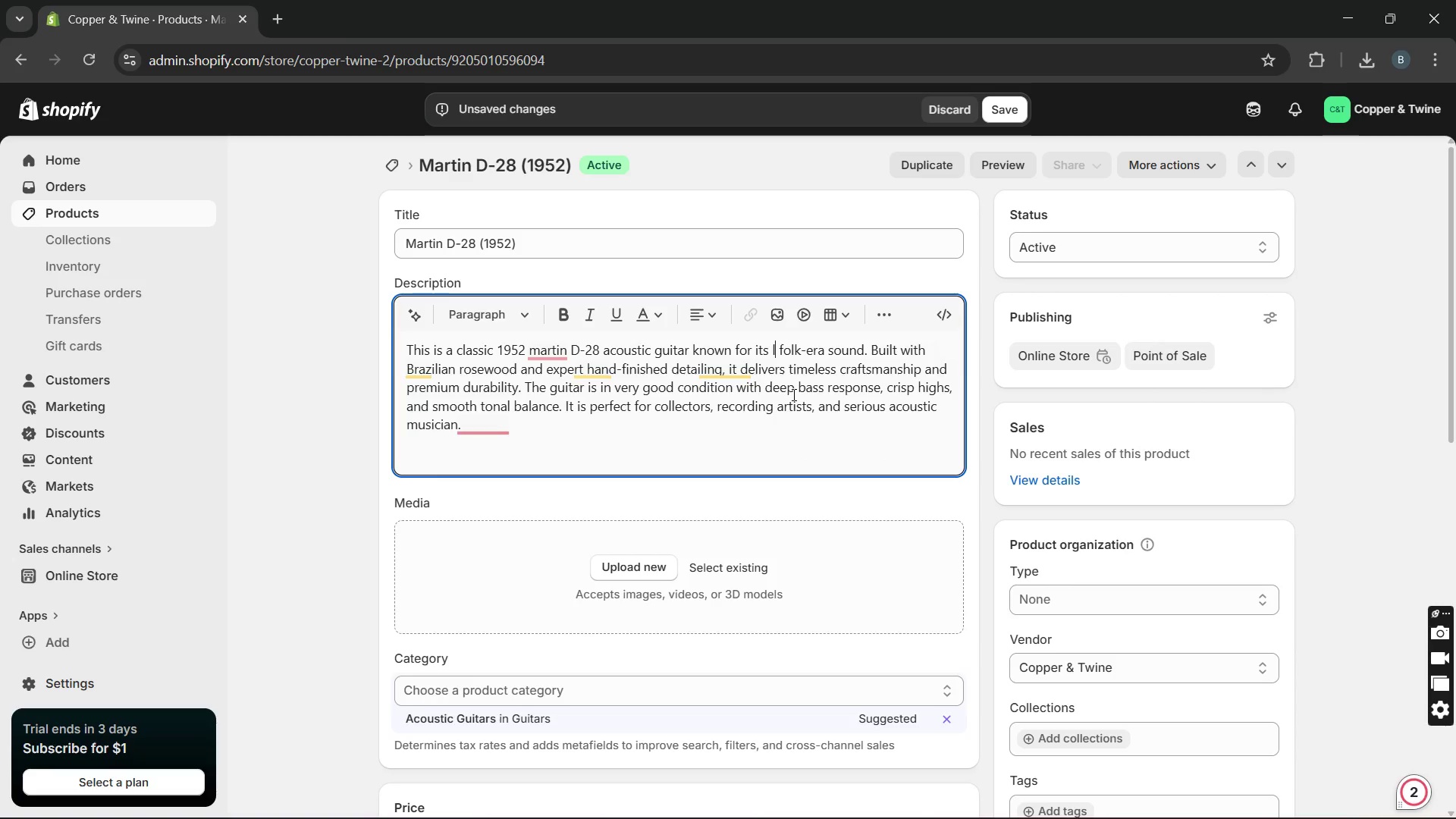 
key(Unknown)
 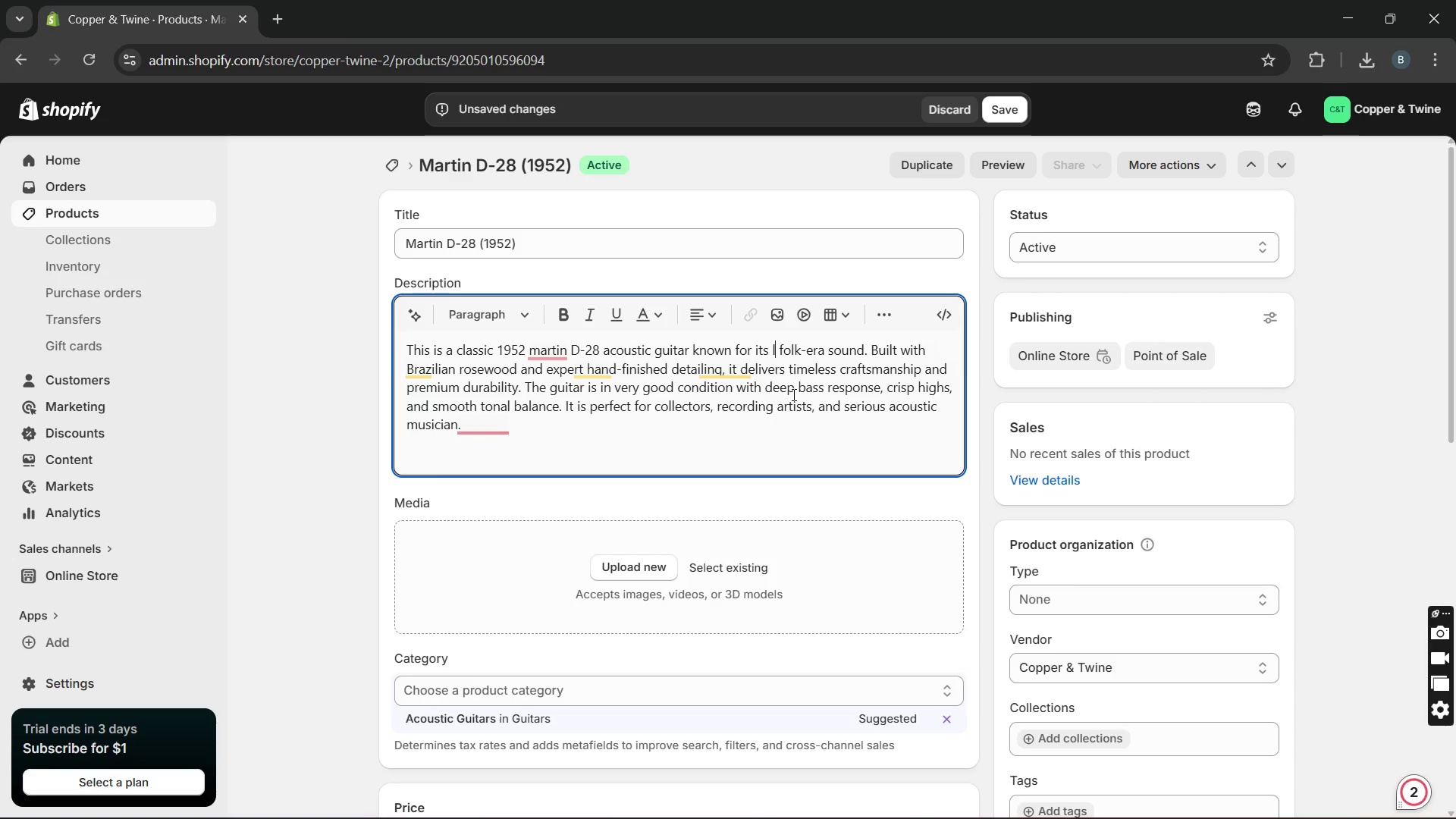 
key(Unknown)
 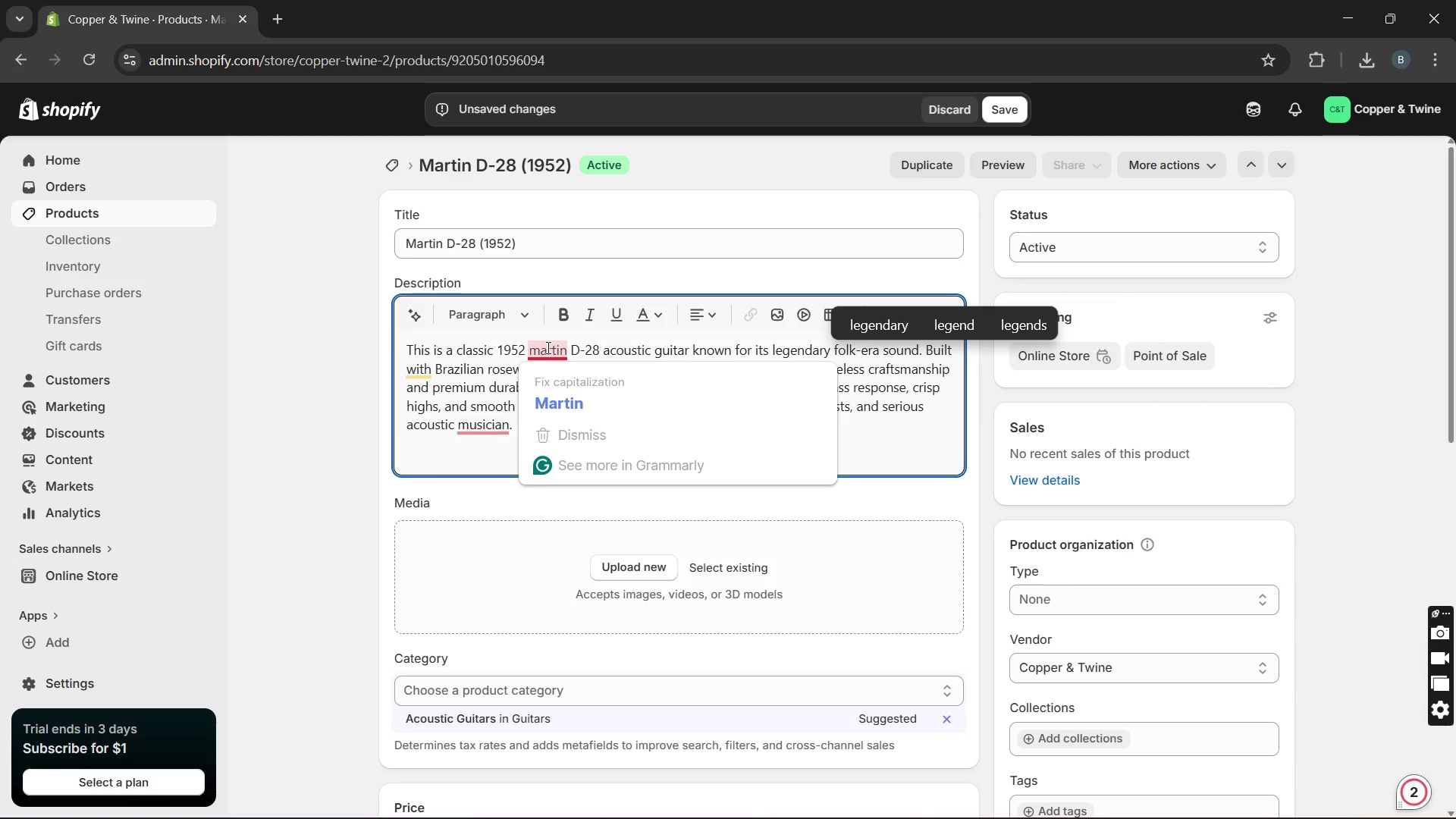 
key(Unknown)
 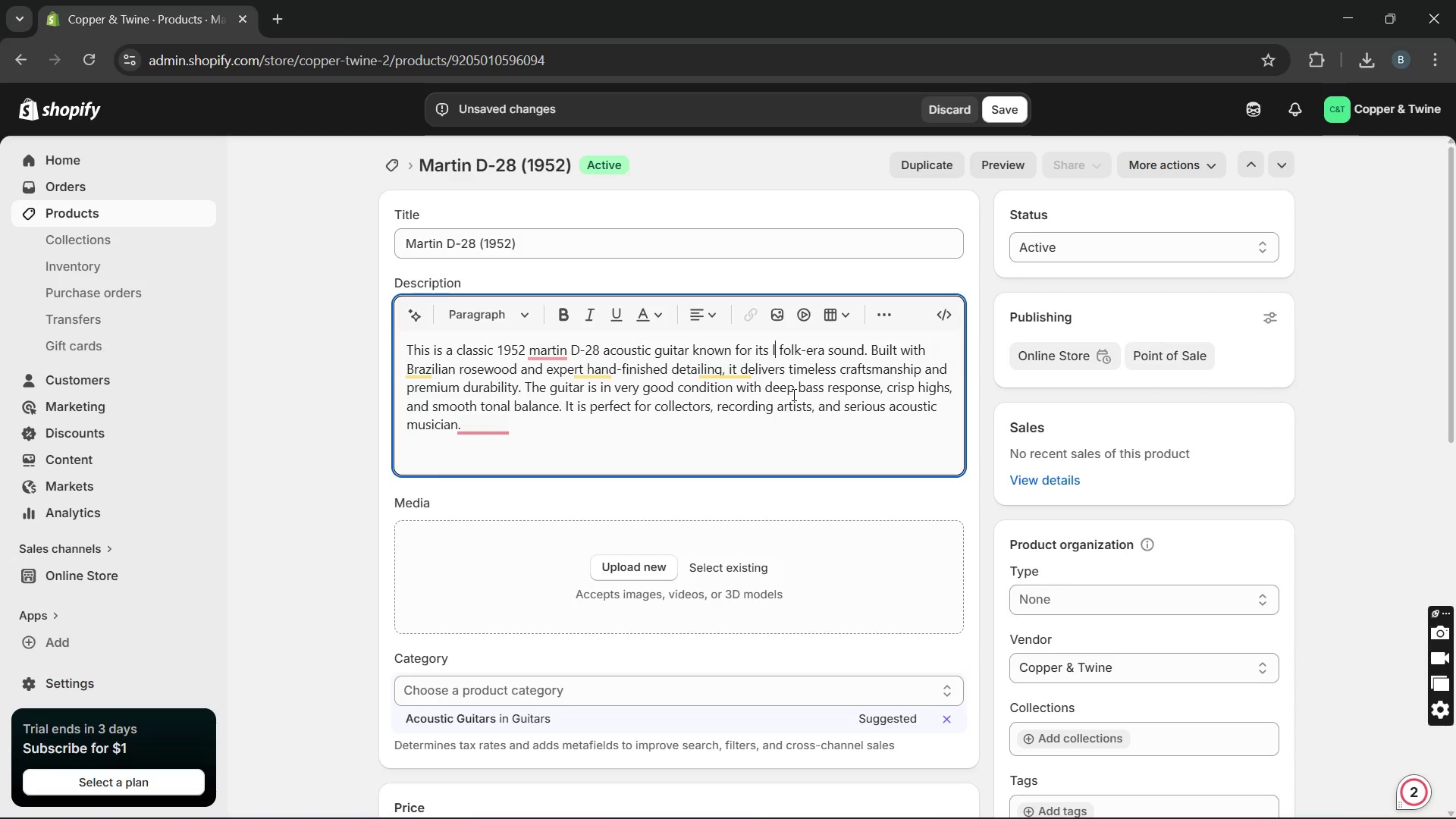 
key(Unknown)
 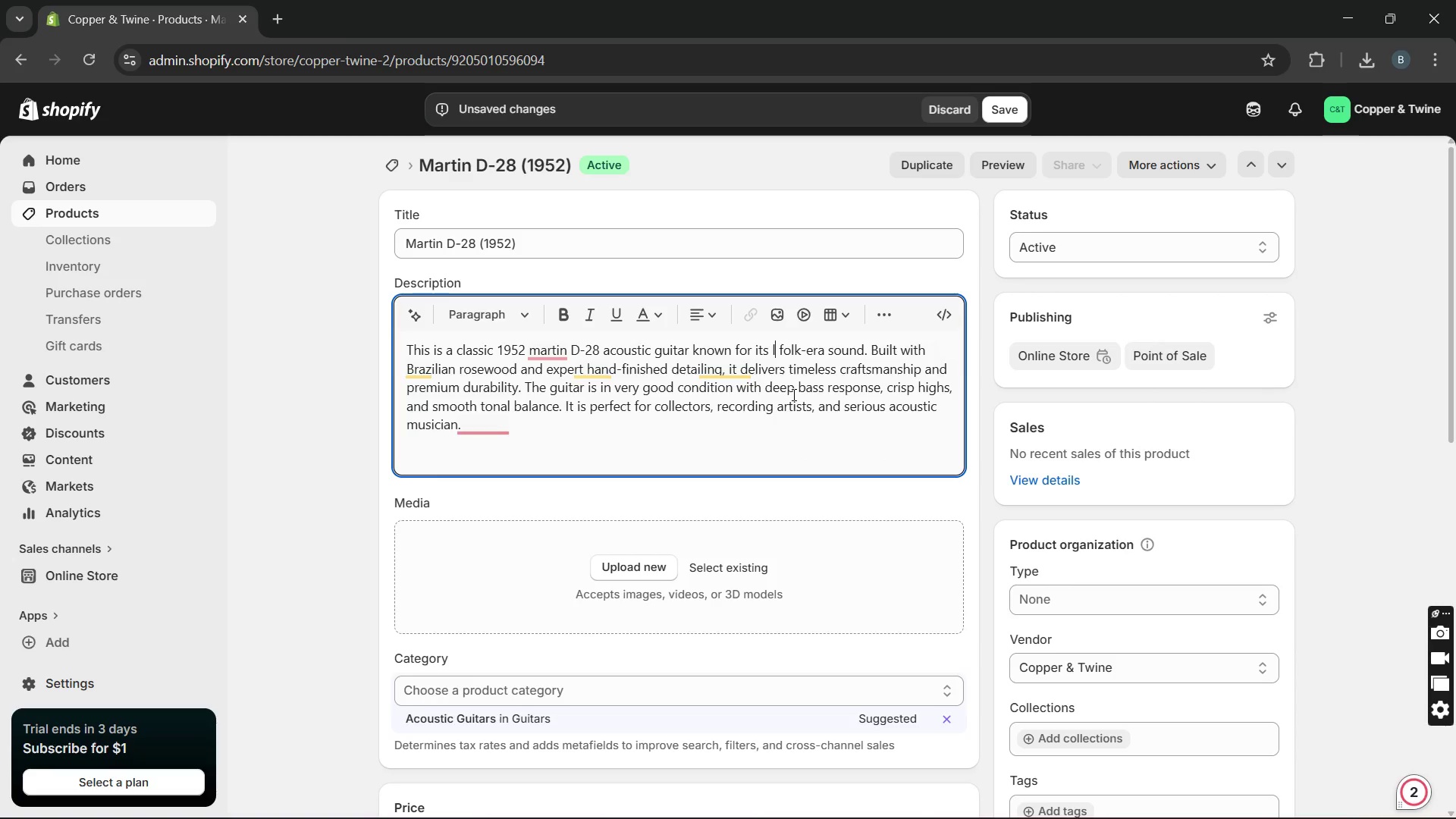 
left_click([559, 382])
 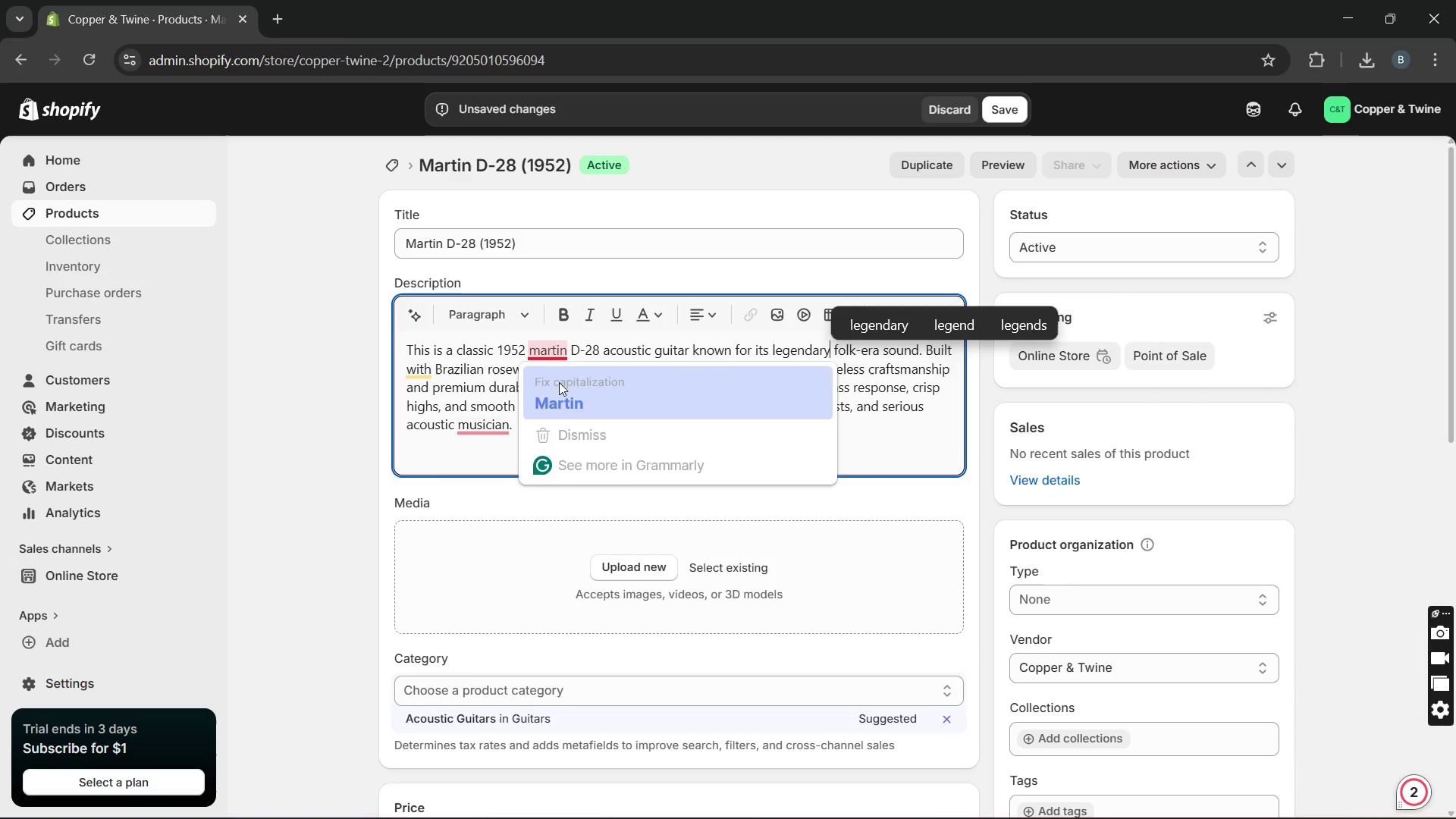 
key(Unknown)
 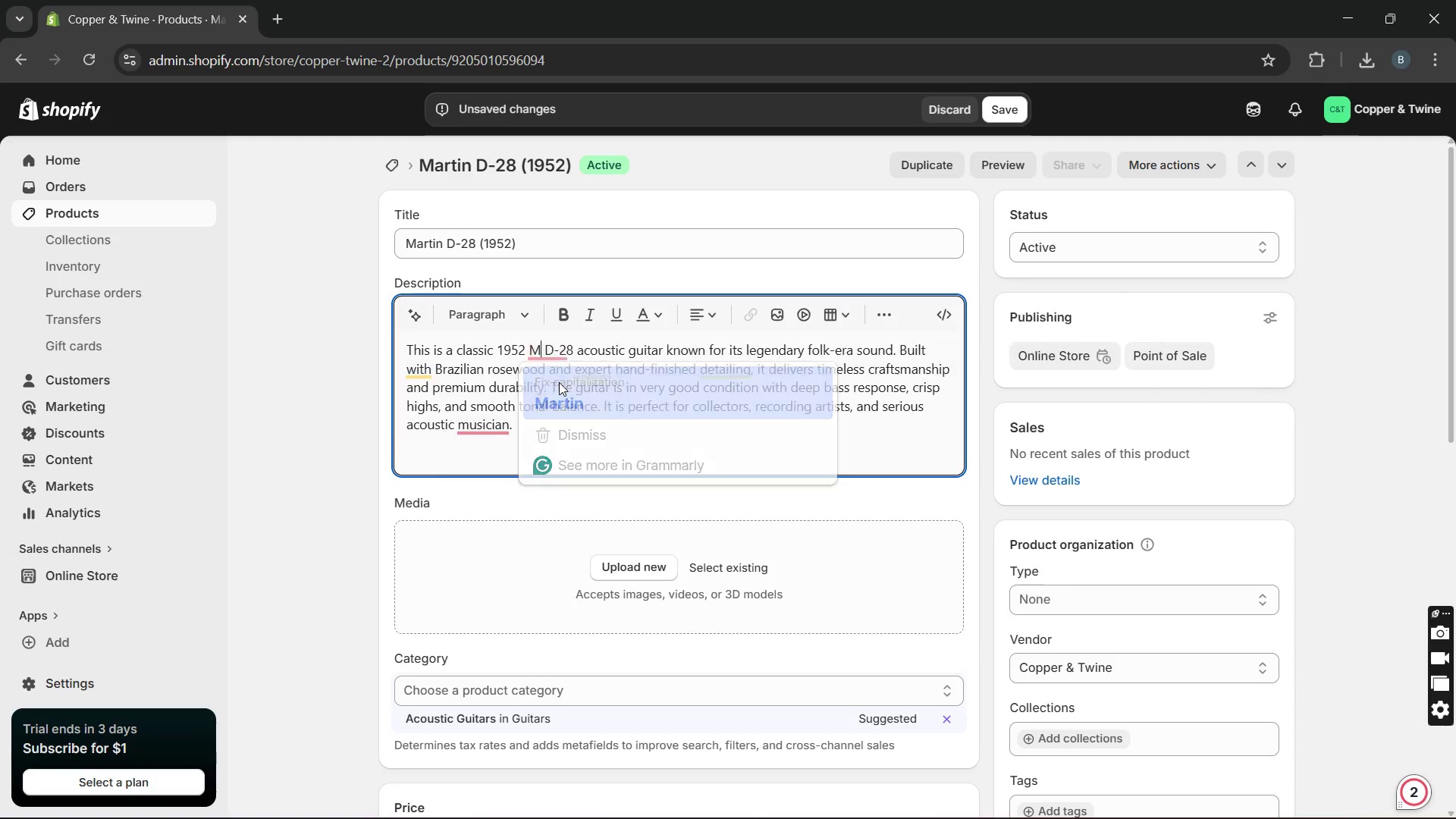 
key(Unknown)
 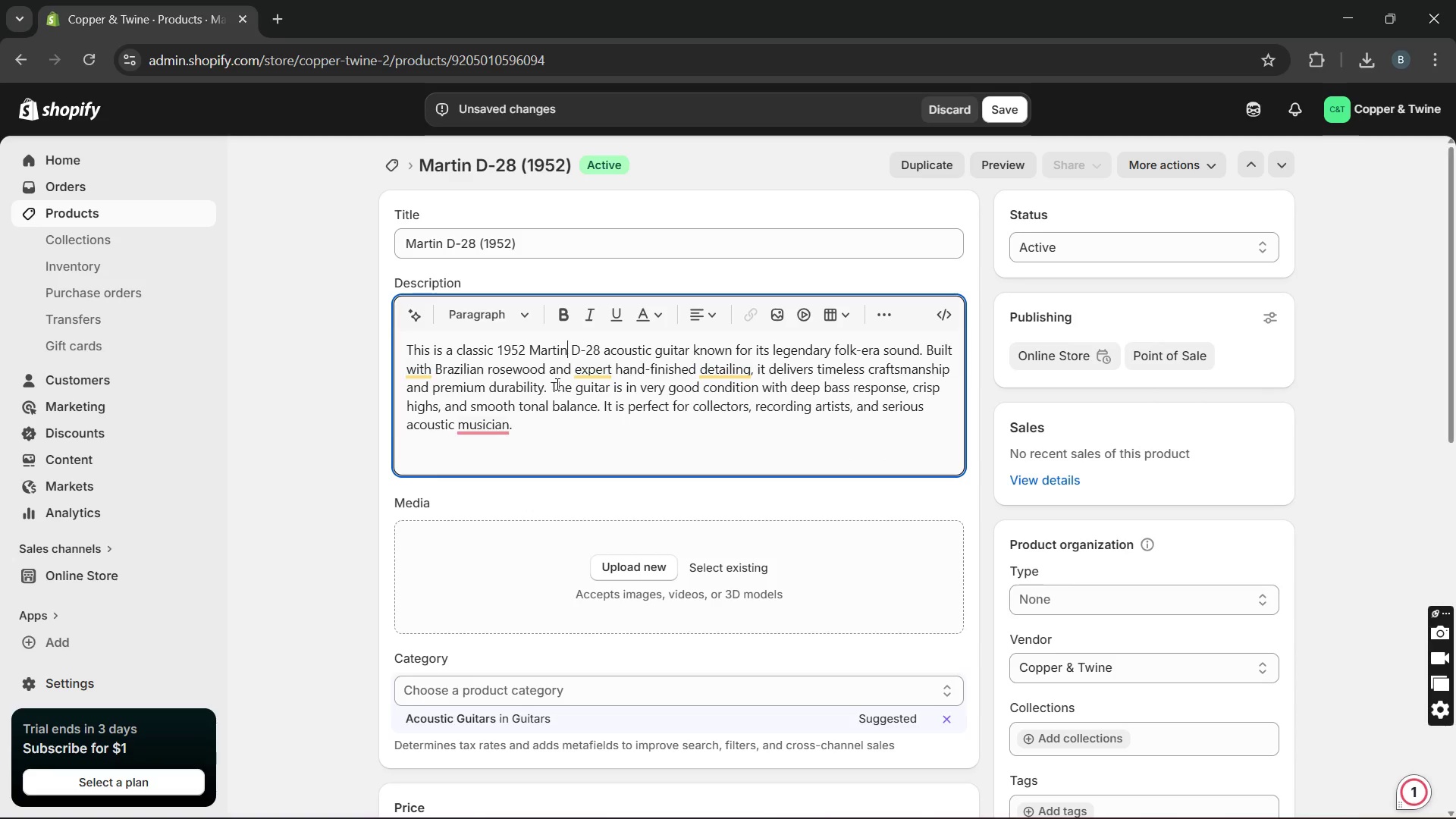 
key(Unknown)
 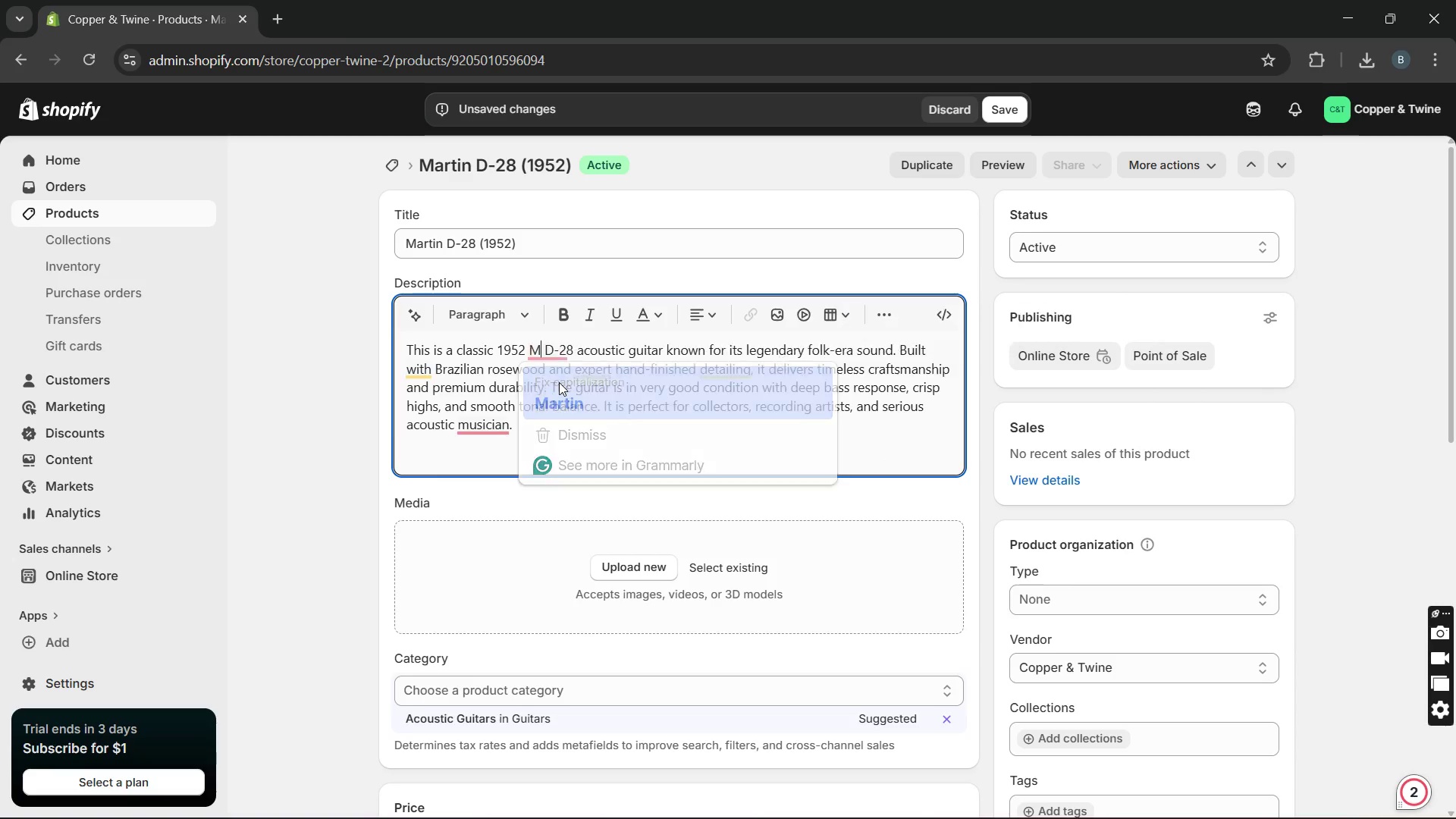 
key(Unknown)
 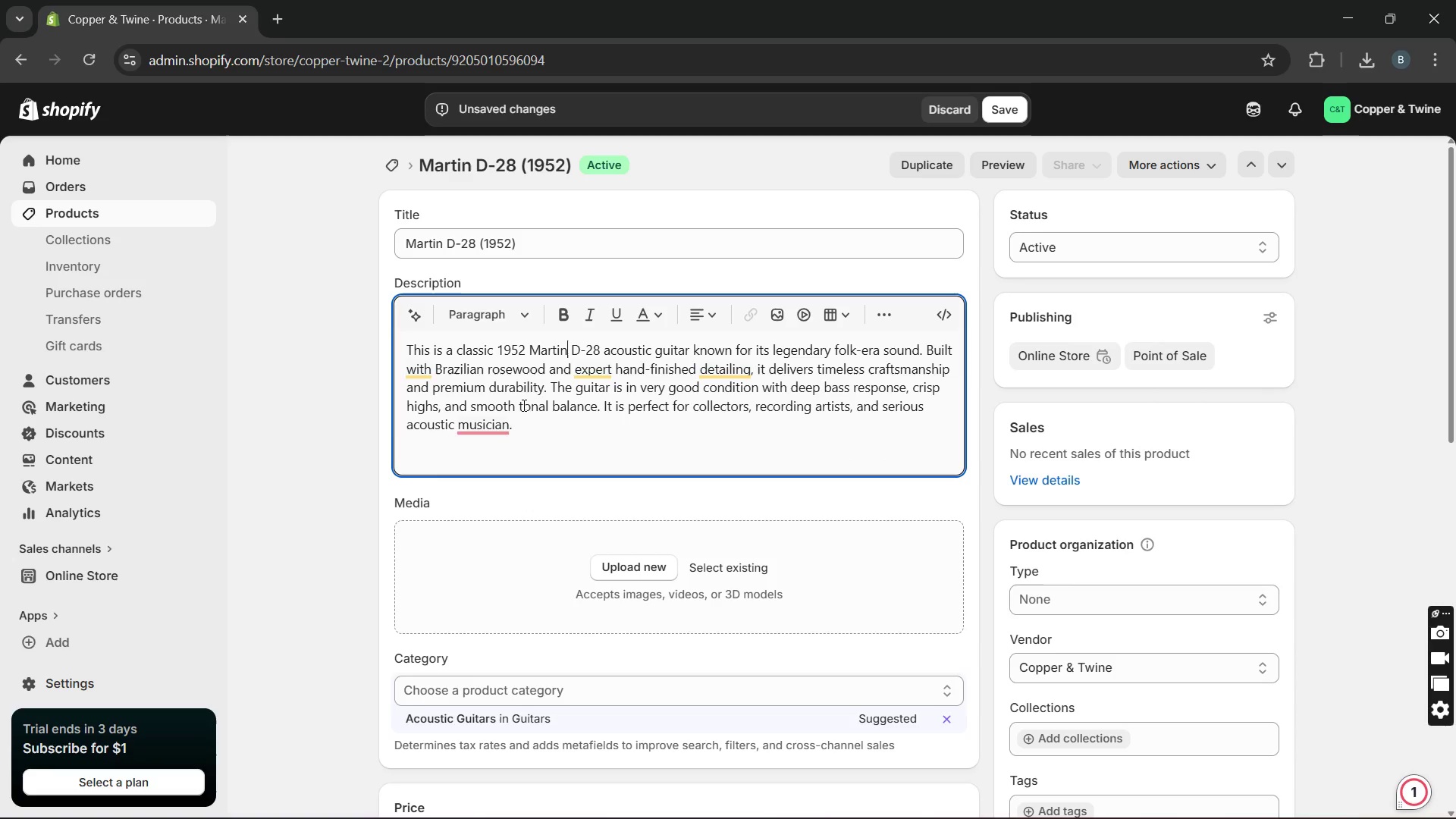 
key(Unknown)
 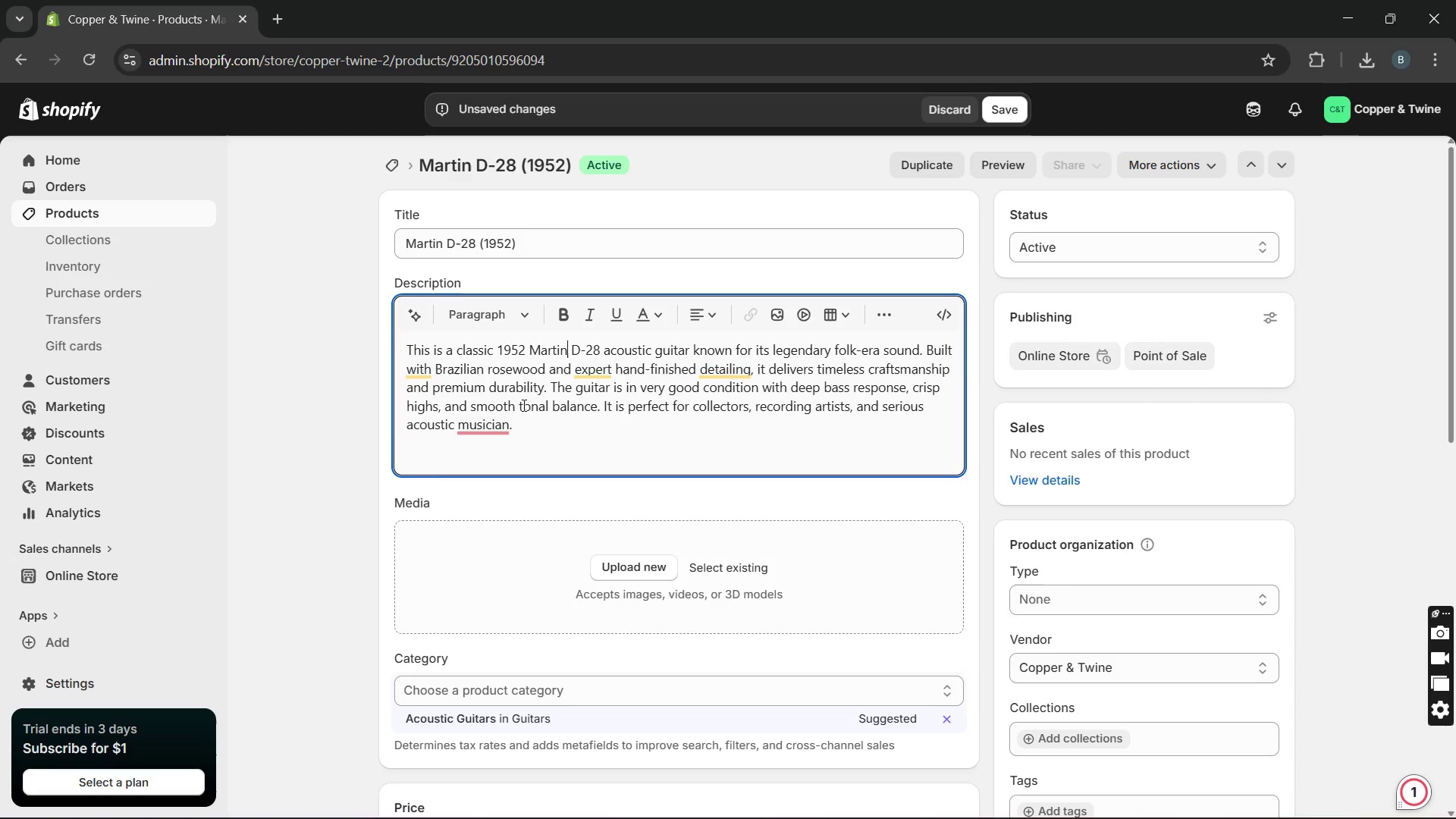 
key(Unknown)
 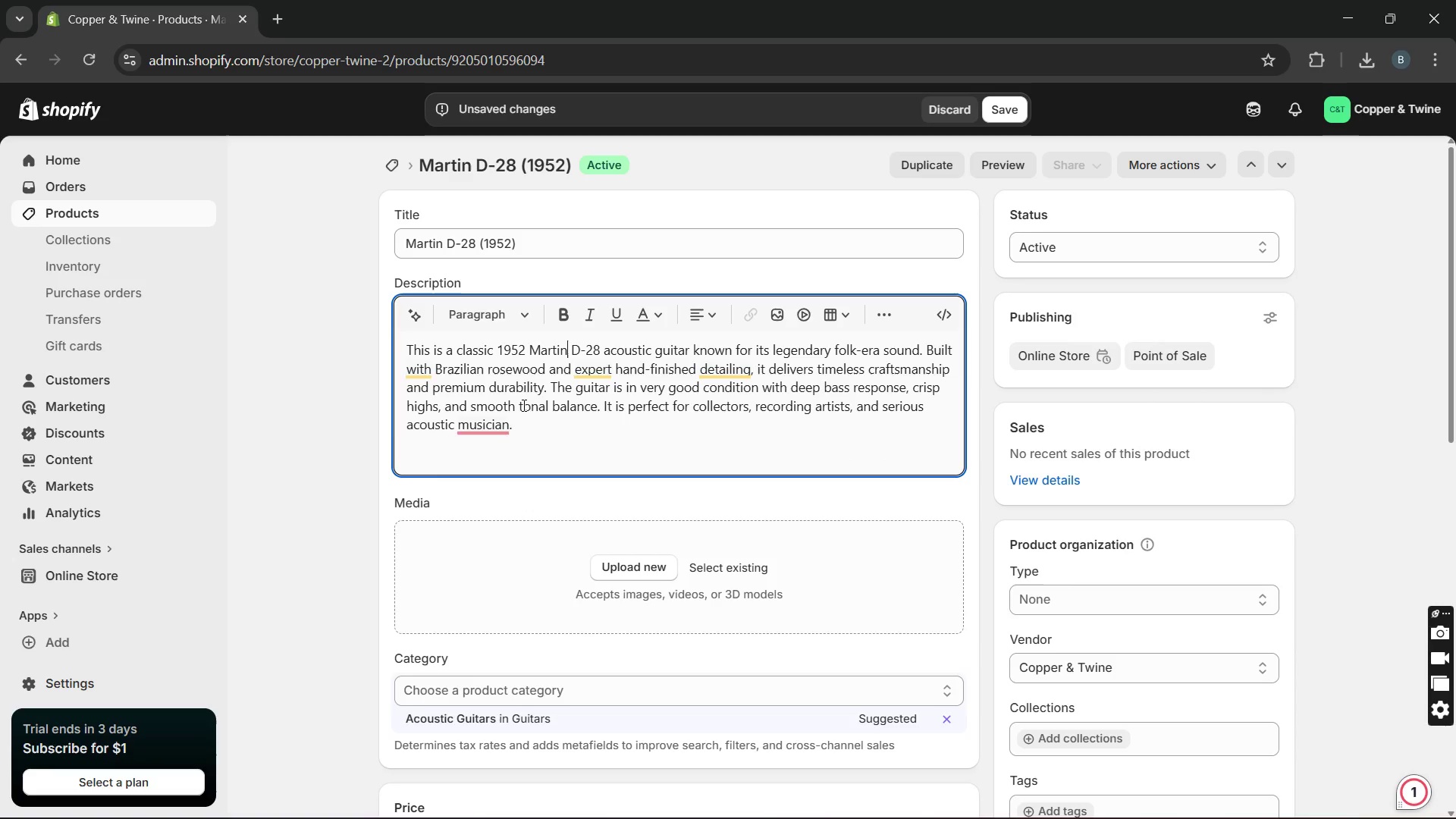 
mouse_move([485, 440])
 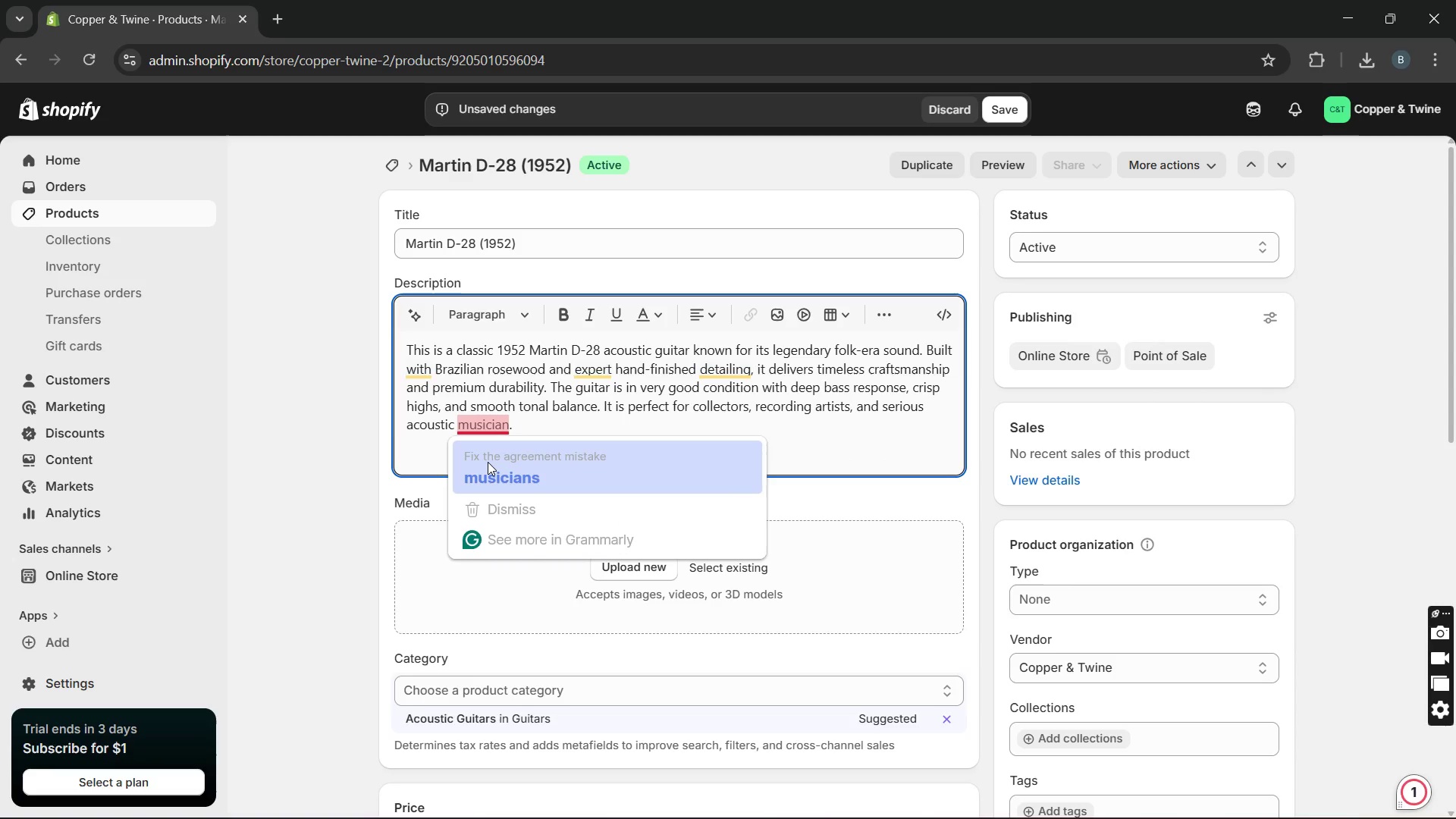 
left_click([488, 462])
 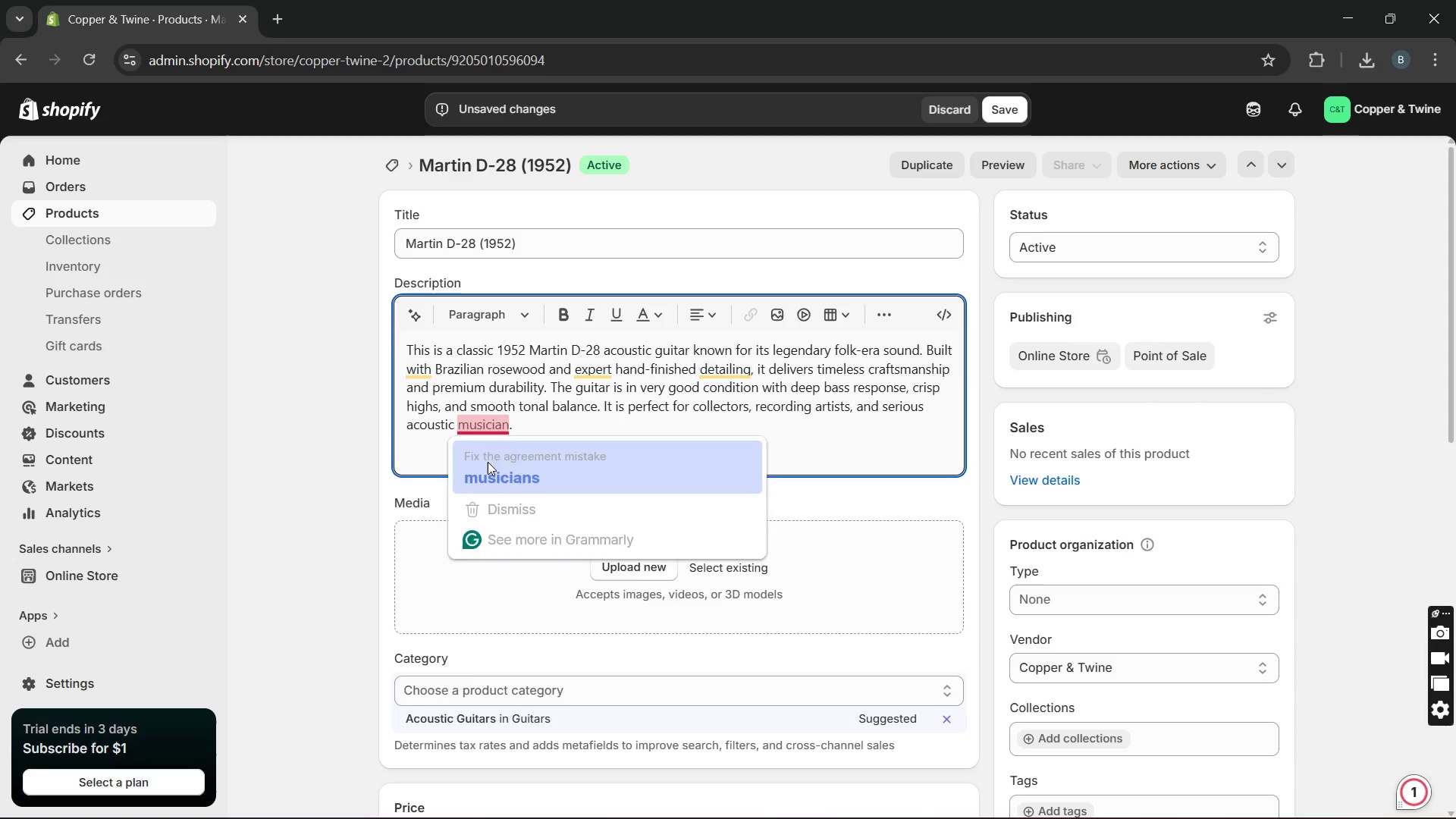 
key(Unknown)
 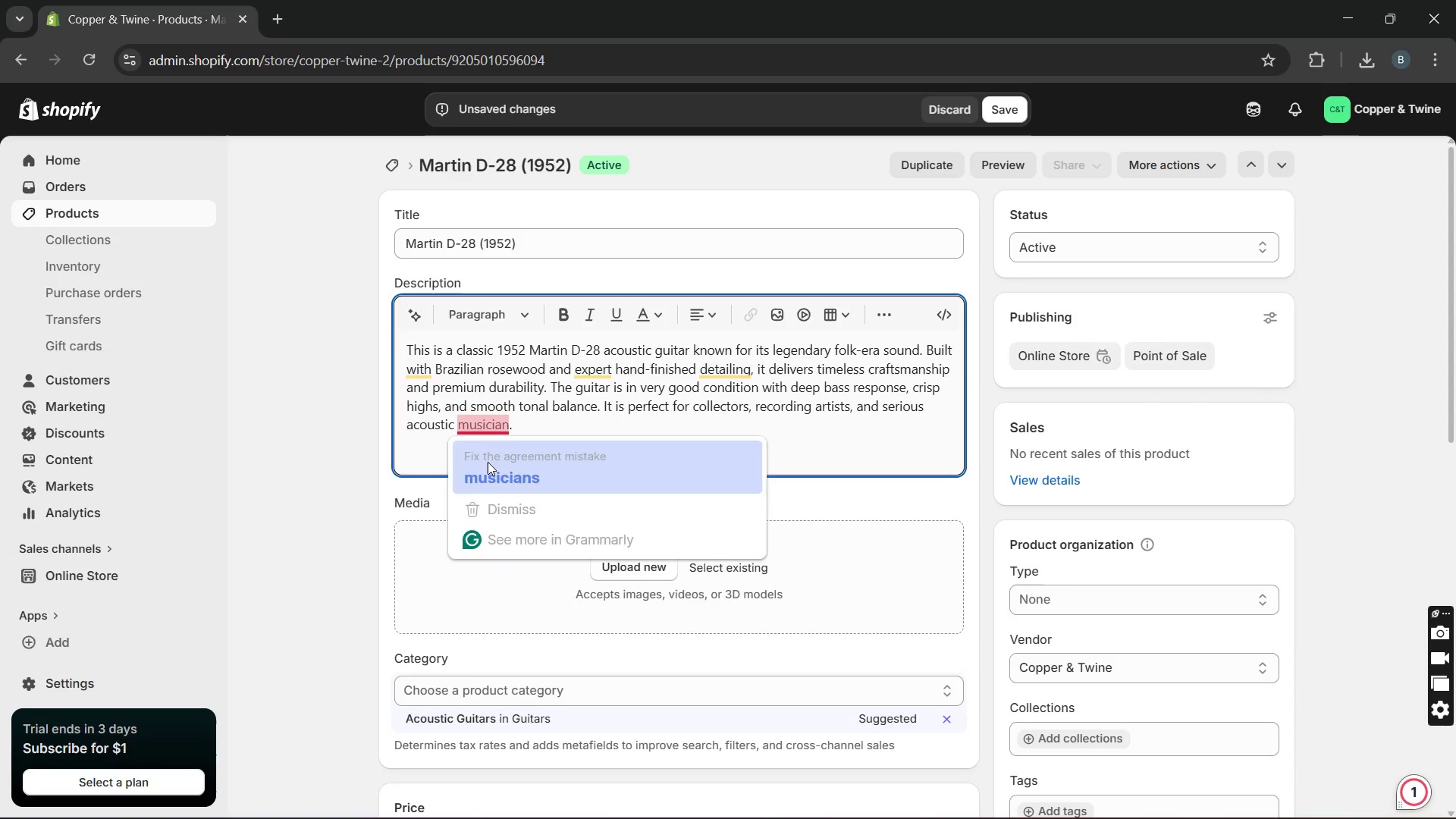 
key(Unknown)
 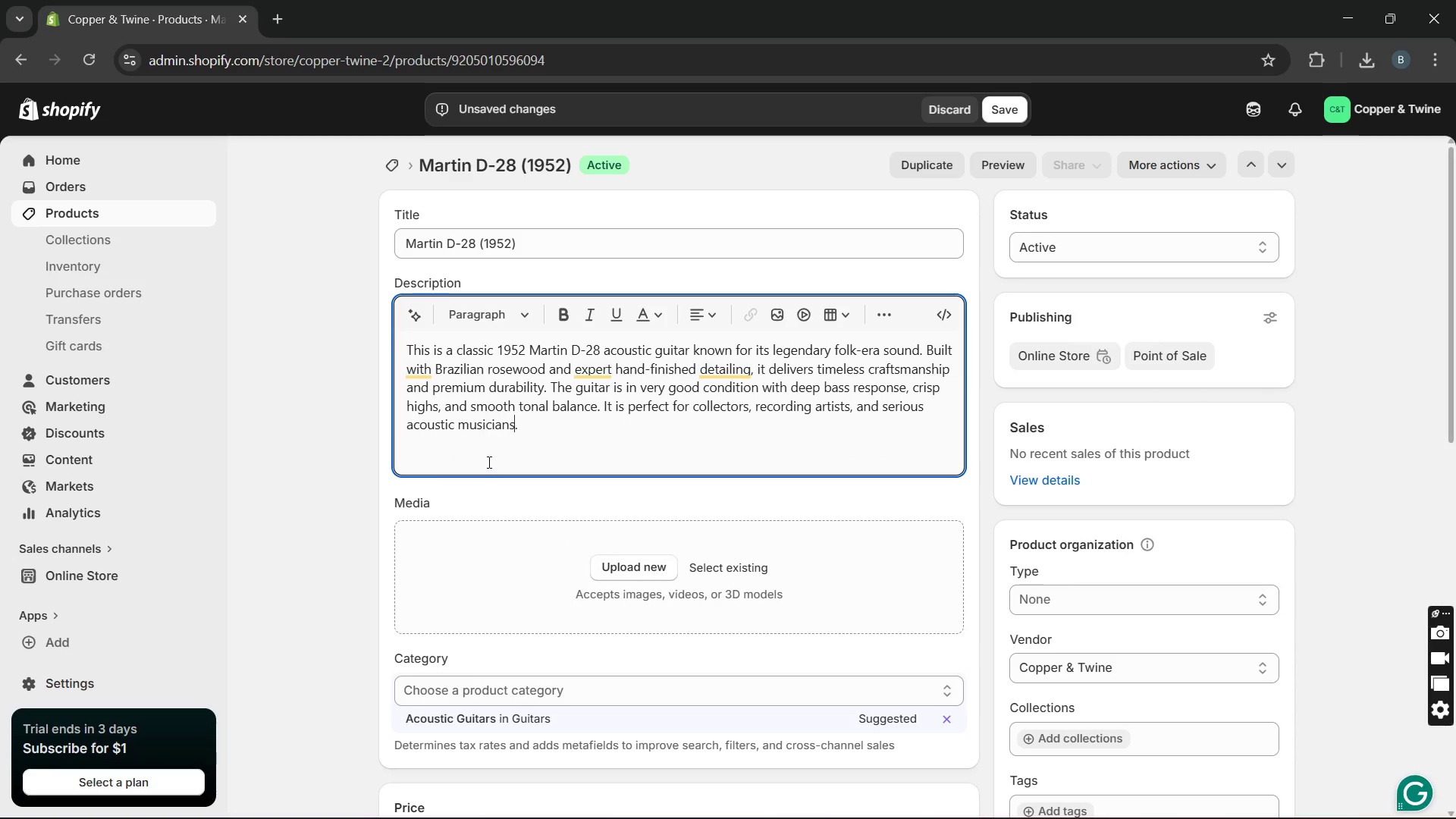 
key(Unknown)
 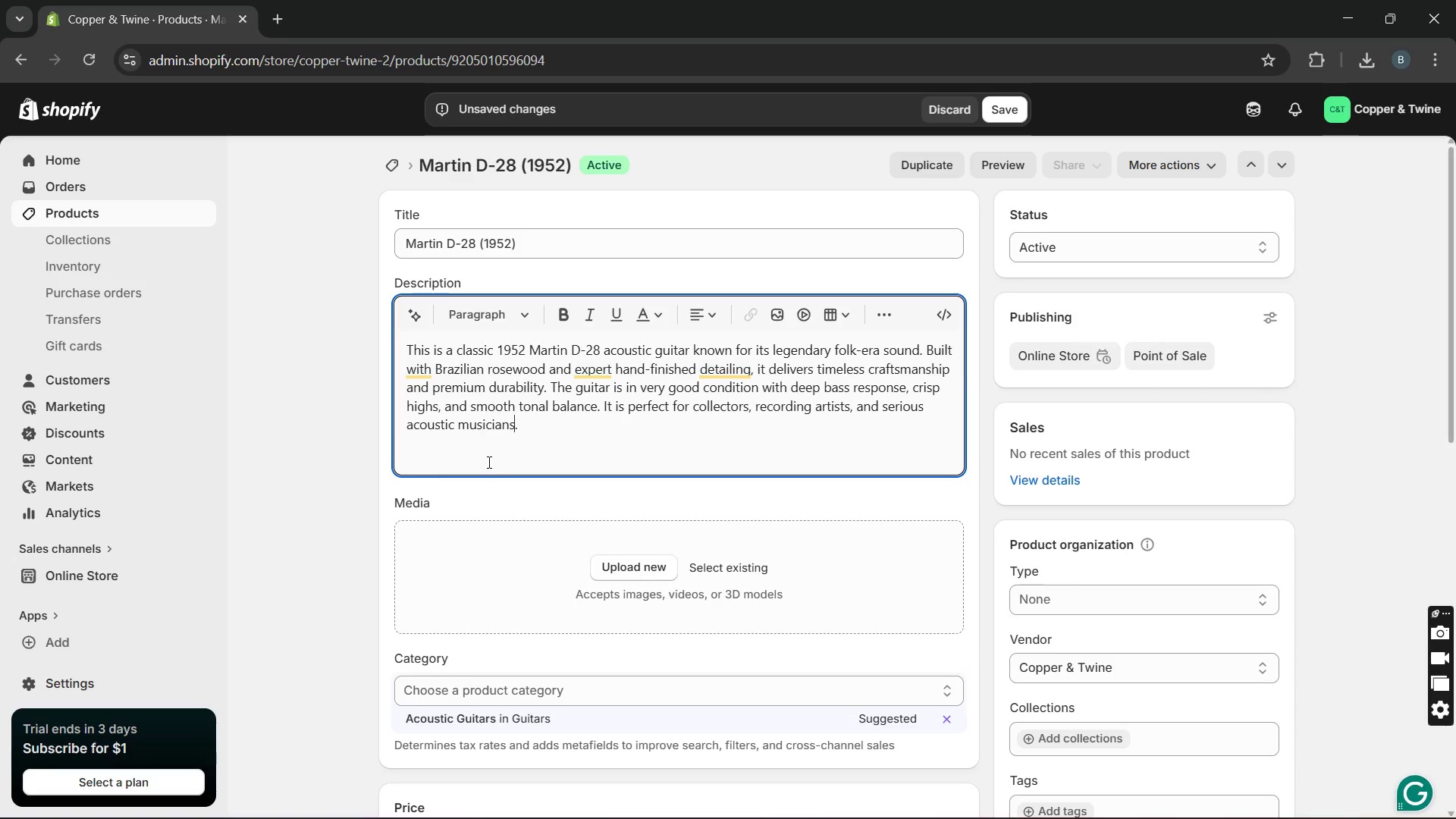 
key(Unknown)
 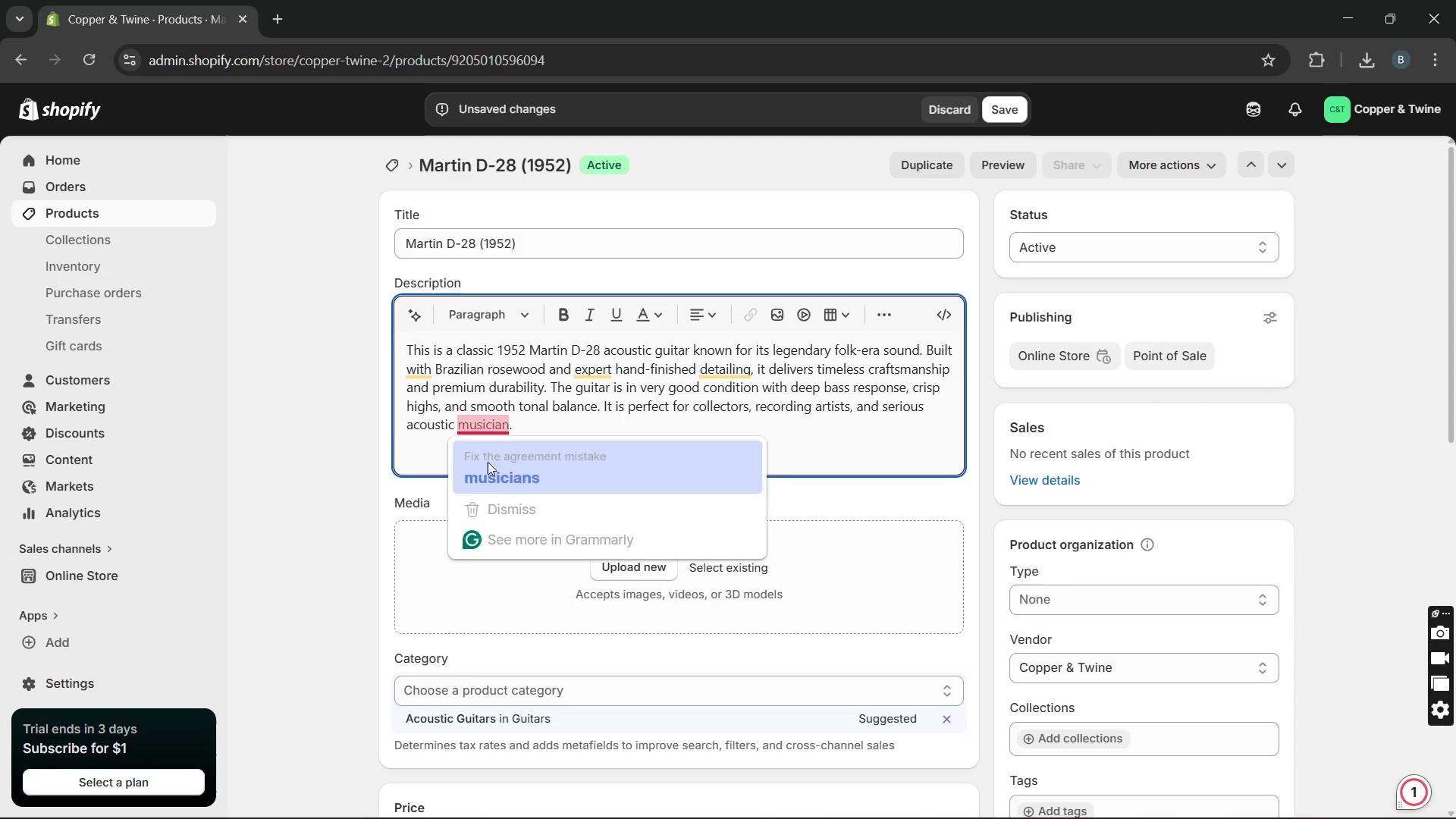 
key(Unknown)
 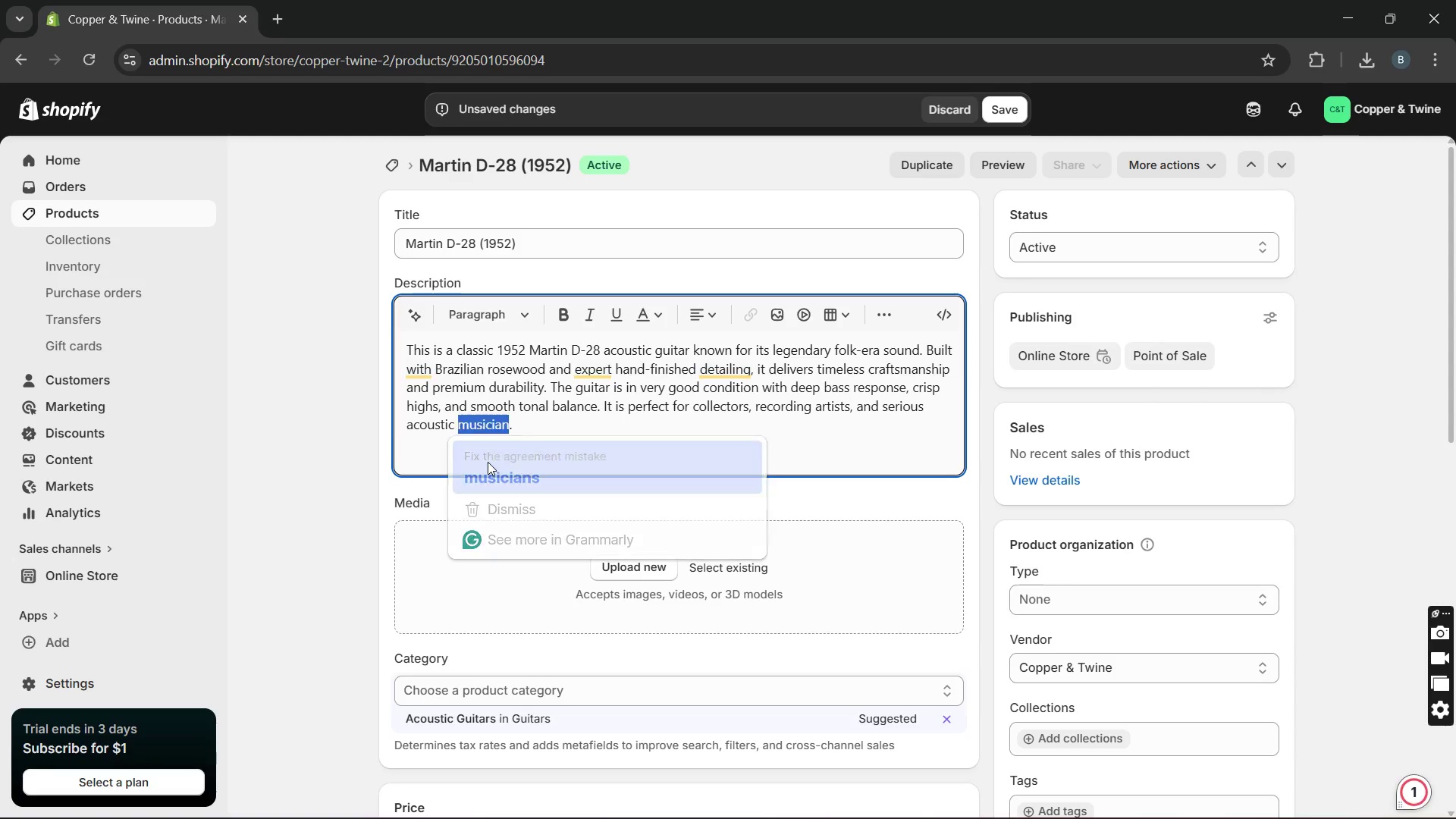 
key(Unknown)
 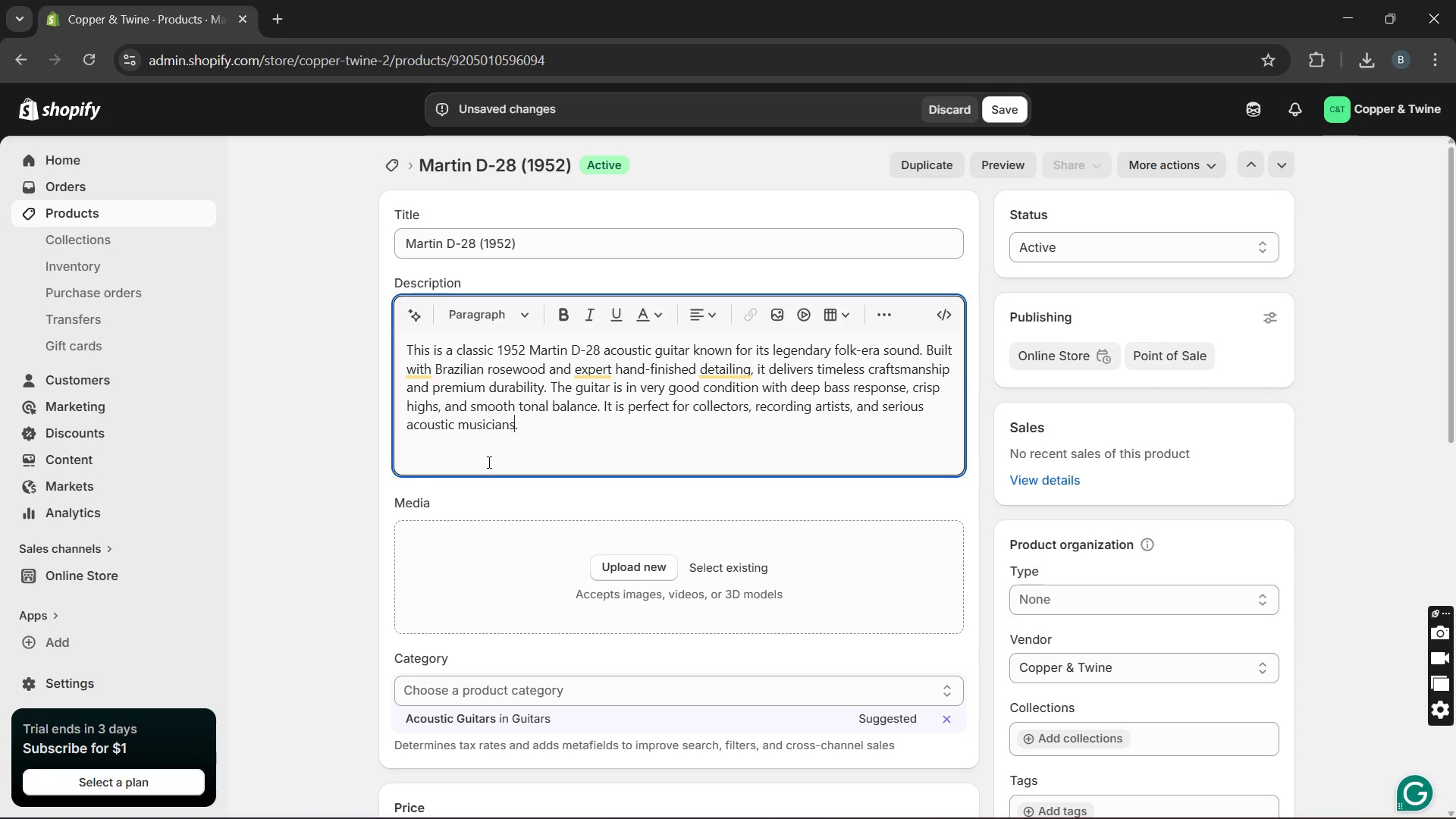 
key(Unknown)
 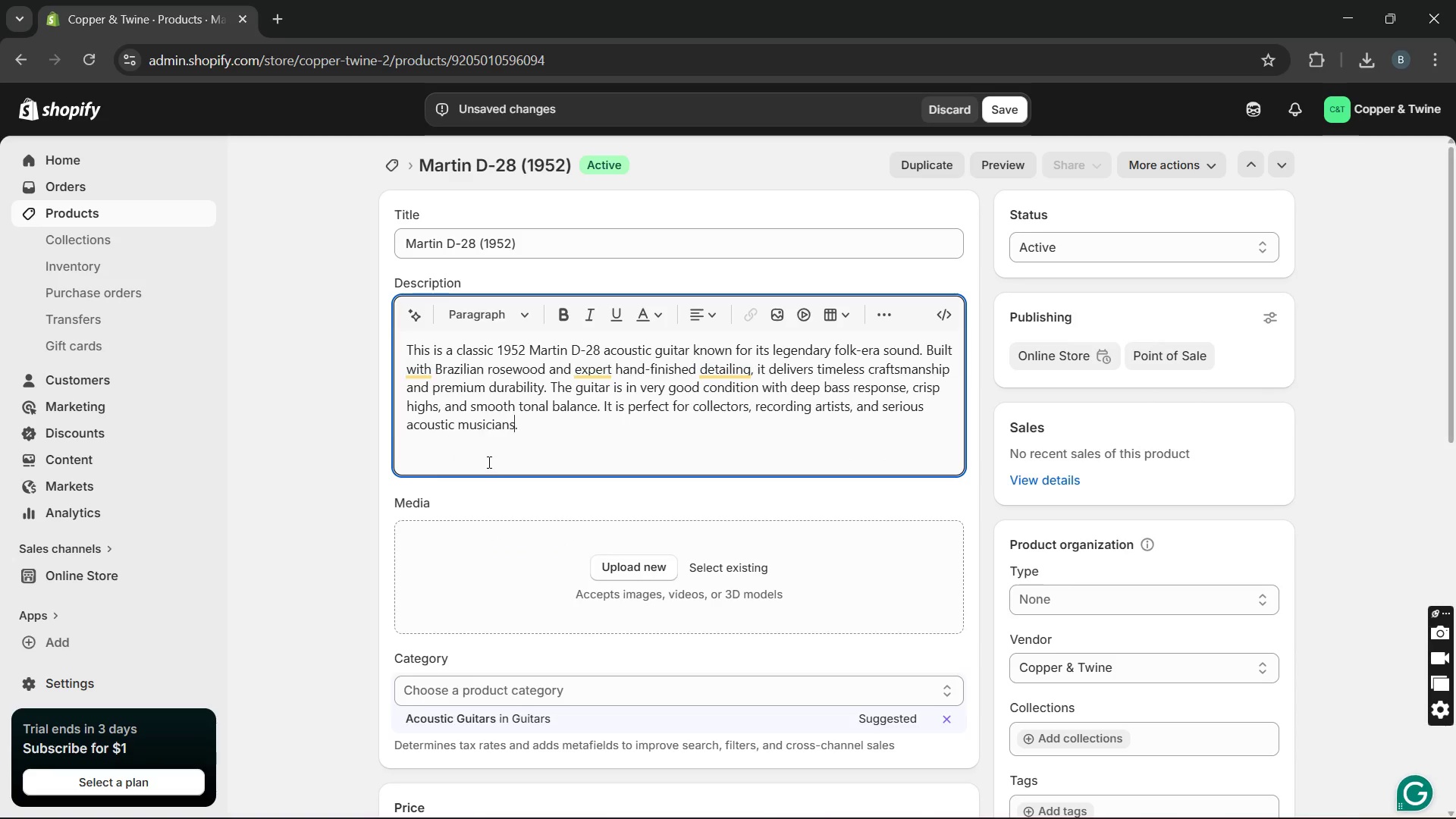 
key(Unknown)
 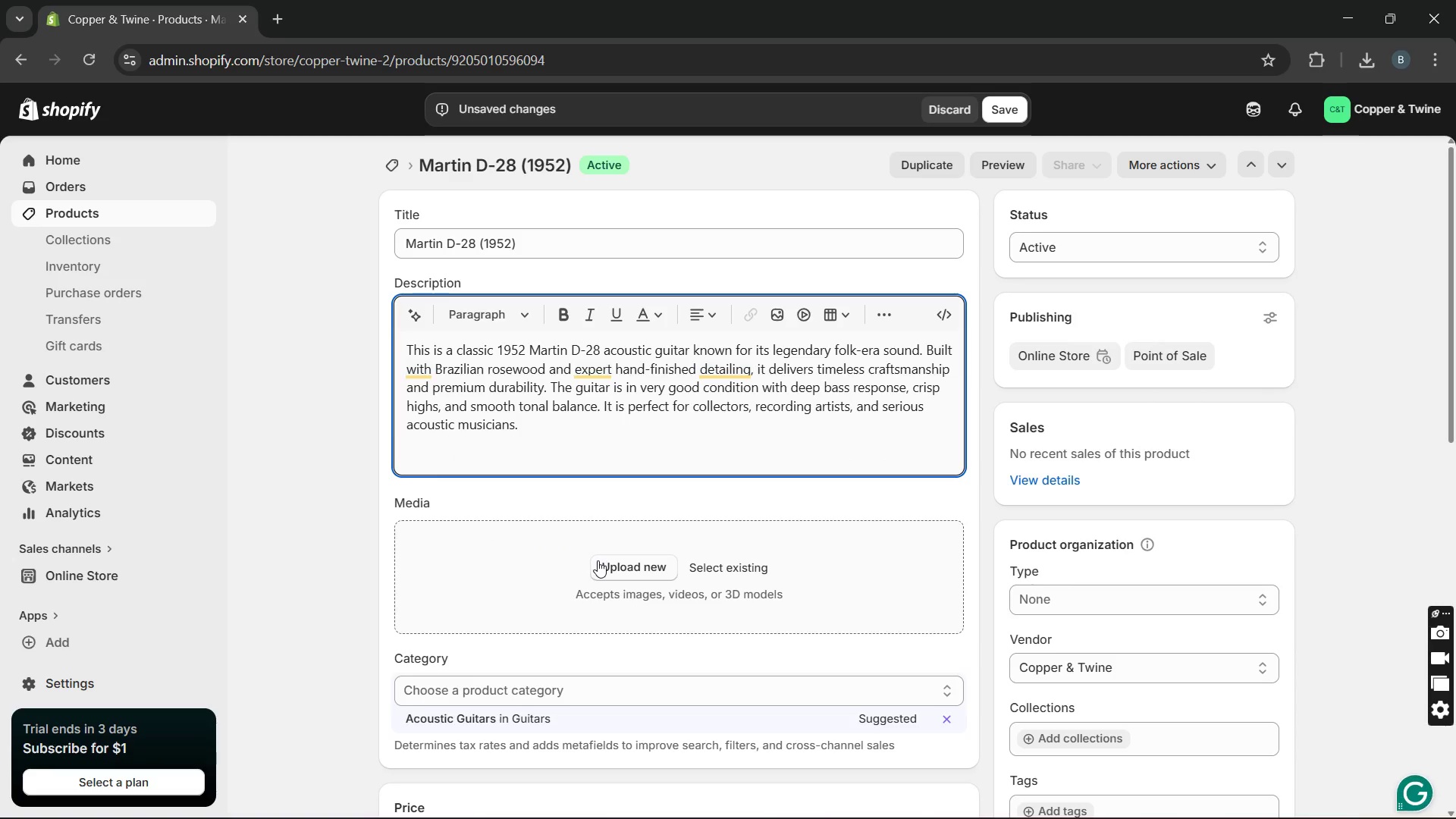 
key(Unknown)
 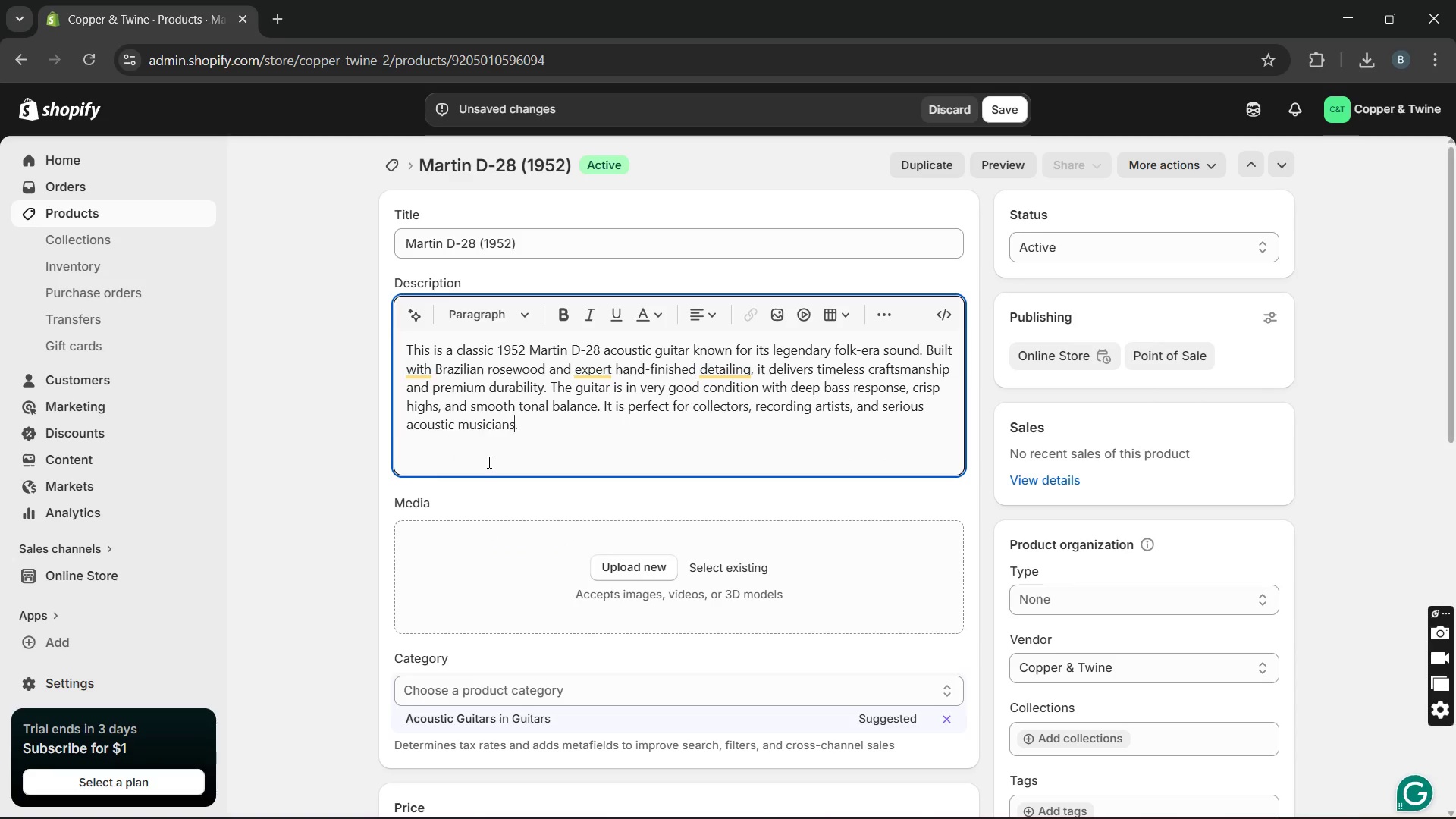 
left_click([605, 563])
 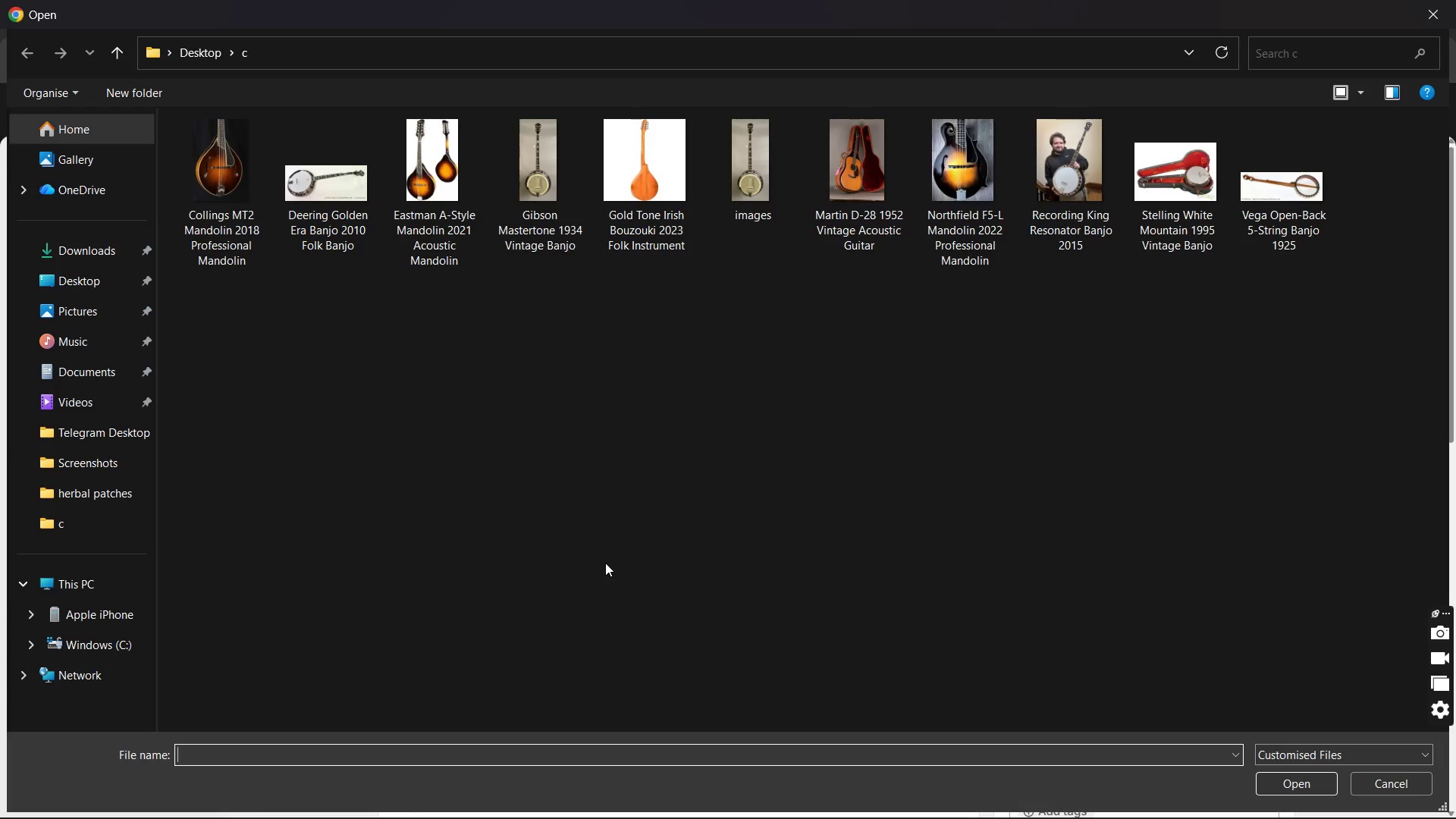 
wait(8.75)
 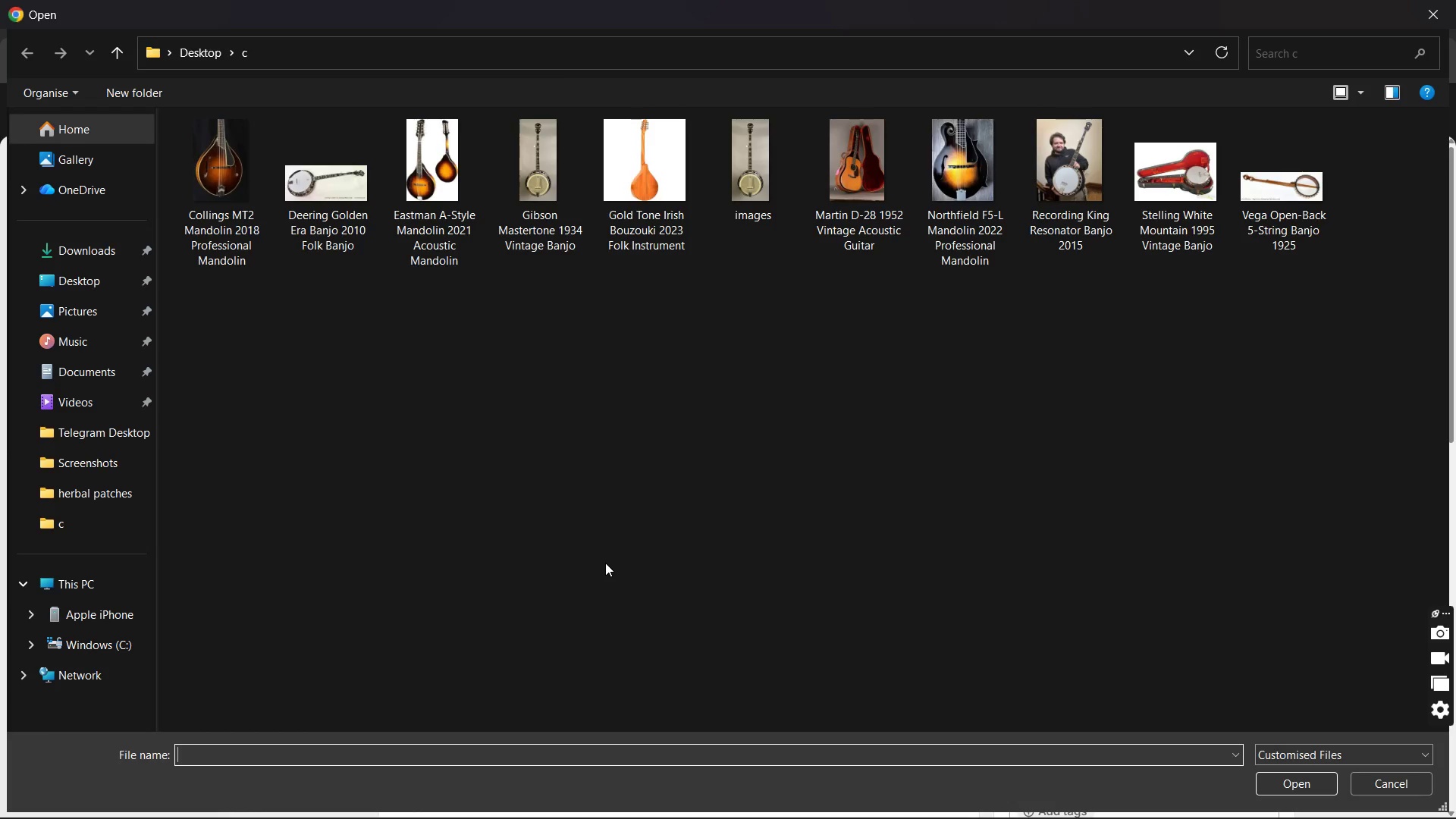 
double_click([836, 260])
 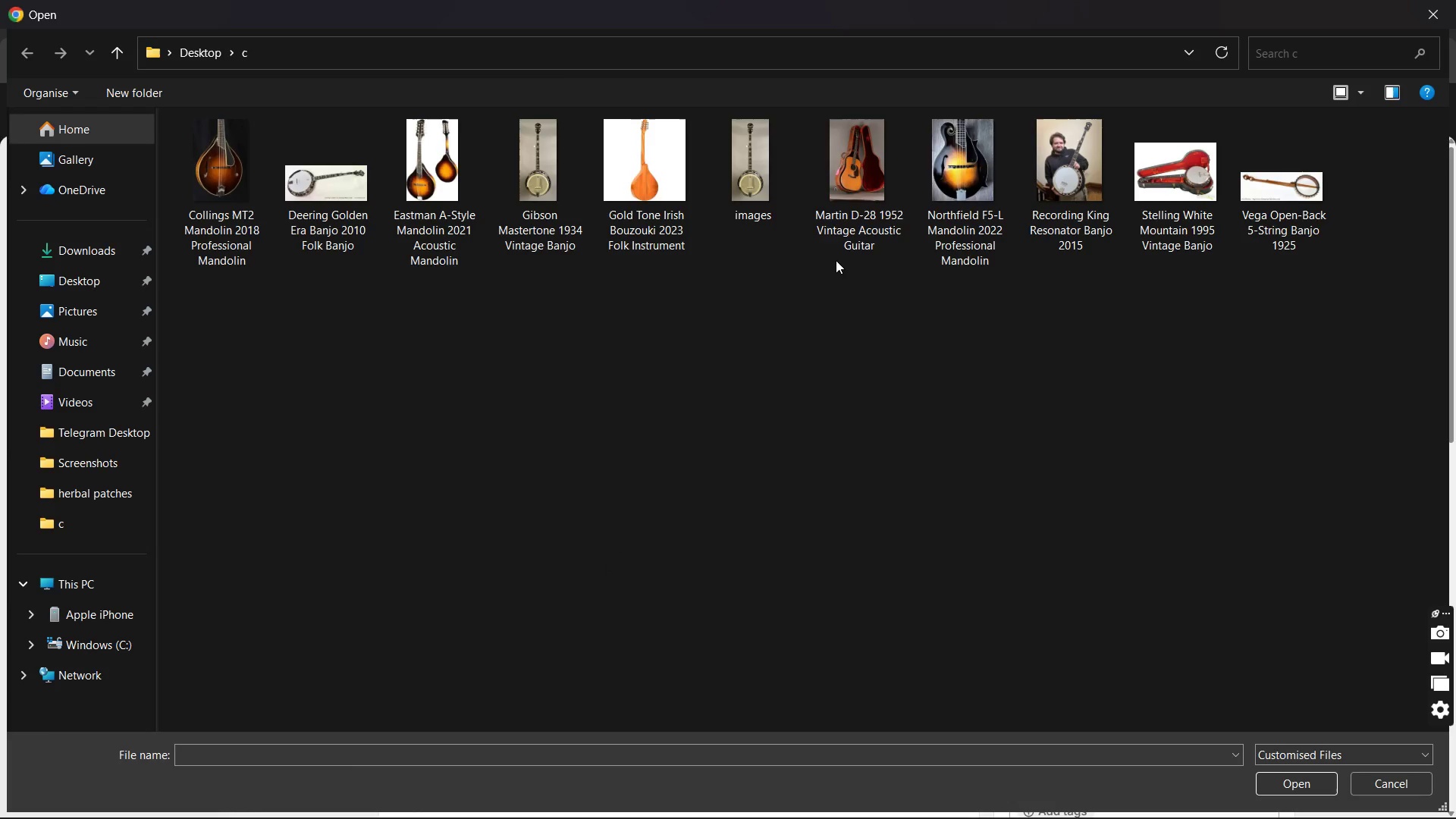 
triple_click([836, 260])
 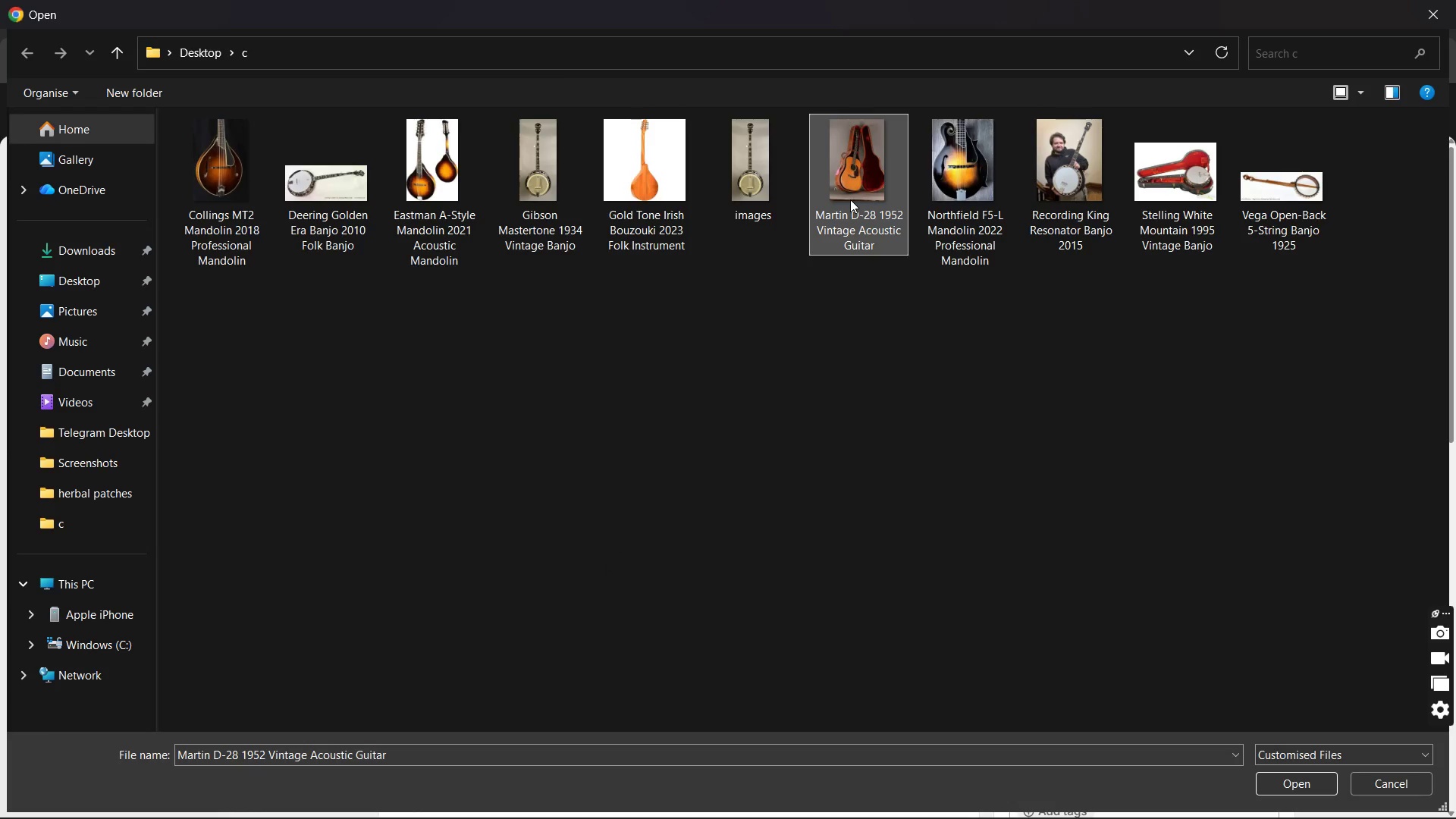 
double_click([850, 199])
 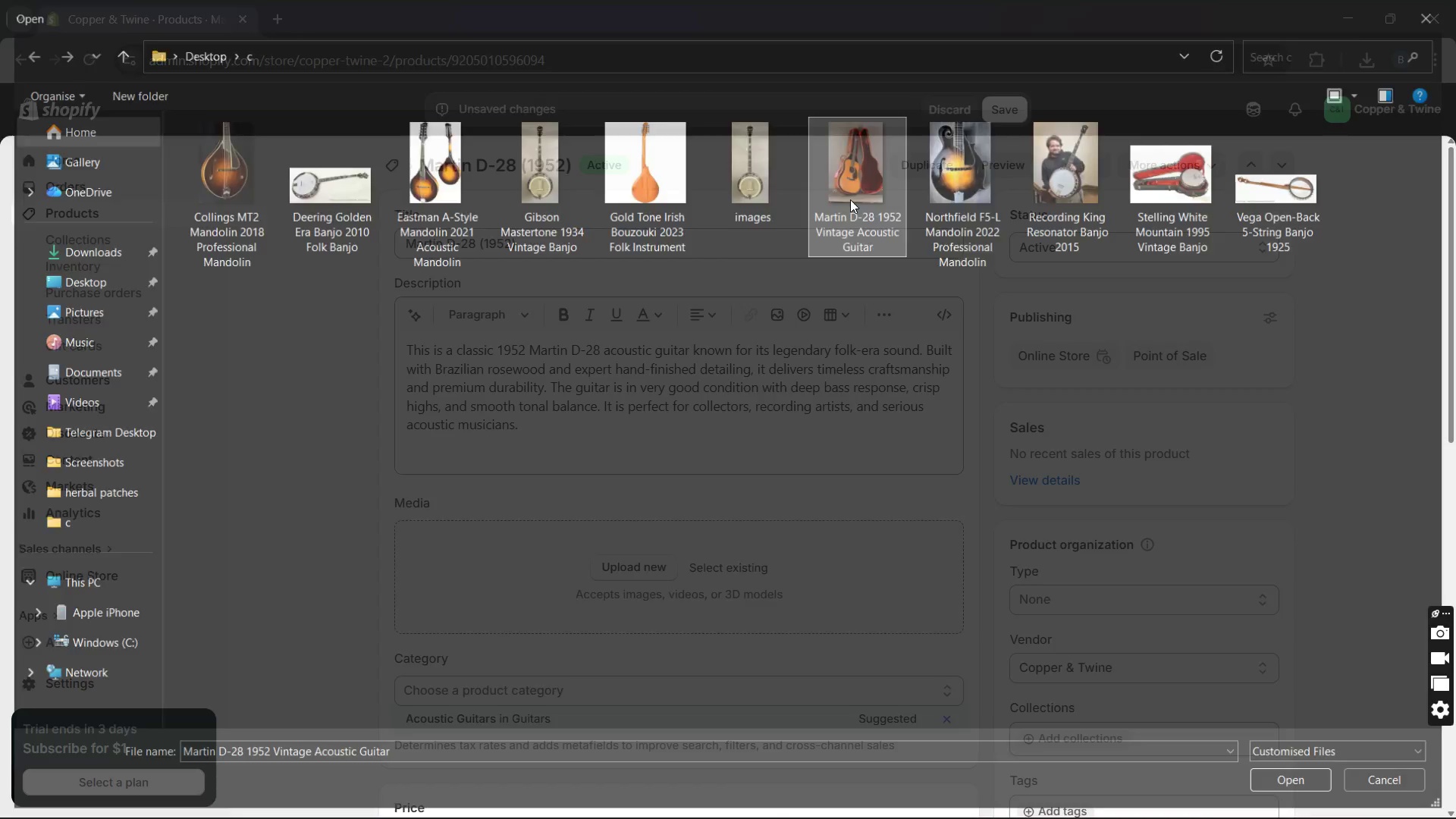 
triple_click([850, 199])
 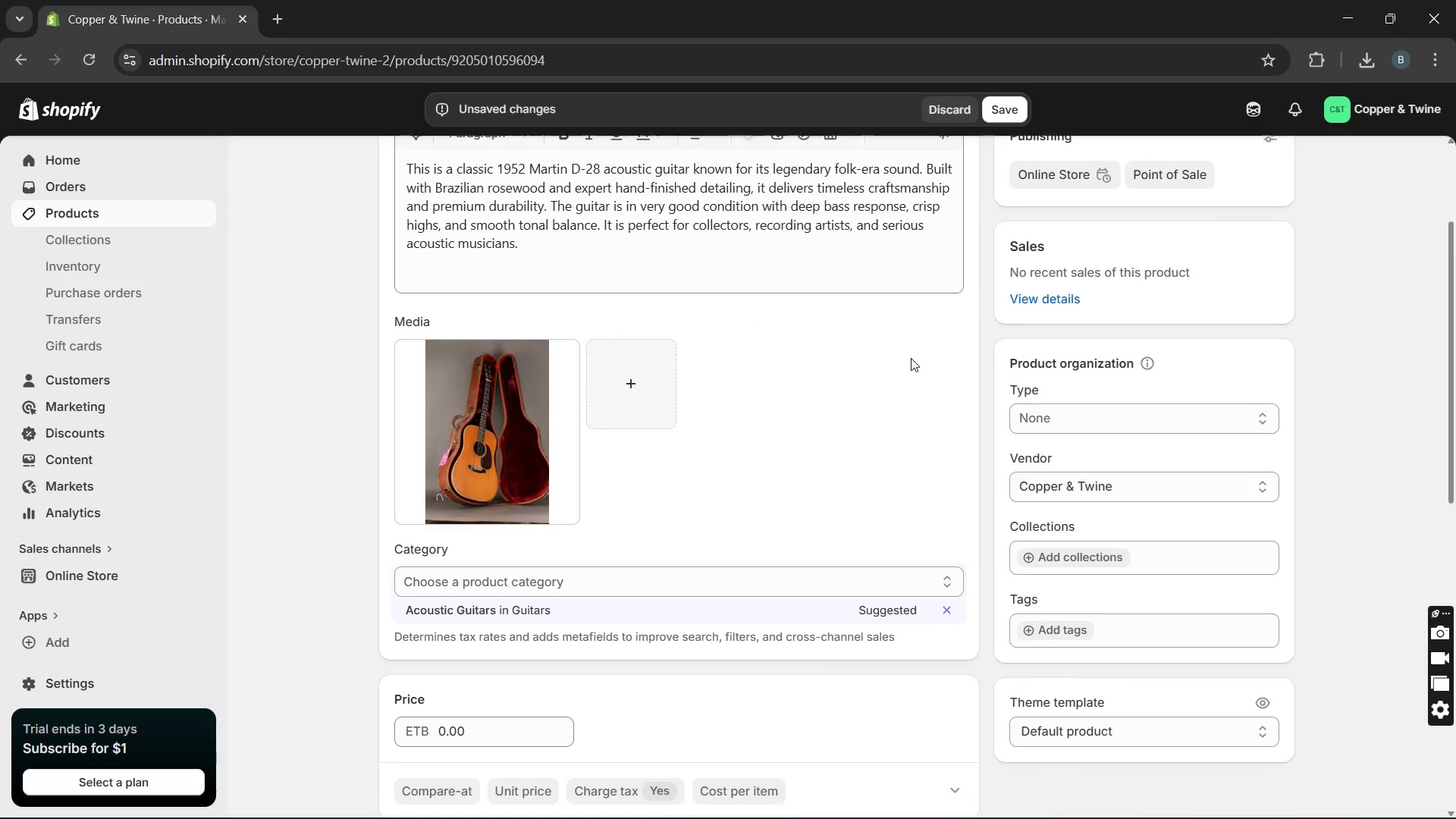 
wait(11.69)
 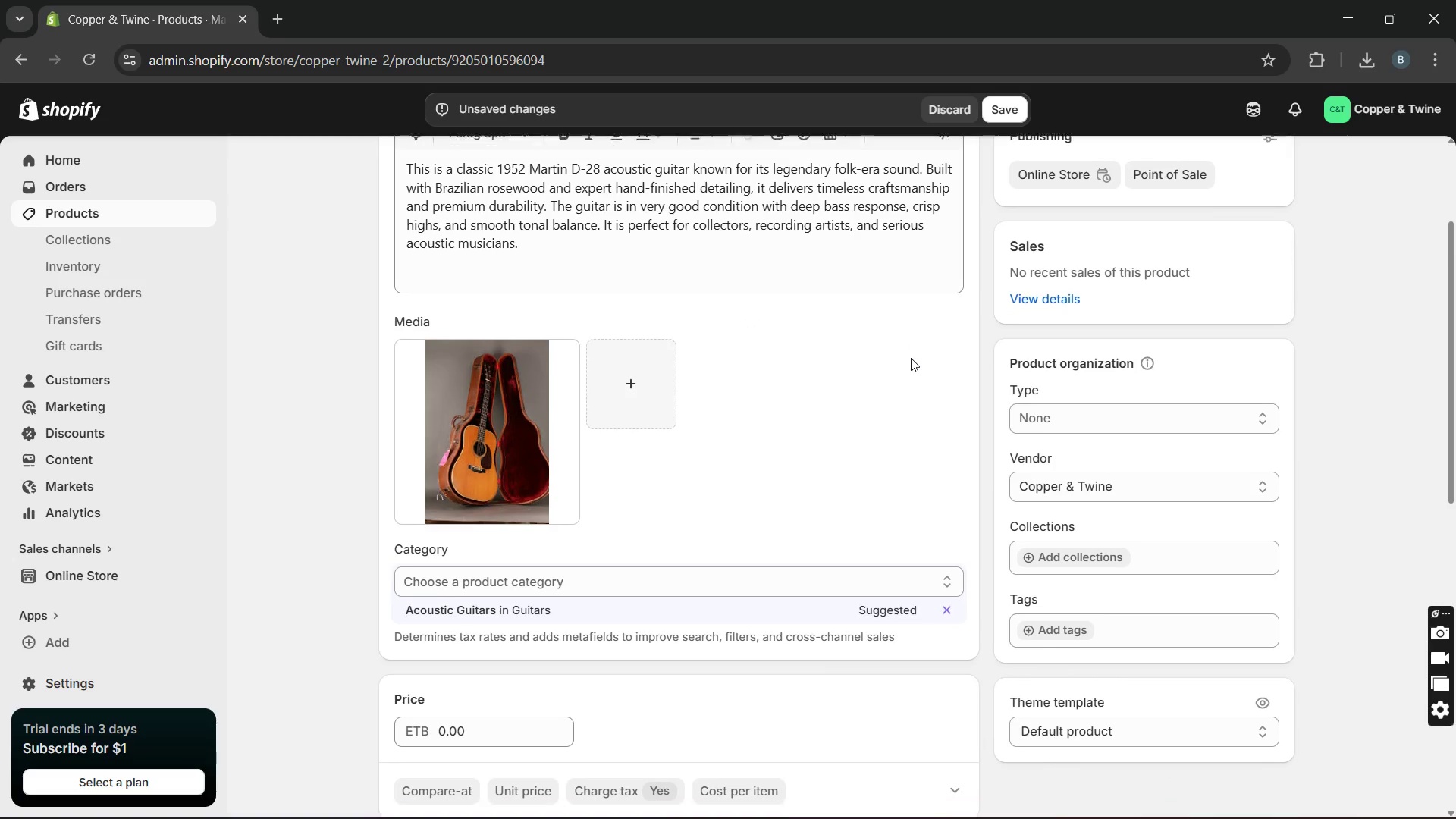 
left_click([1032, 576])
 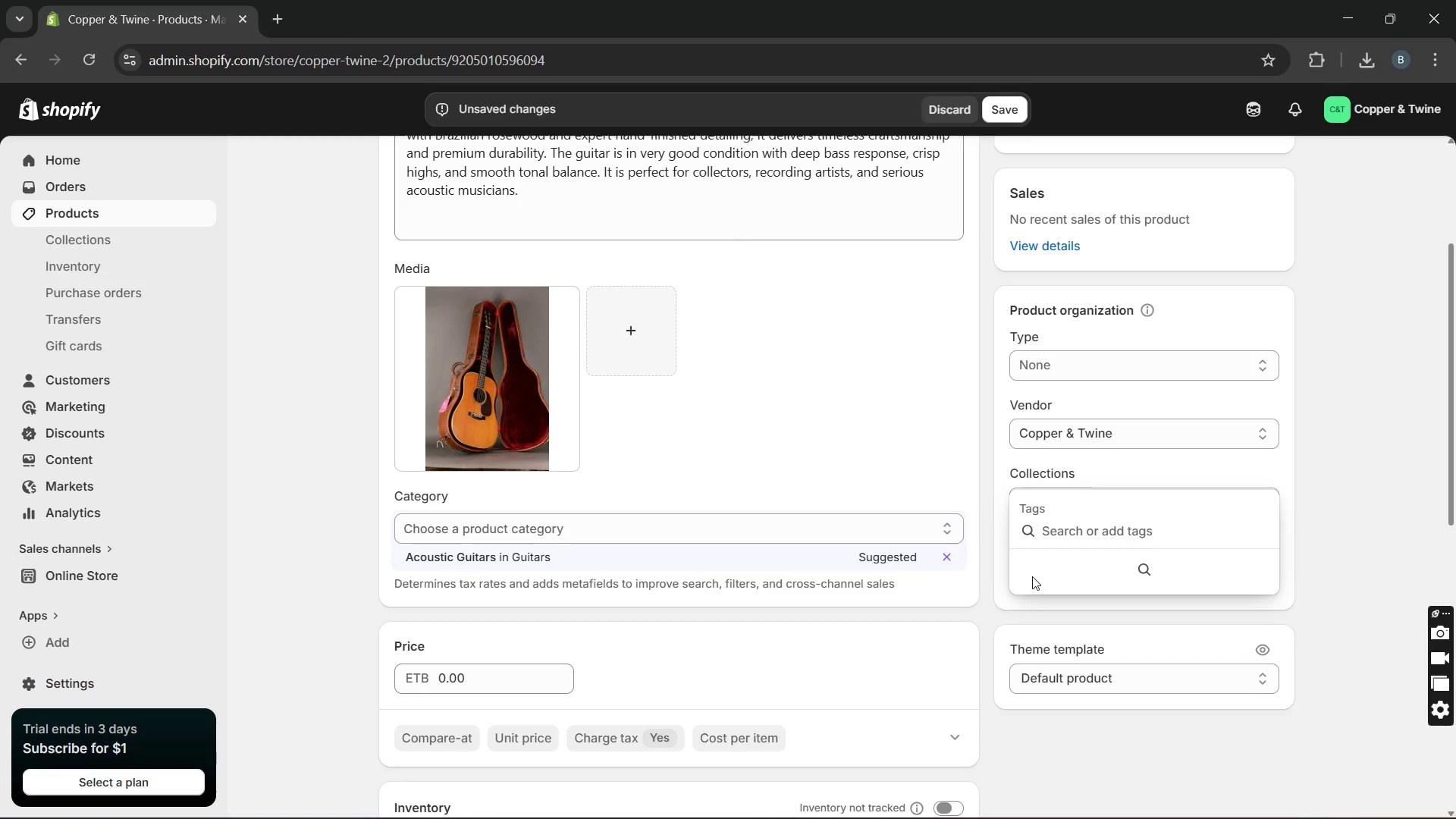 
type(Vintage)
 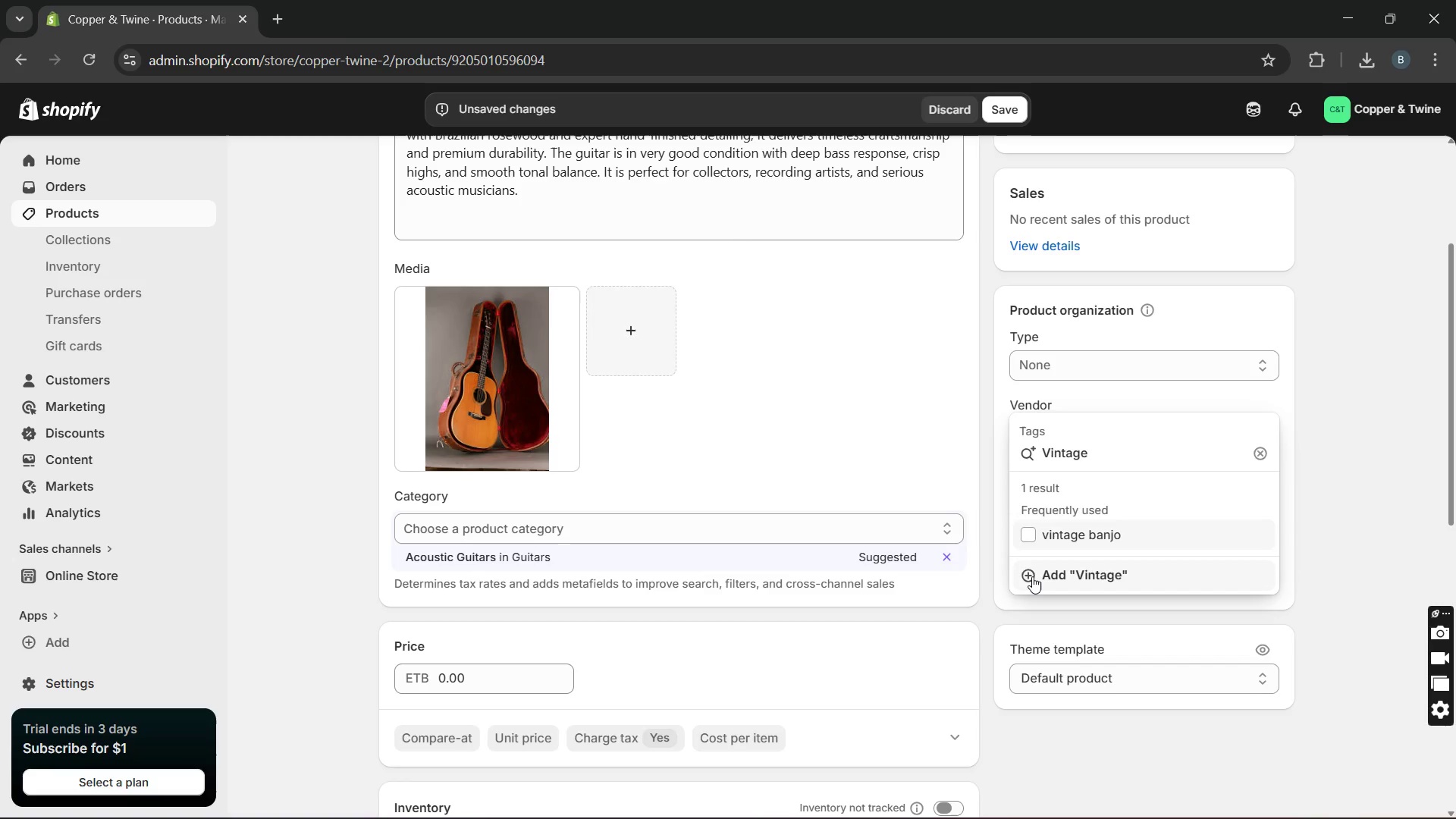 
key(Space)
 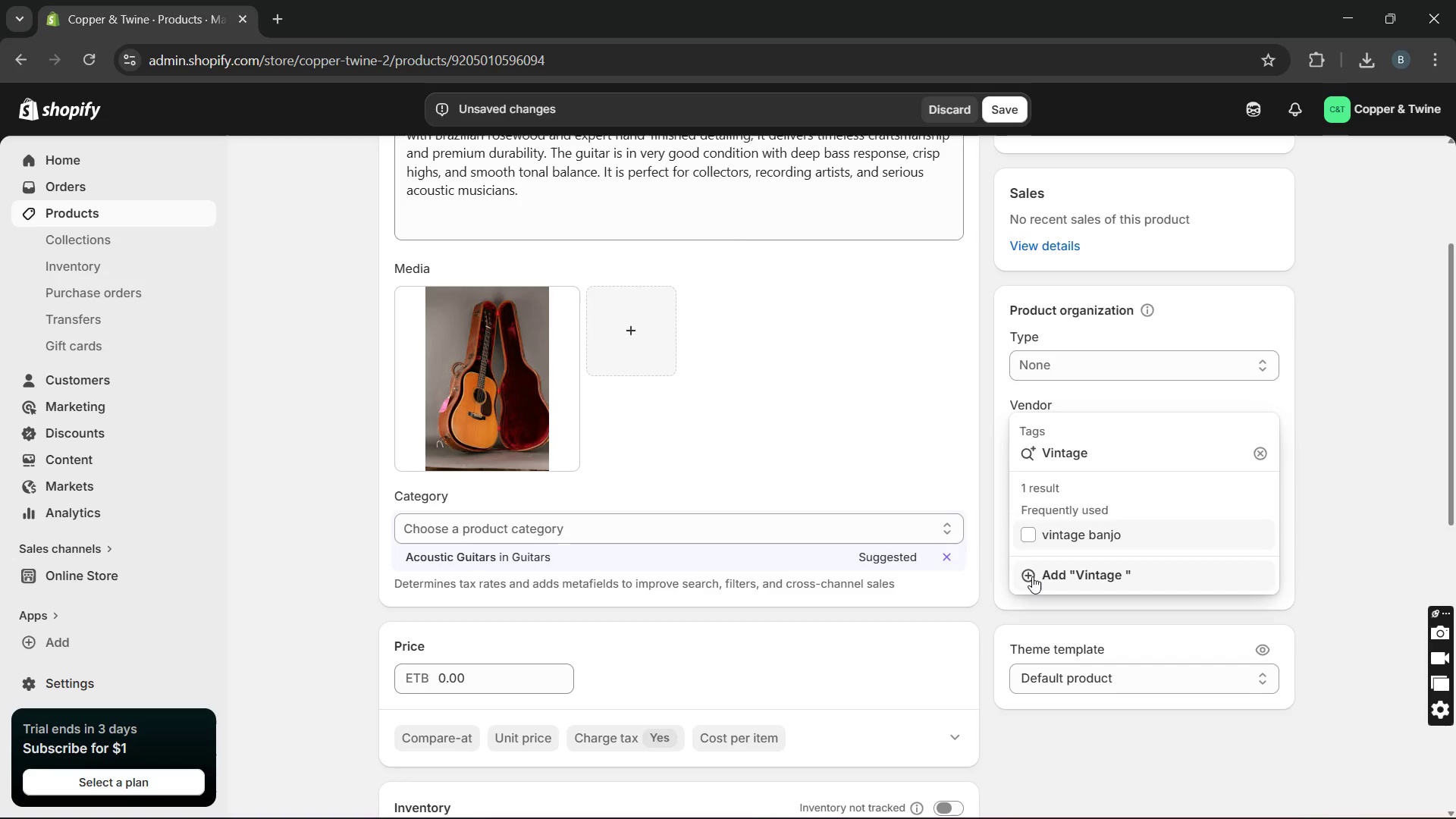 
hold_key(key=Backspace, duration=1.03)
 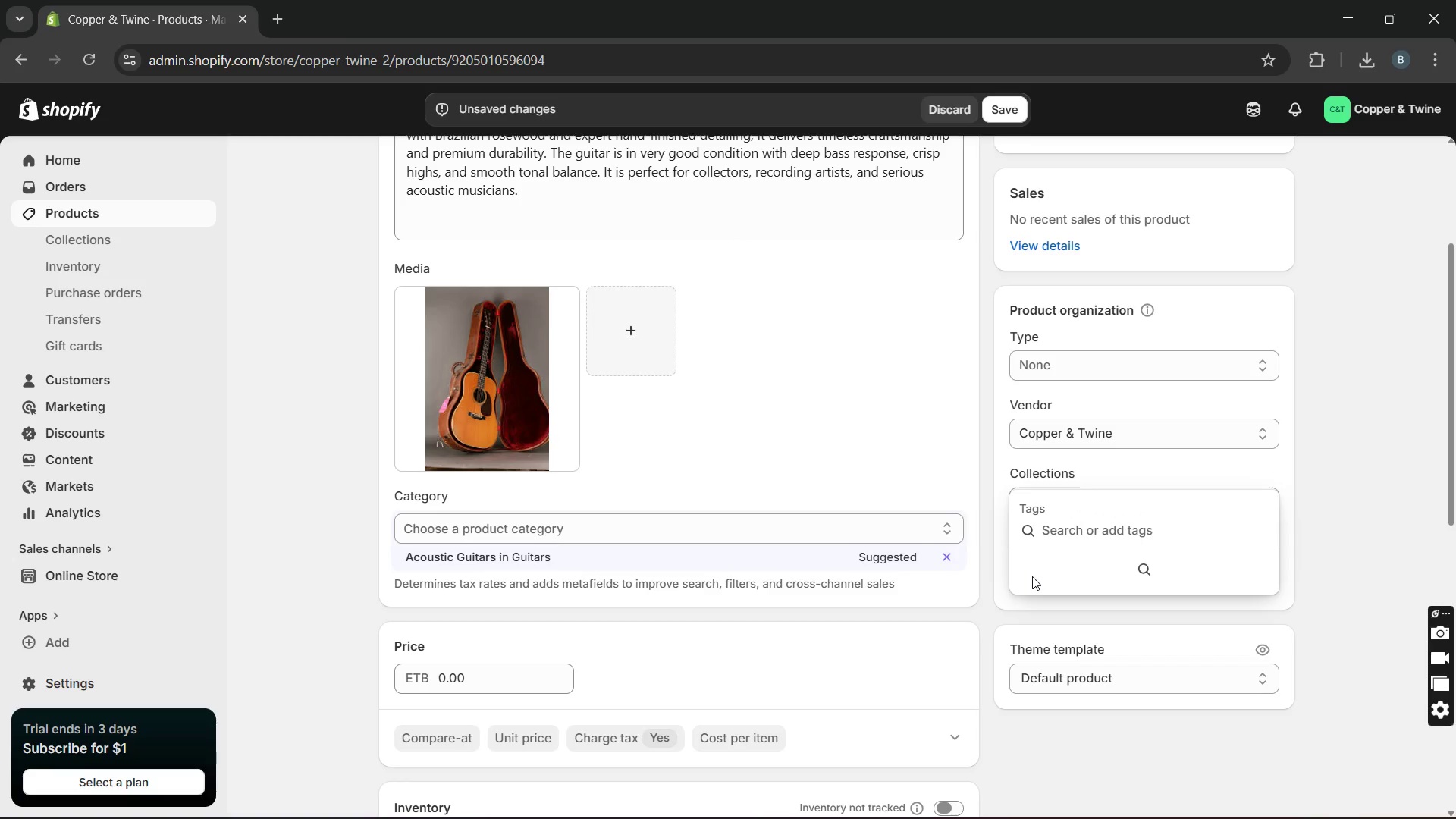 
type(vintage)
 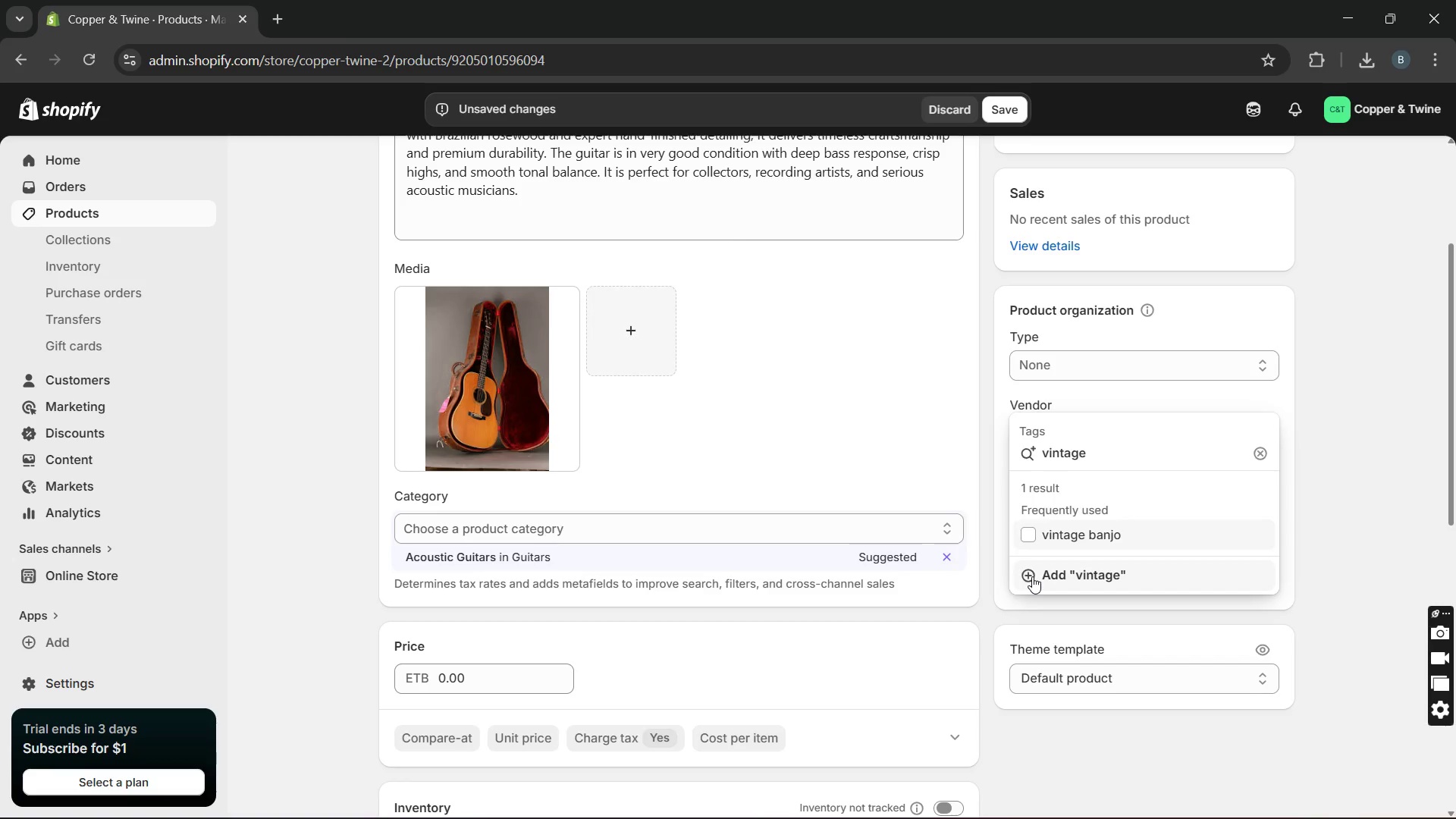 
wait(5.36)
 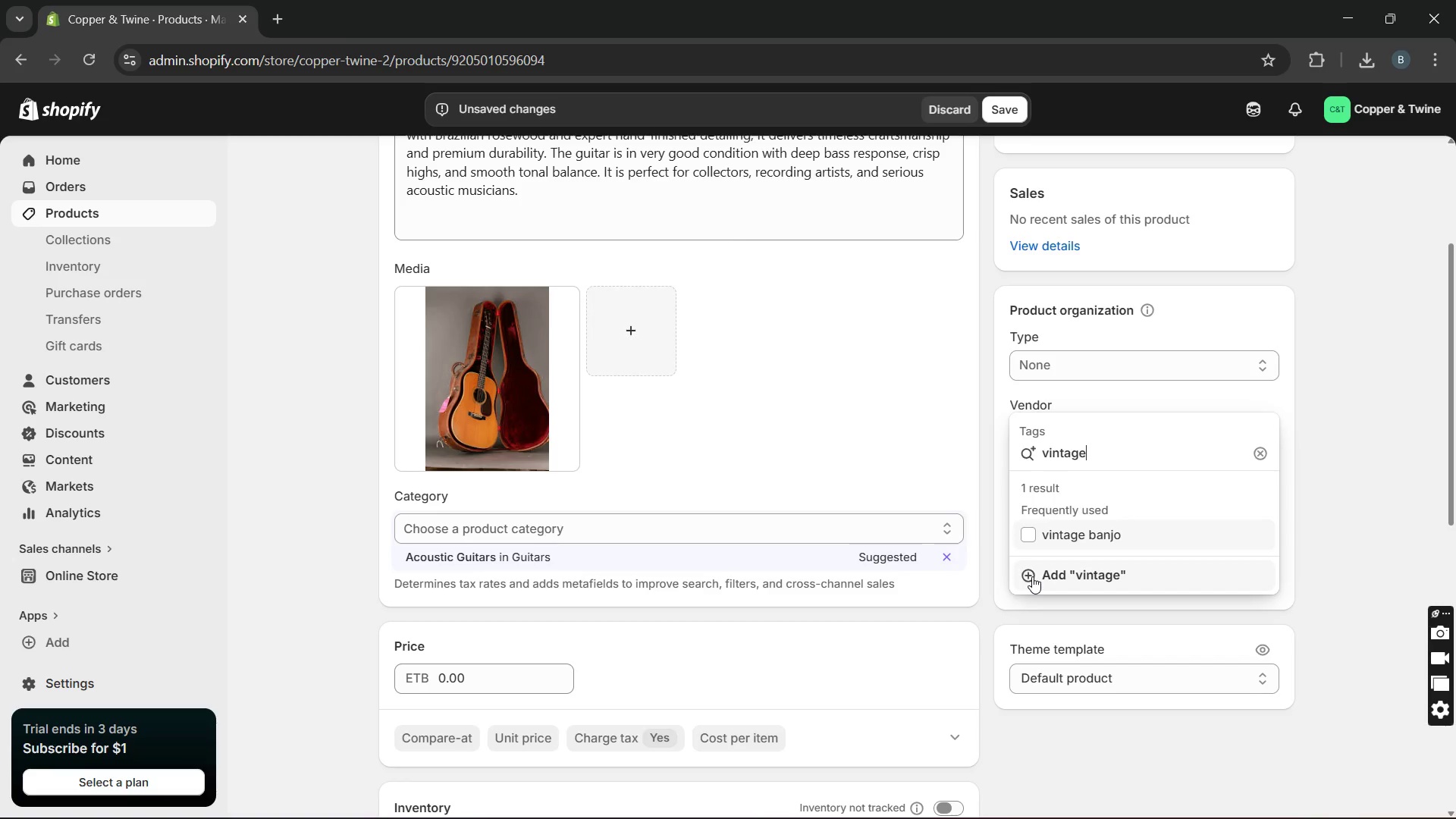 
type( guitar, brazilian rosewiid)
key(Backspace)
key(Backspace)
key(Backspace)
type(ood)
 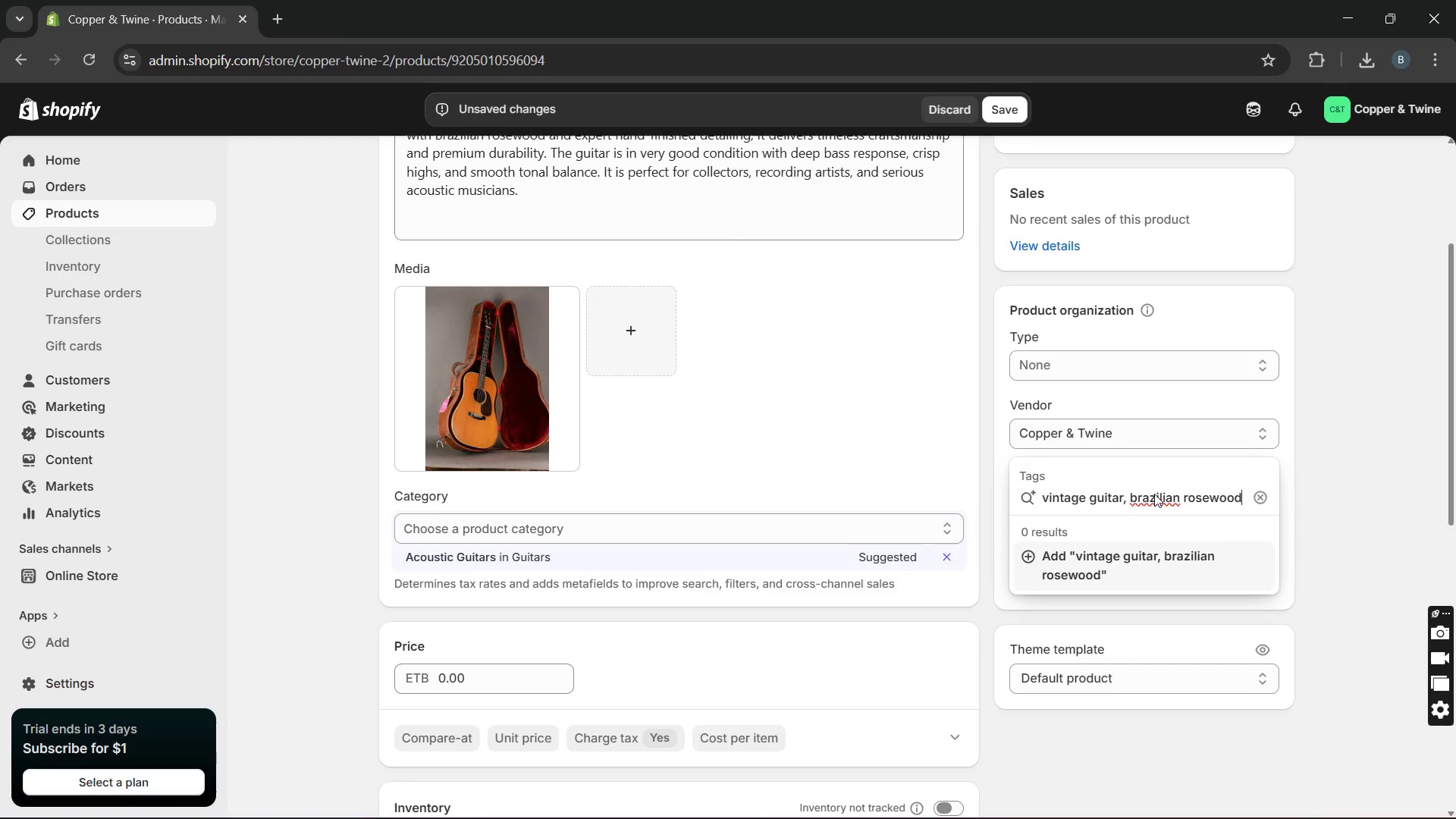 
left_click([1140, 505])
 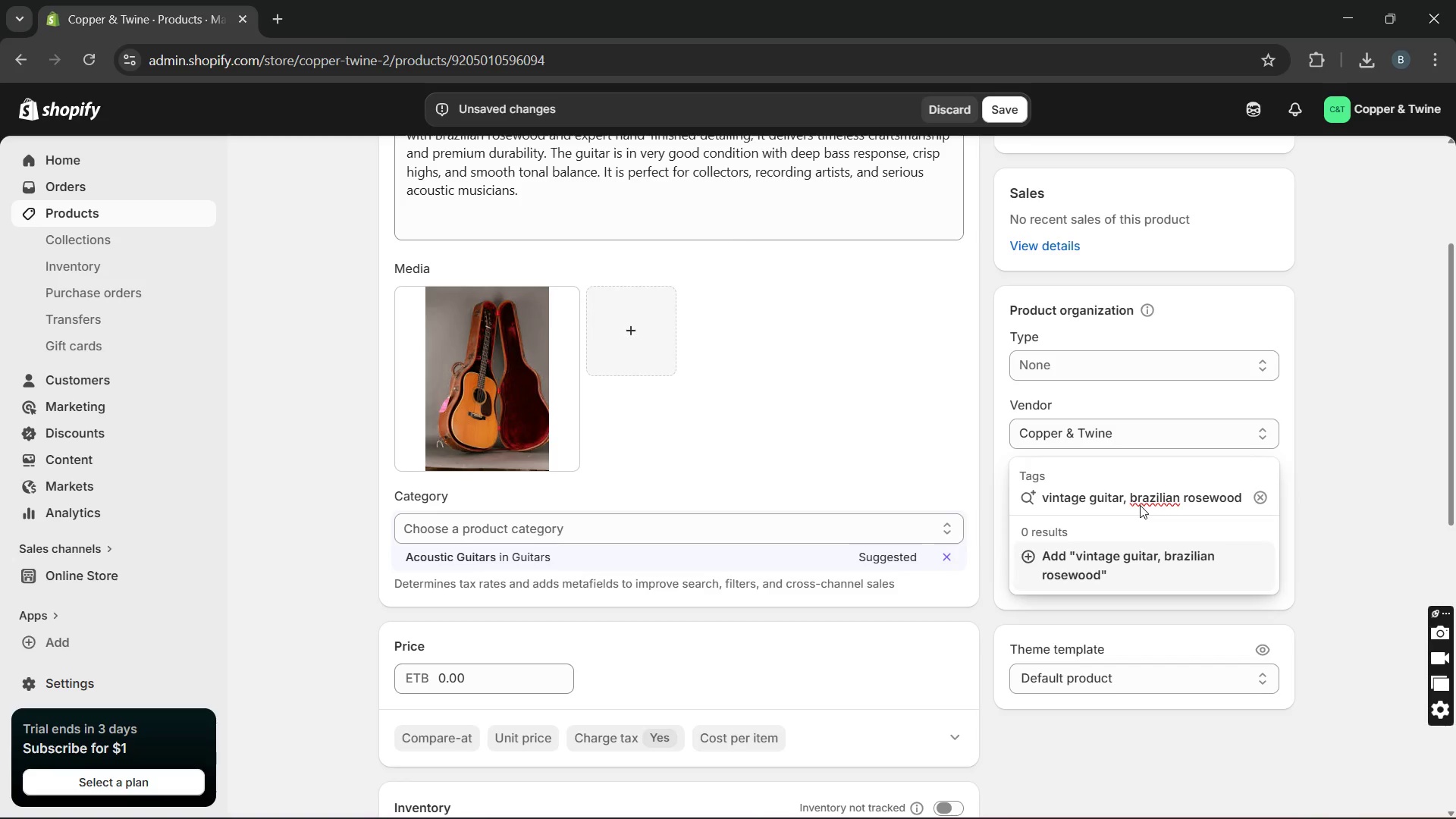 
key(Backspace)
 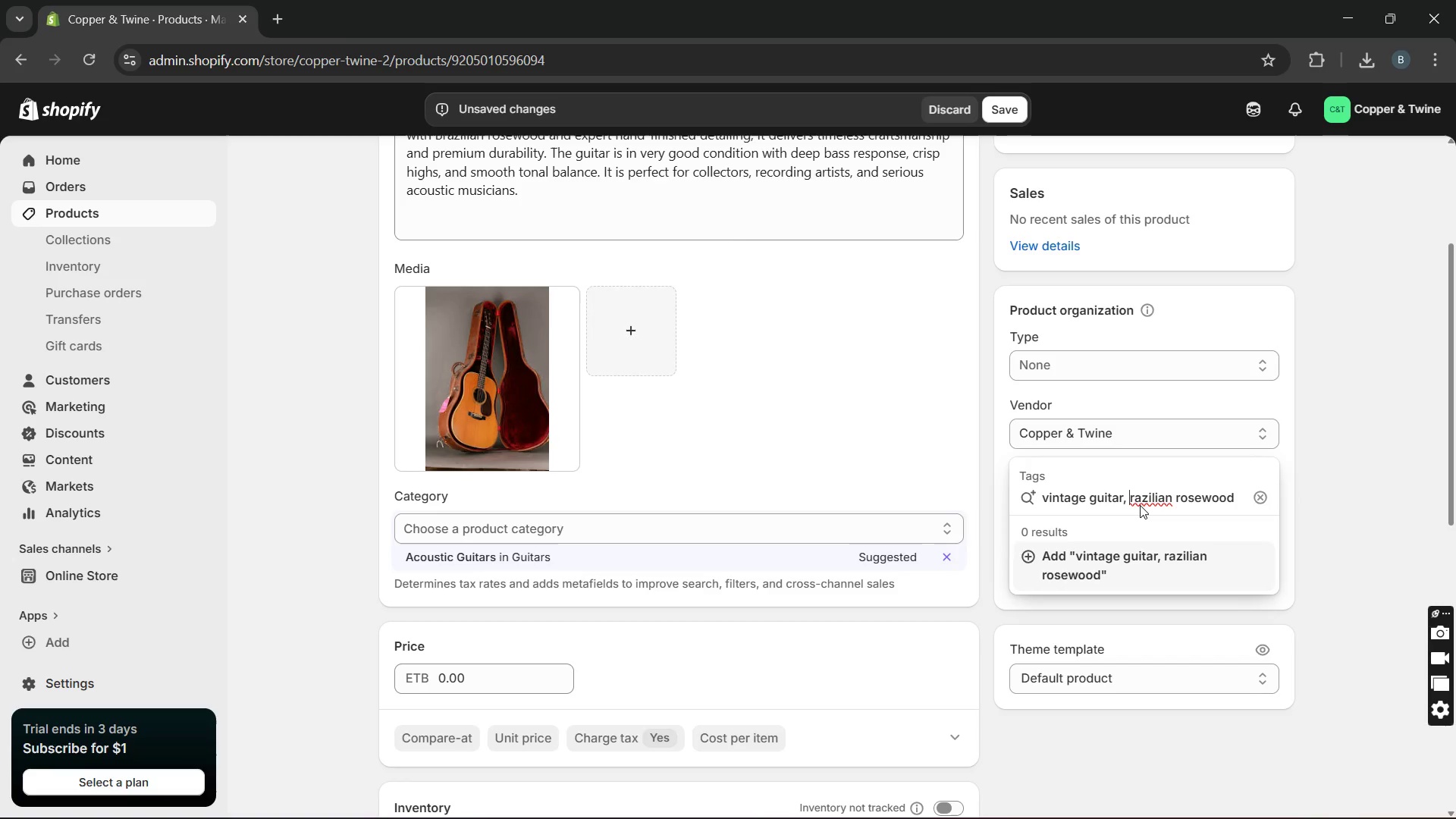 
key(CapsLock)
 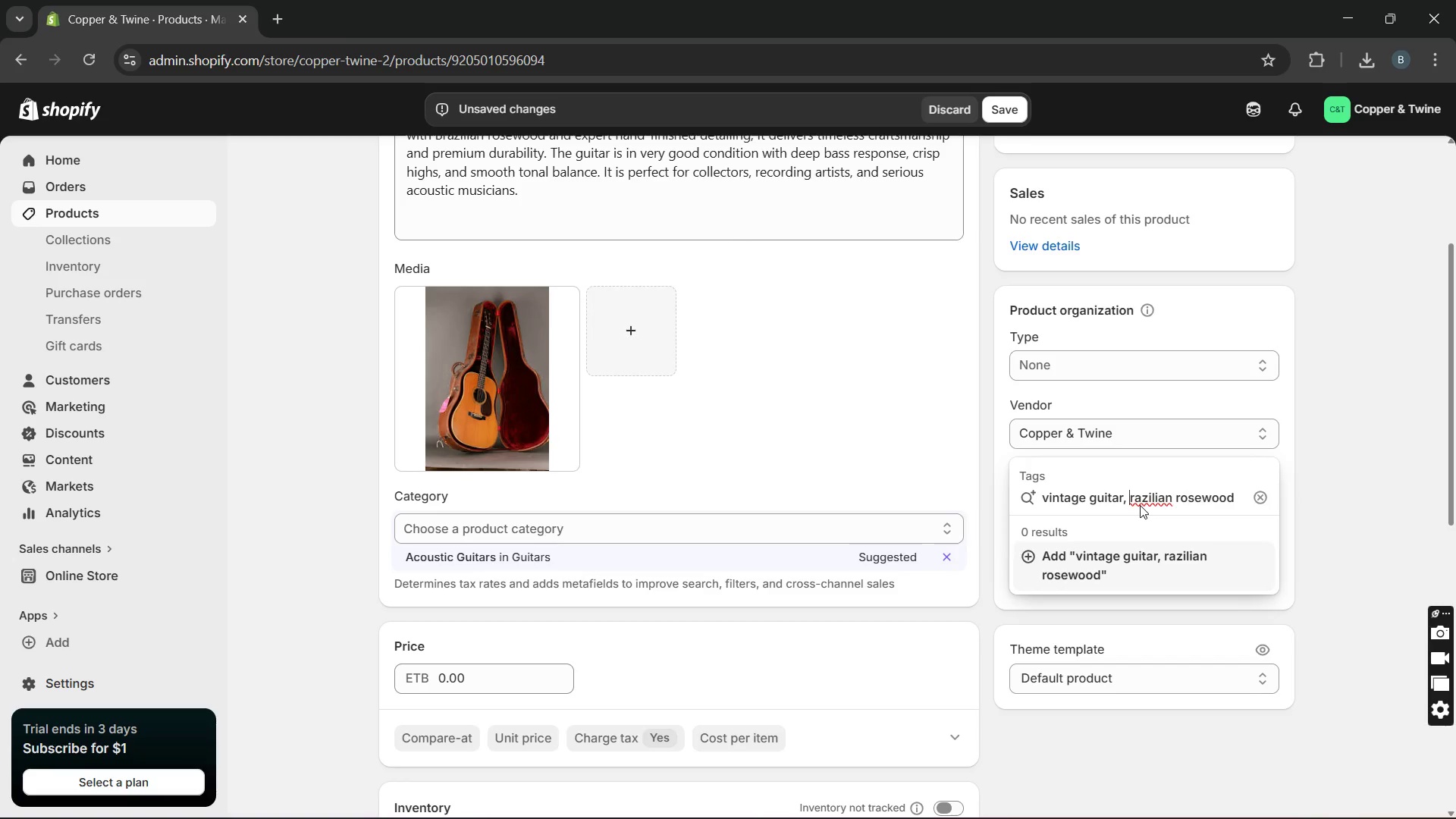 
key(B)
 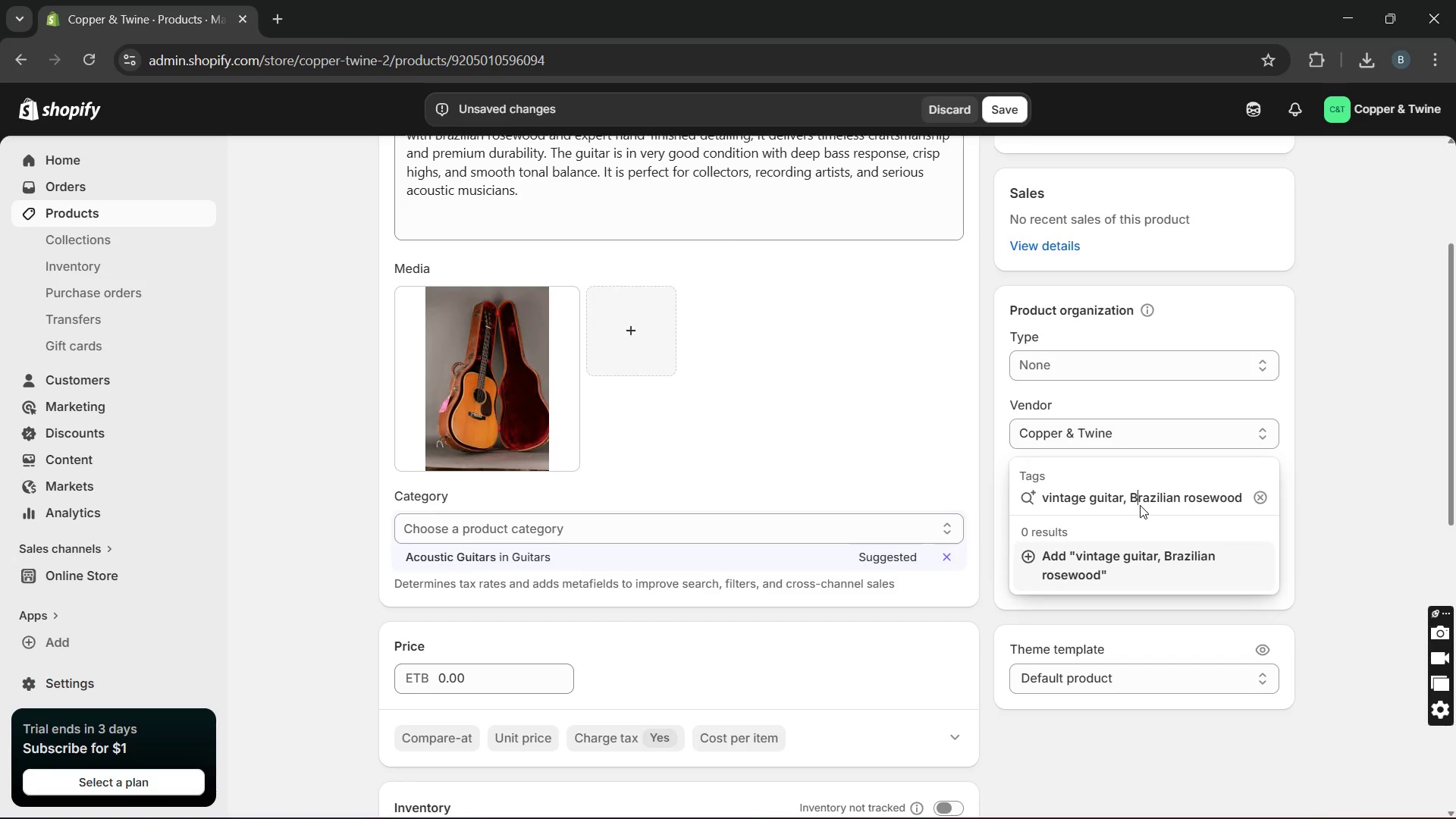 
key(CapsLock)
 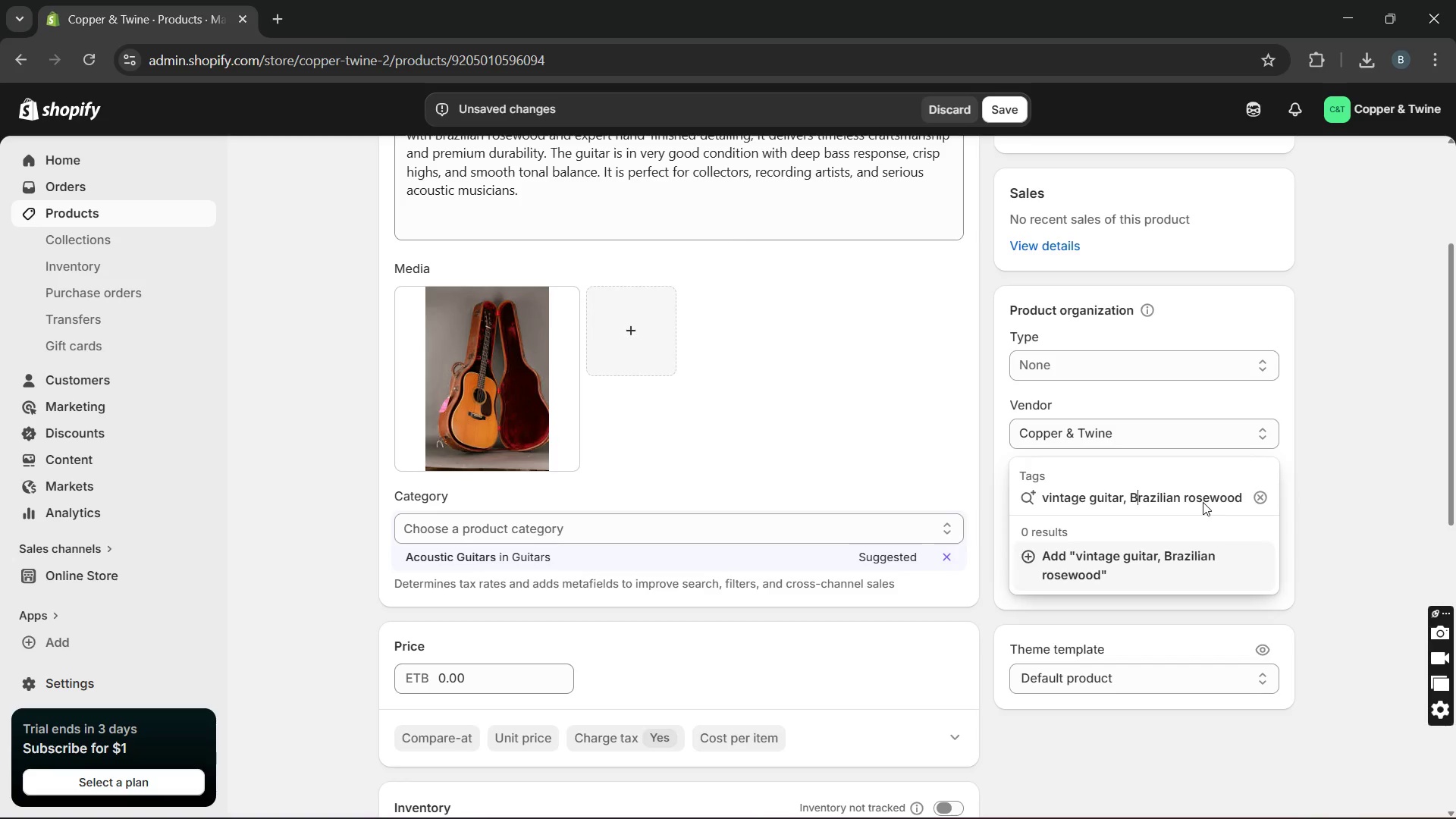 
hold_key(key=ArrowRight, duration=1.22)
 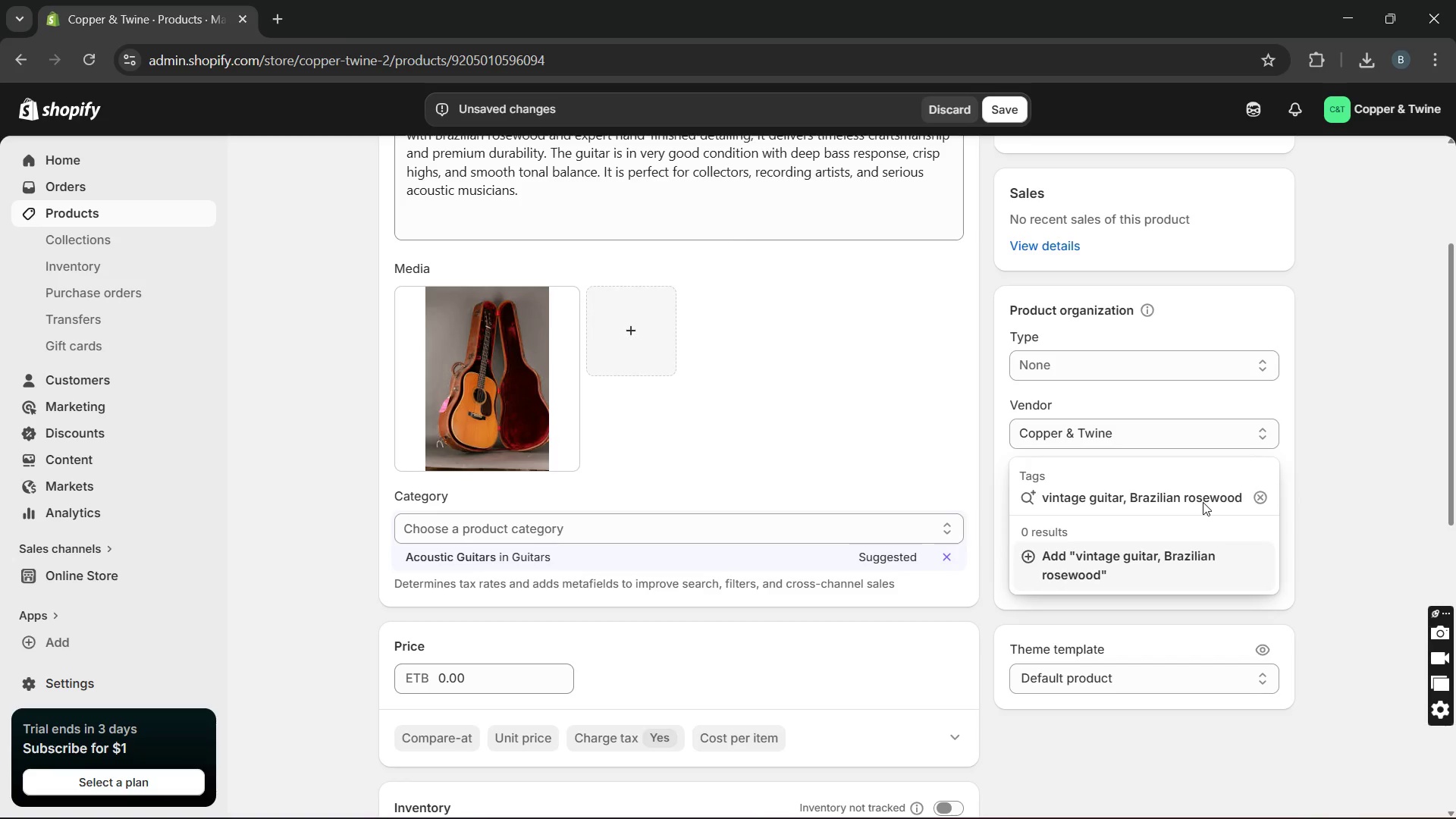 
type(, folk guitar, collector grade, fretted strings, very d)
key(Backspace)
type(good condition)
 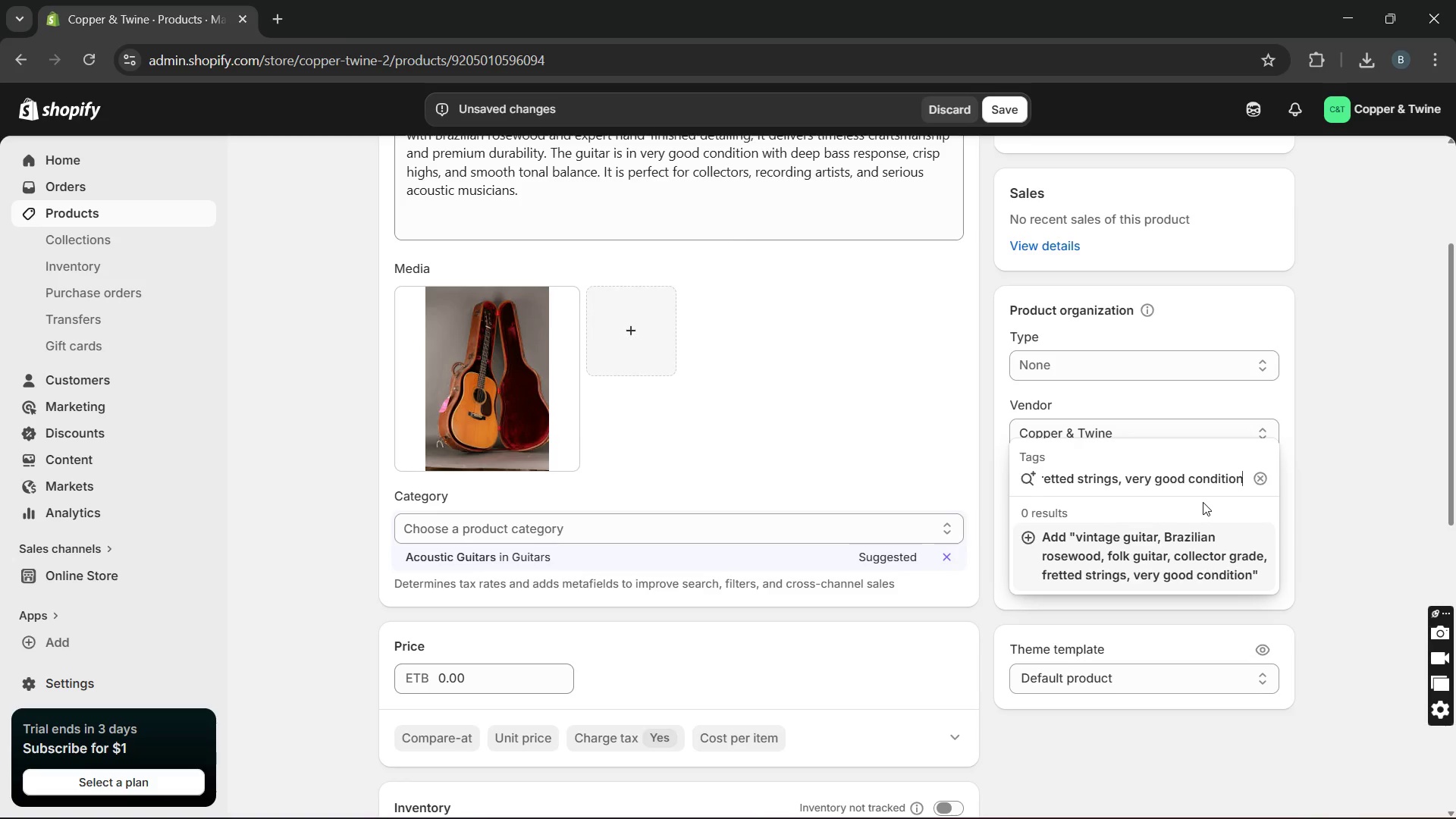 
key(Enter)
 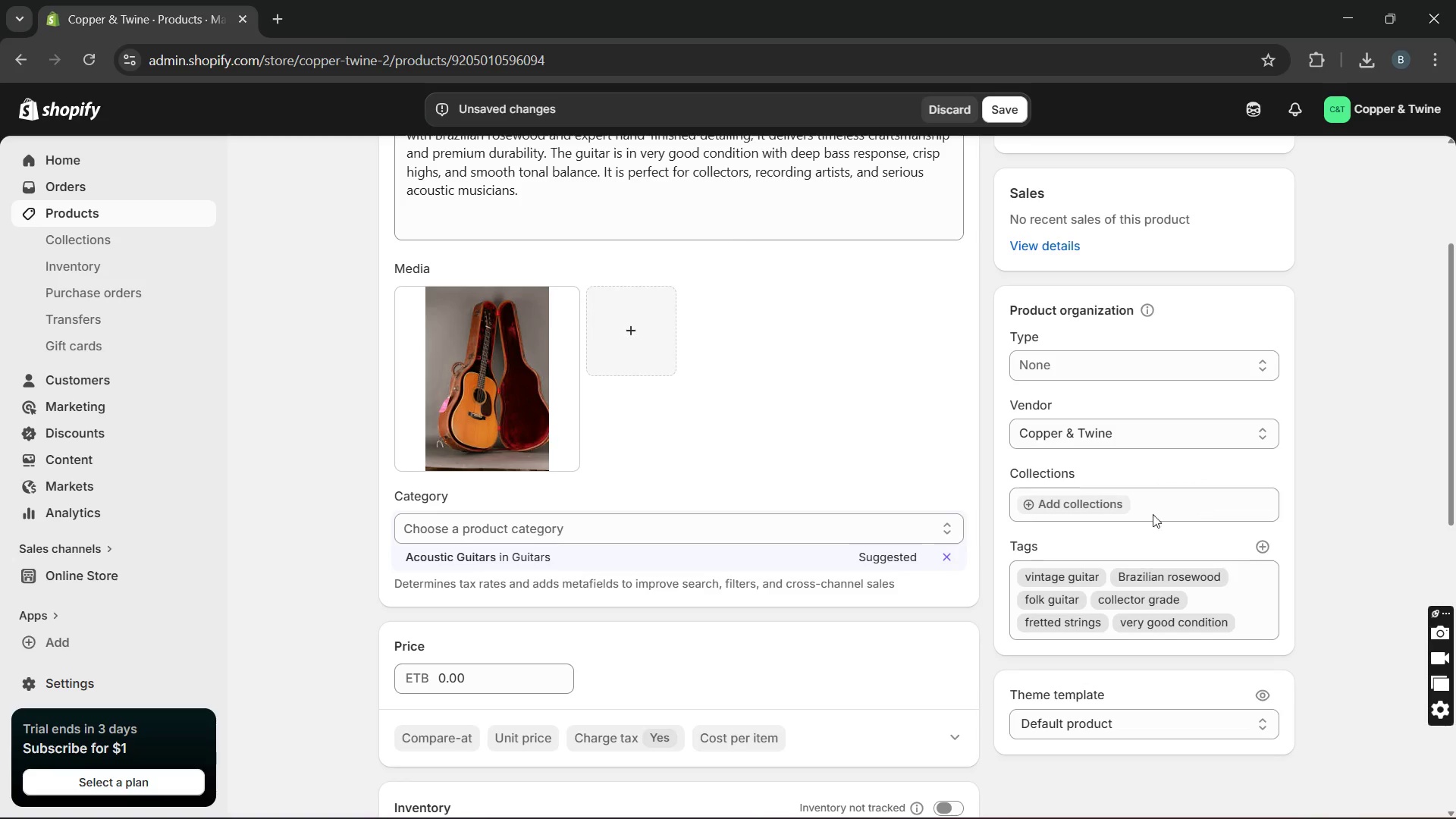 
left_click([522, 369])
 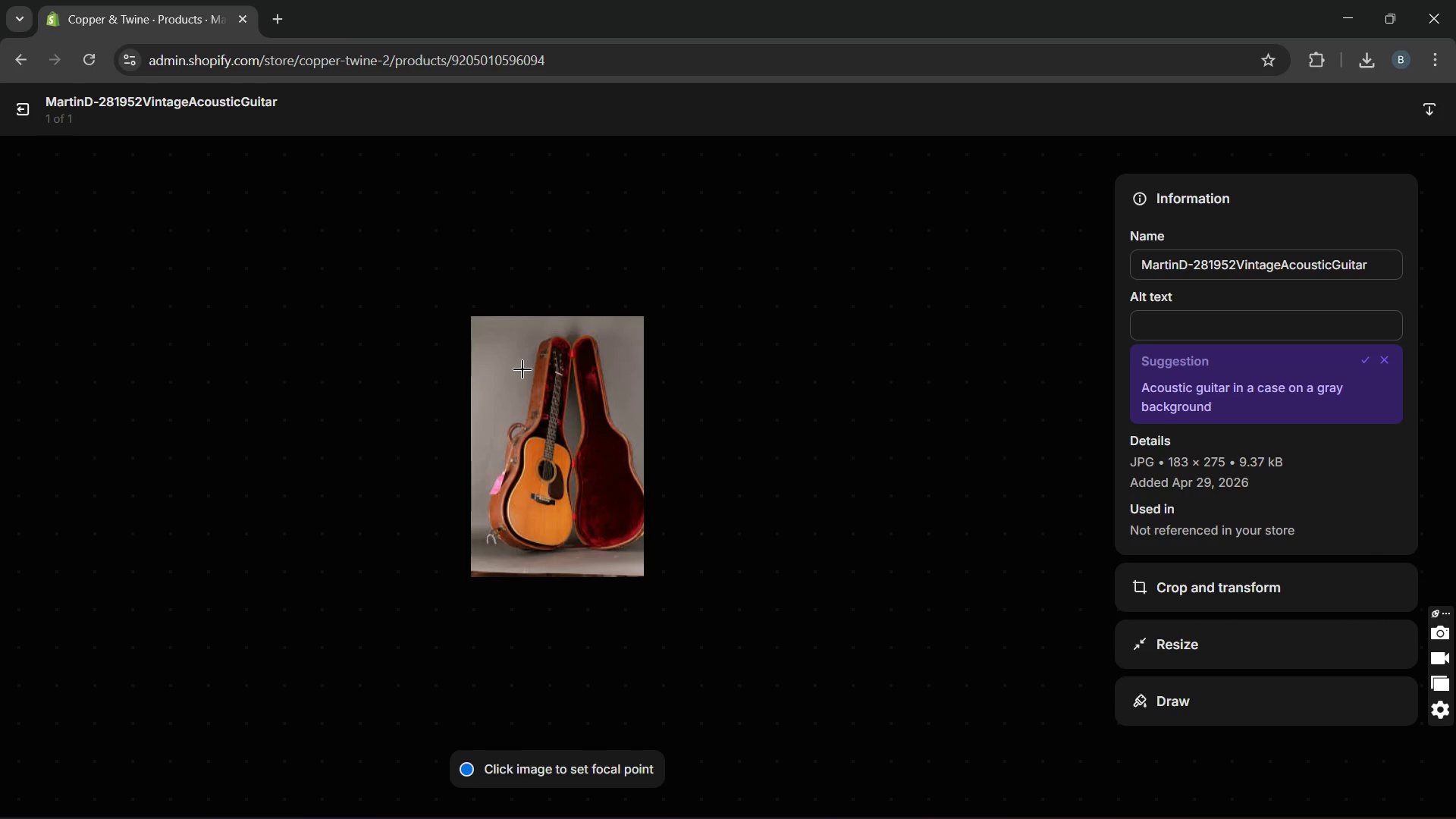 
wait(9.98)
 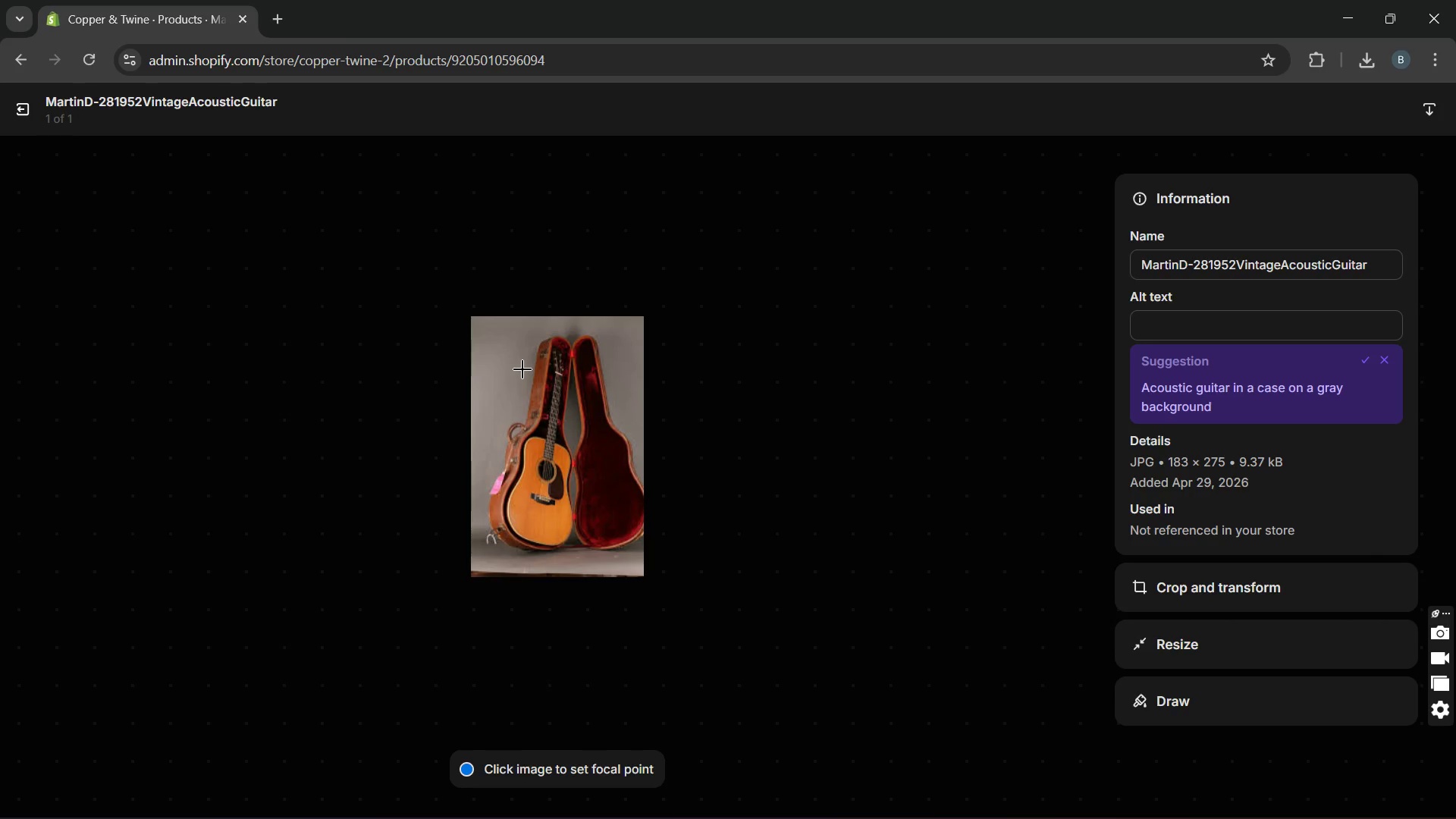 
left_click([1367, 361])
 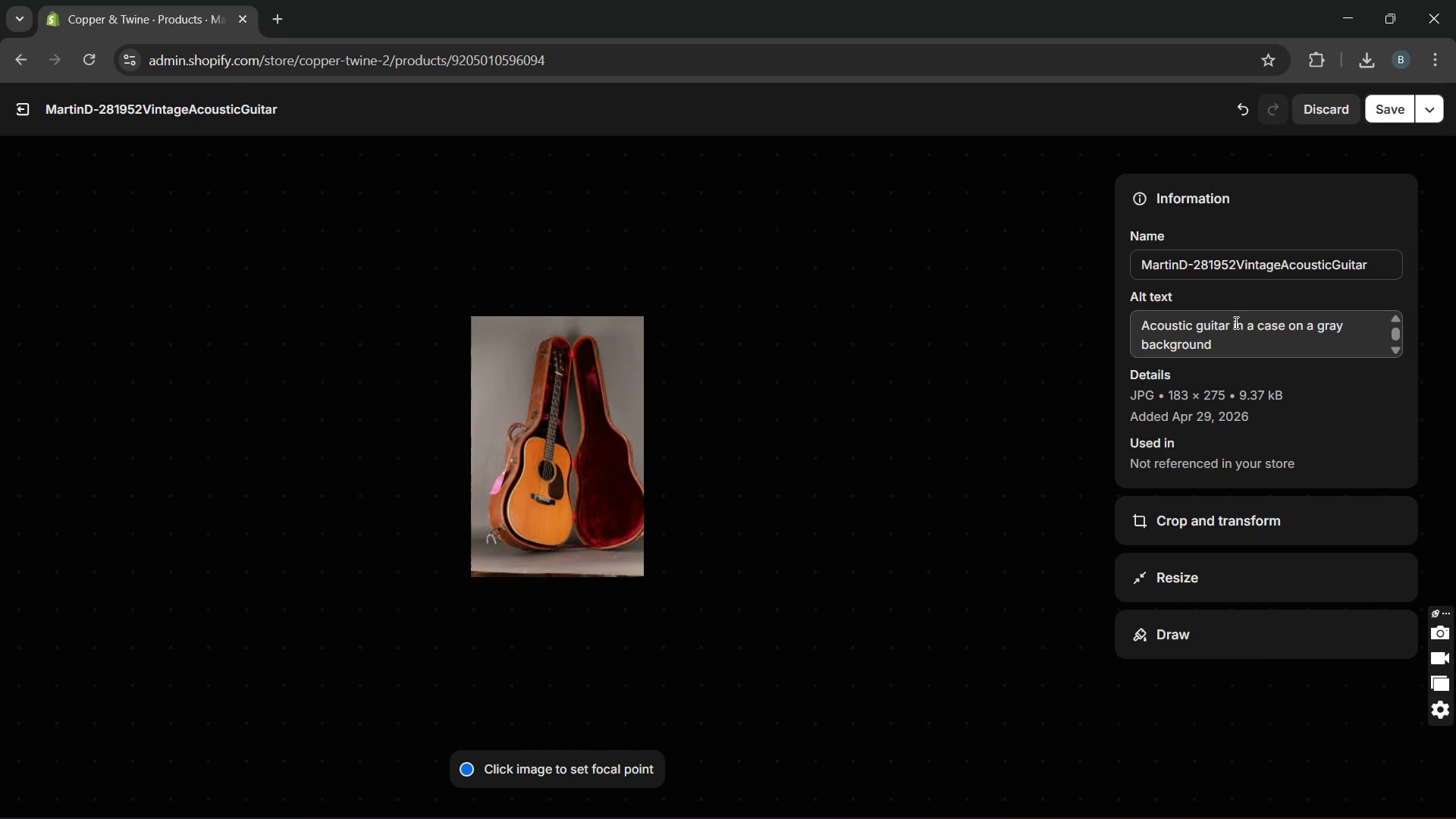 
wait(6.95)
 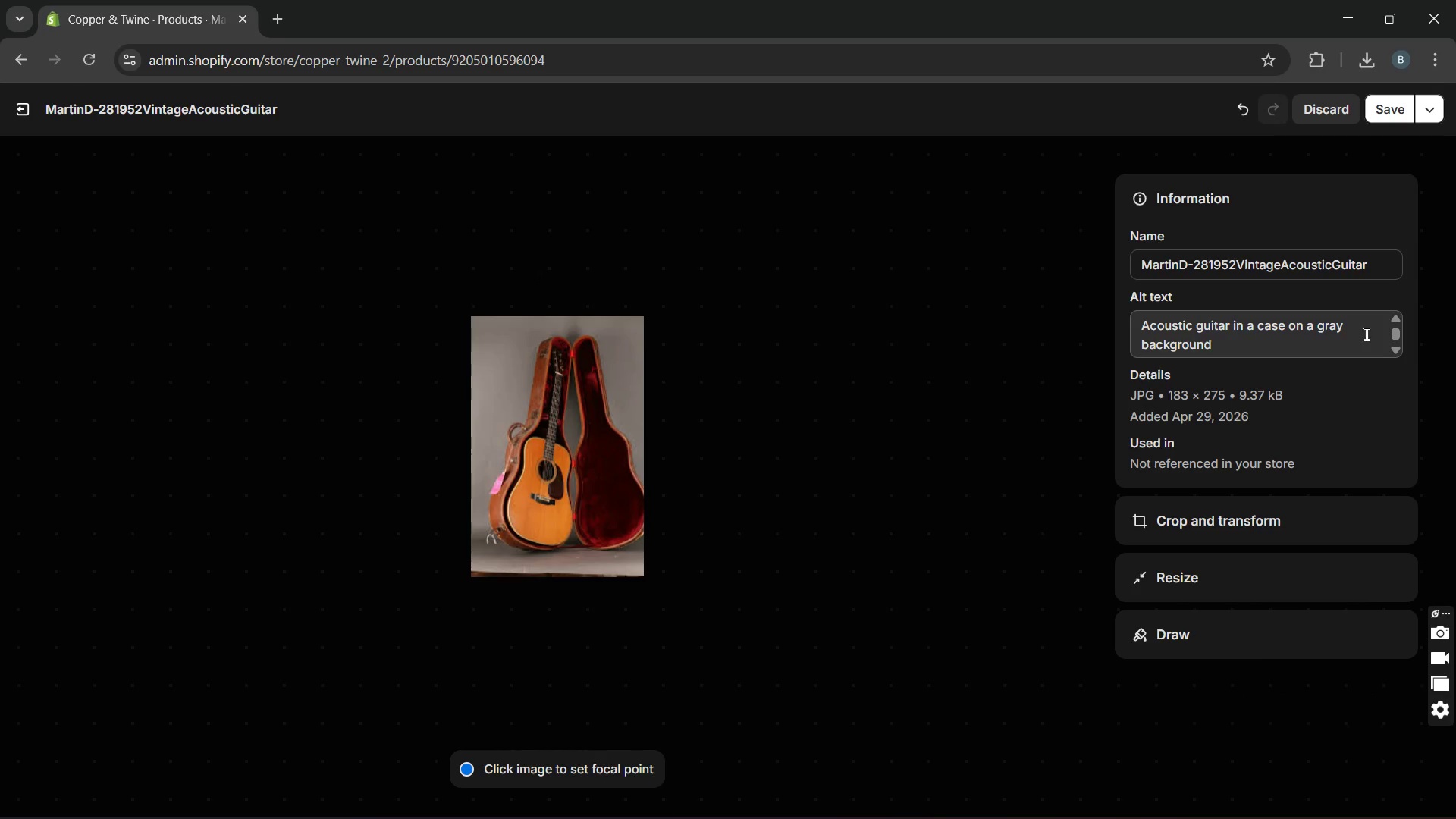 
left_click_drag(start_coordinate=[1141, 270], to_coordinate=[1183, 274])
 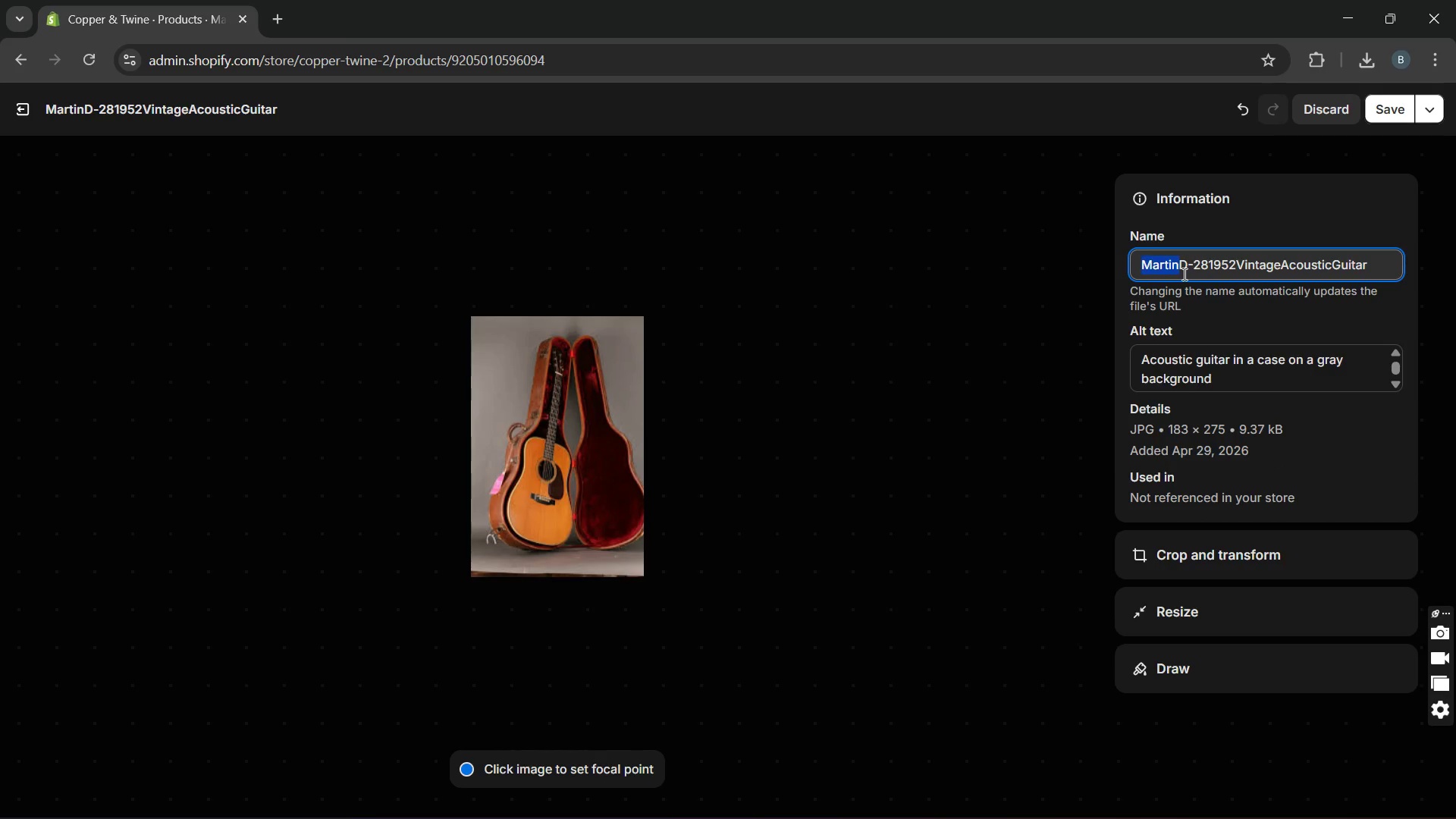 
key(Control+C)
 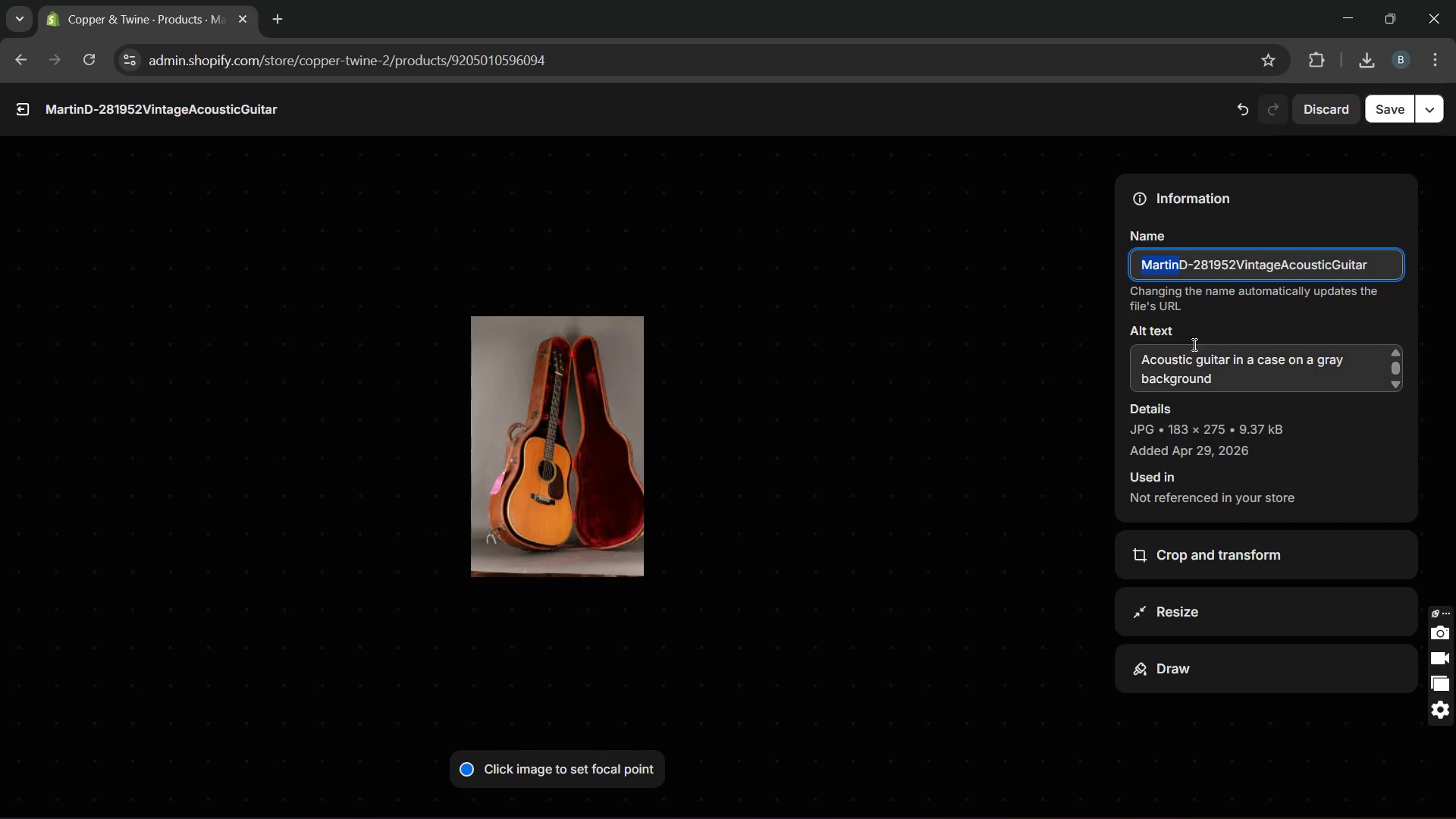 
left_click([1190, 356])
 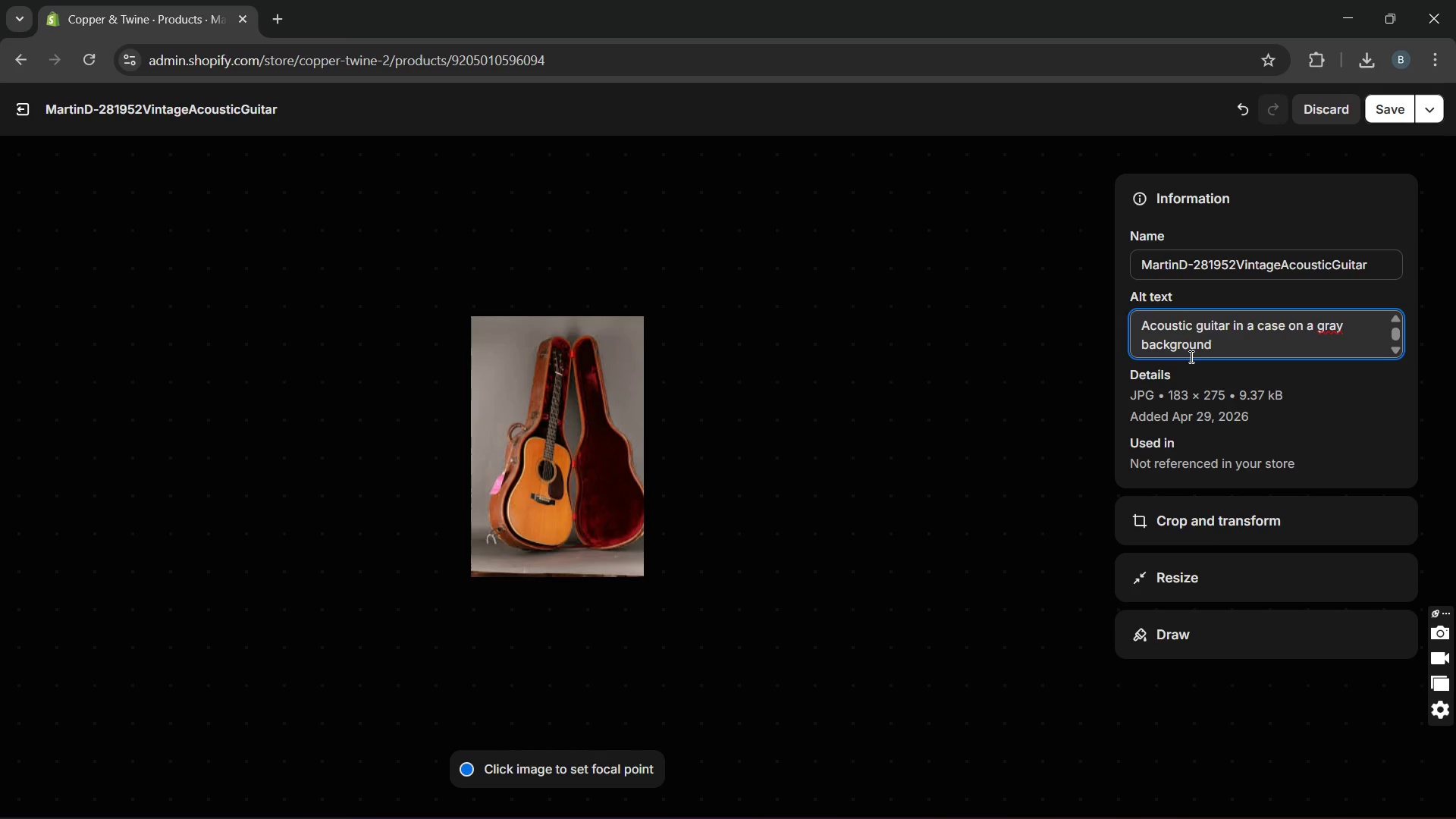 
key(Control+V)
 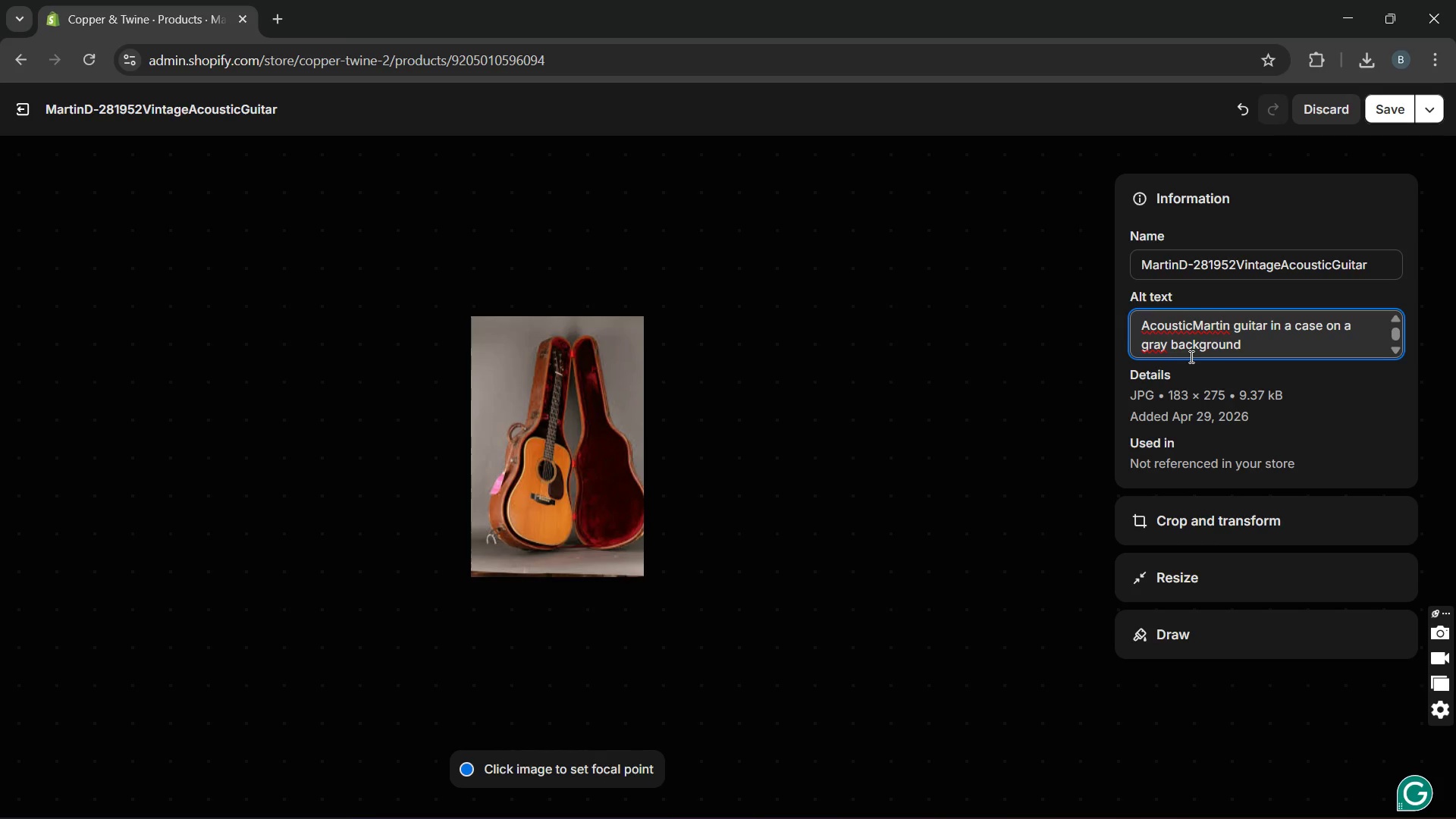 
key(ArrowLeft)
 